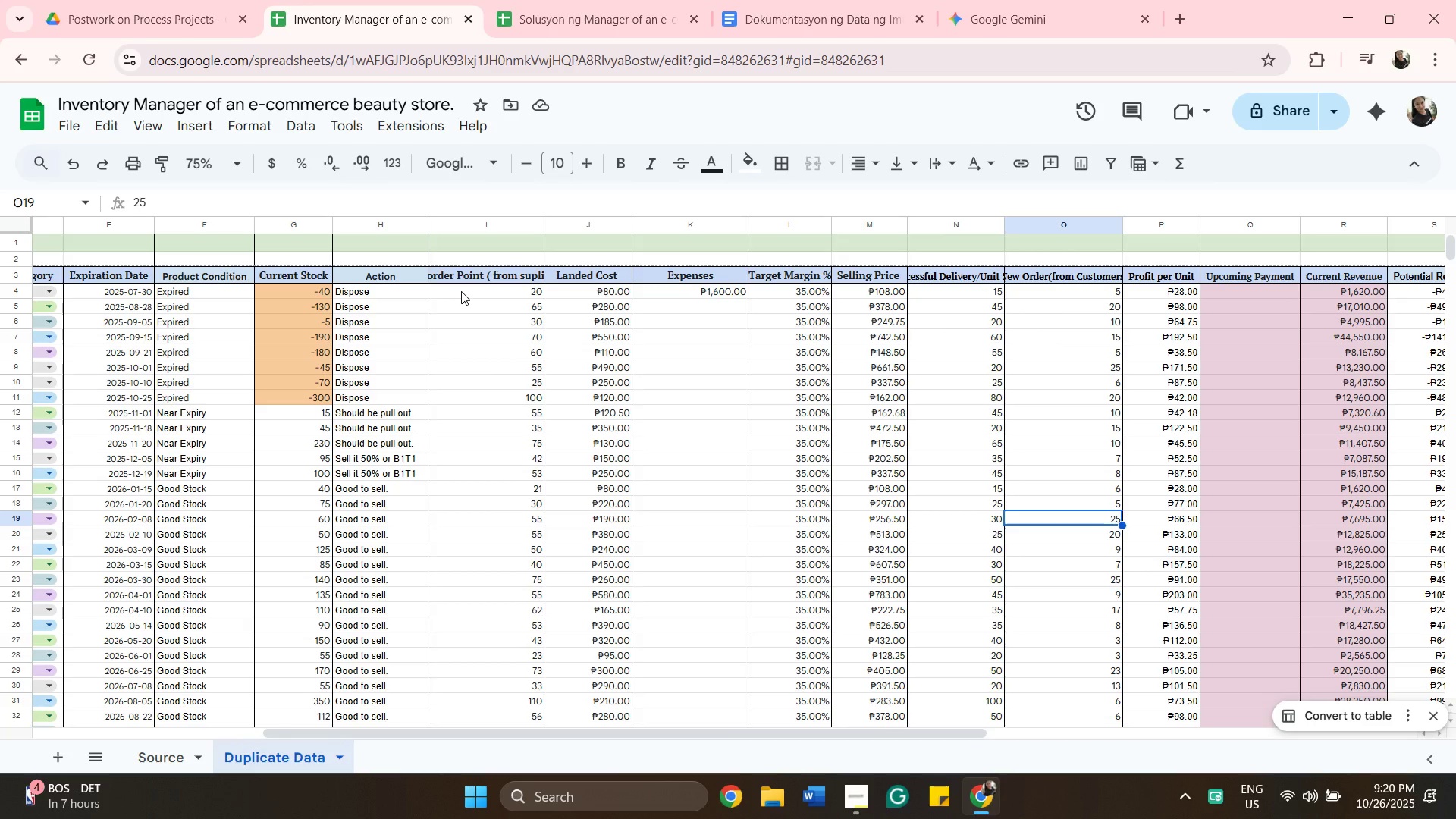 
double_click([678, 305])
 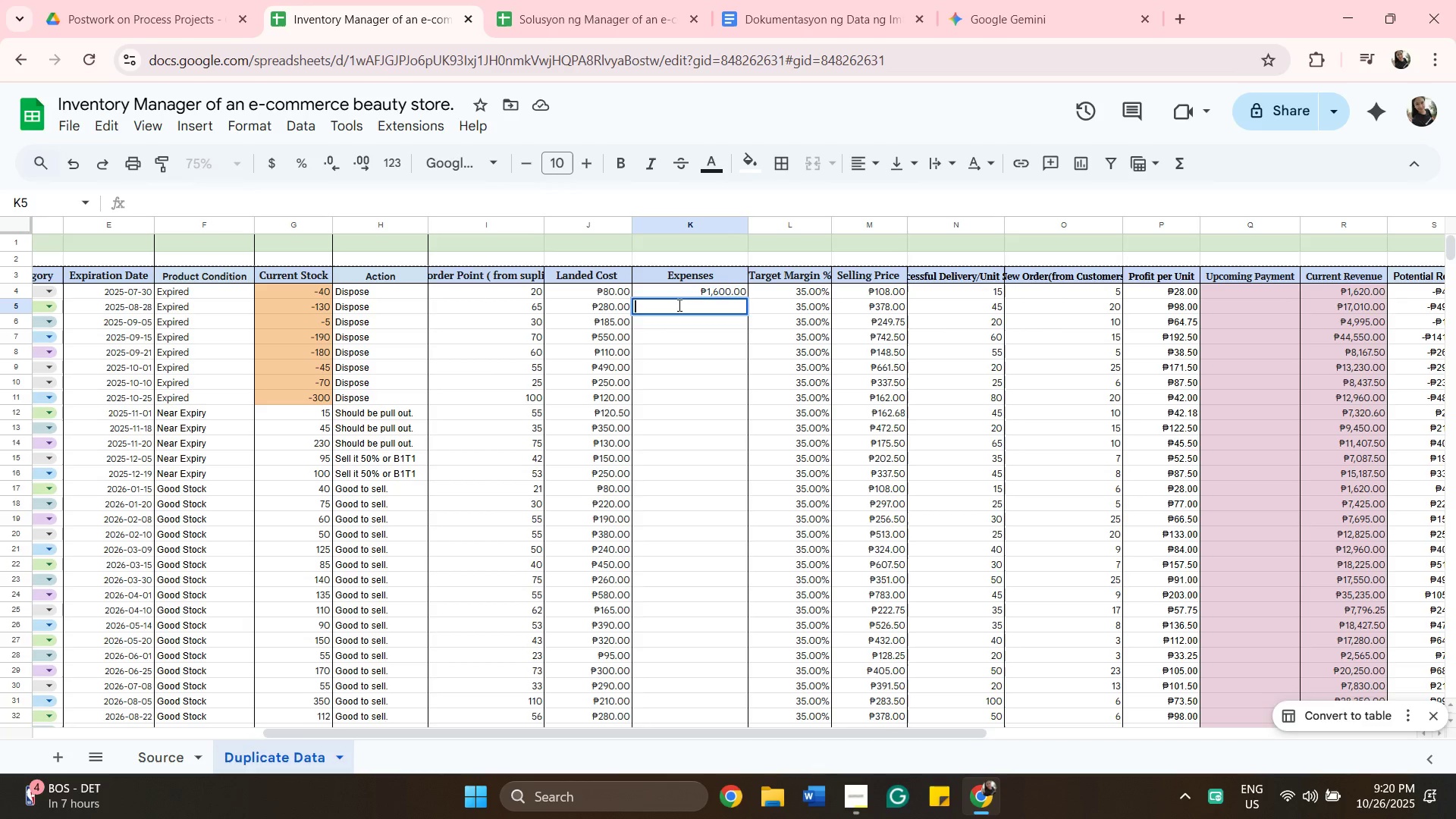 
type(=mu)
 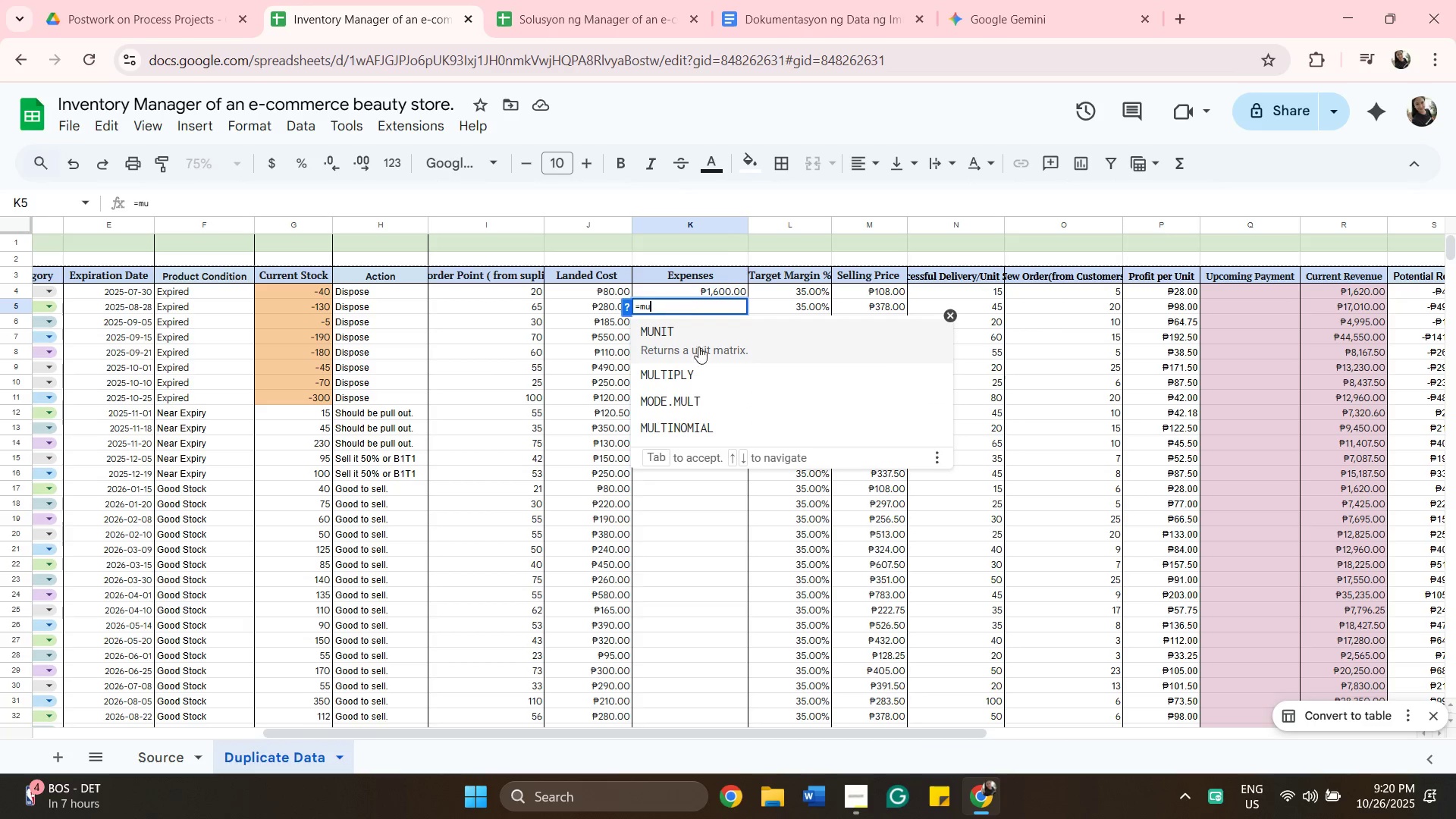 
left_click([698, 374])
 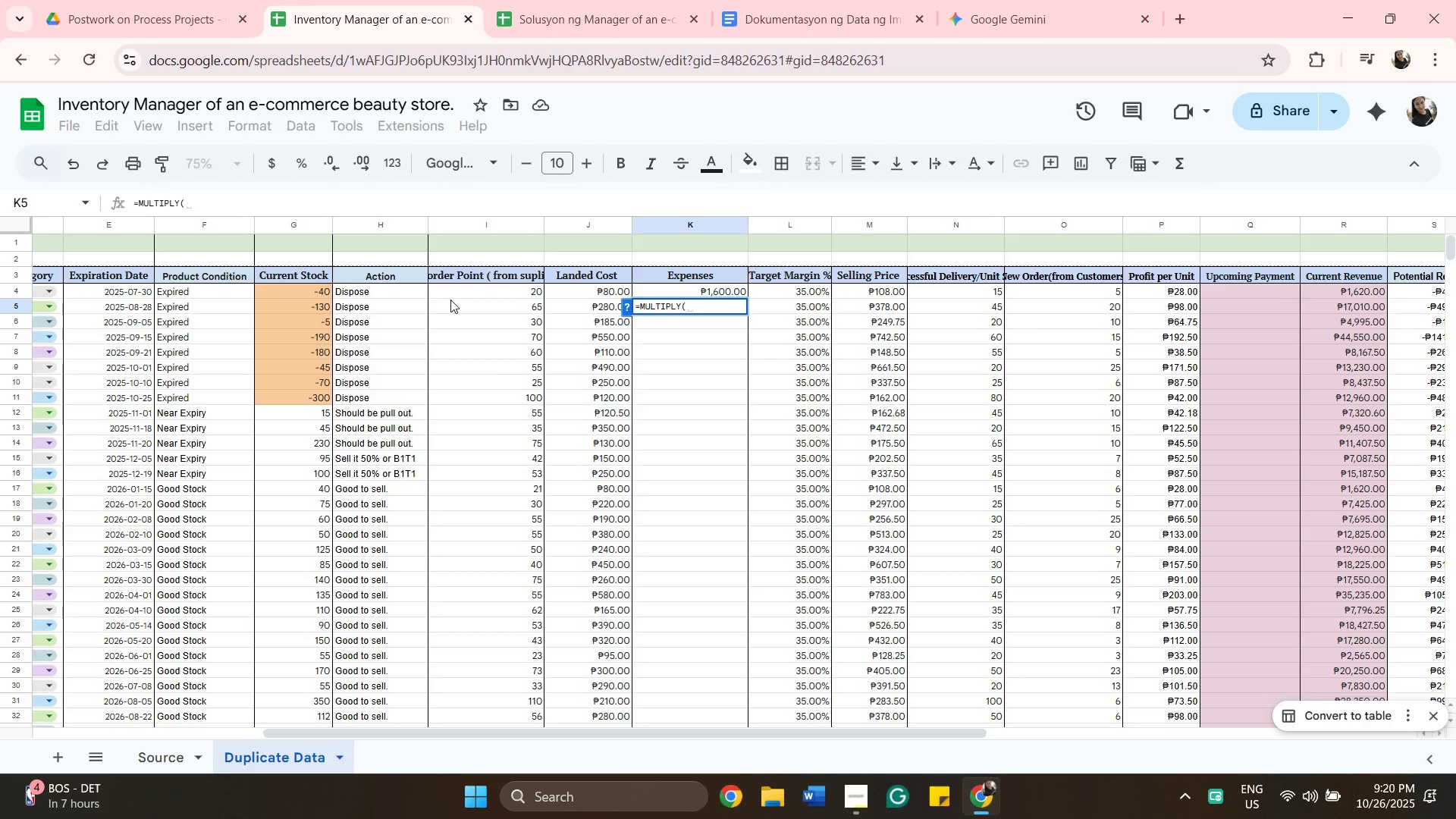 
left_click([455, 306])
 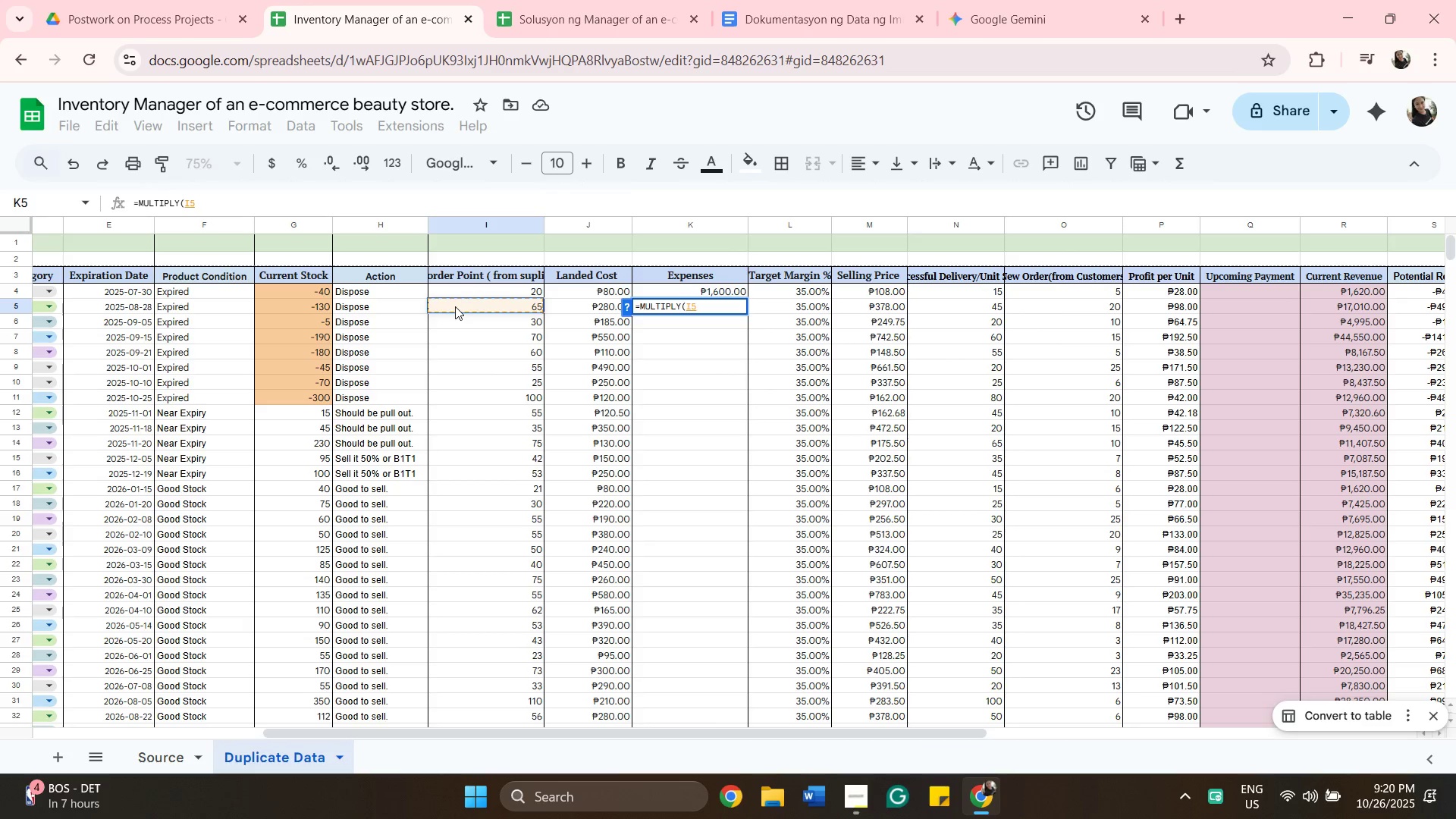 
key(Comma)
 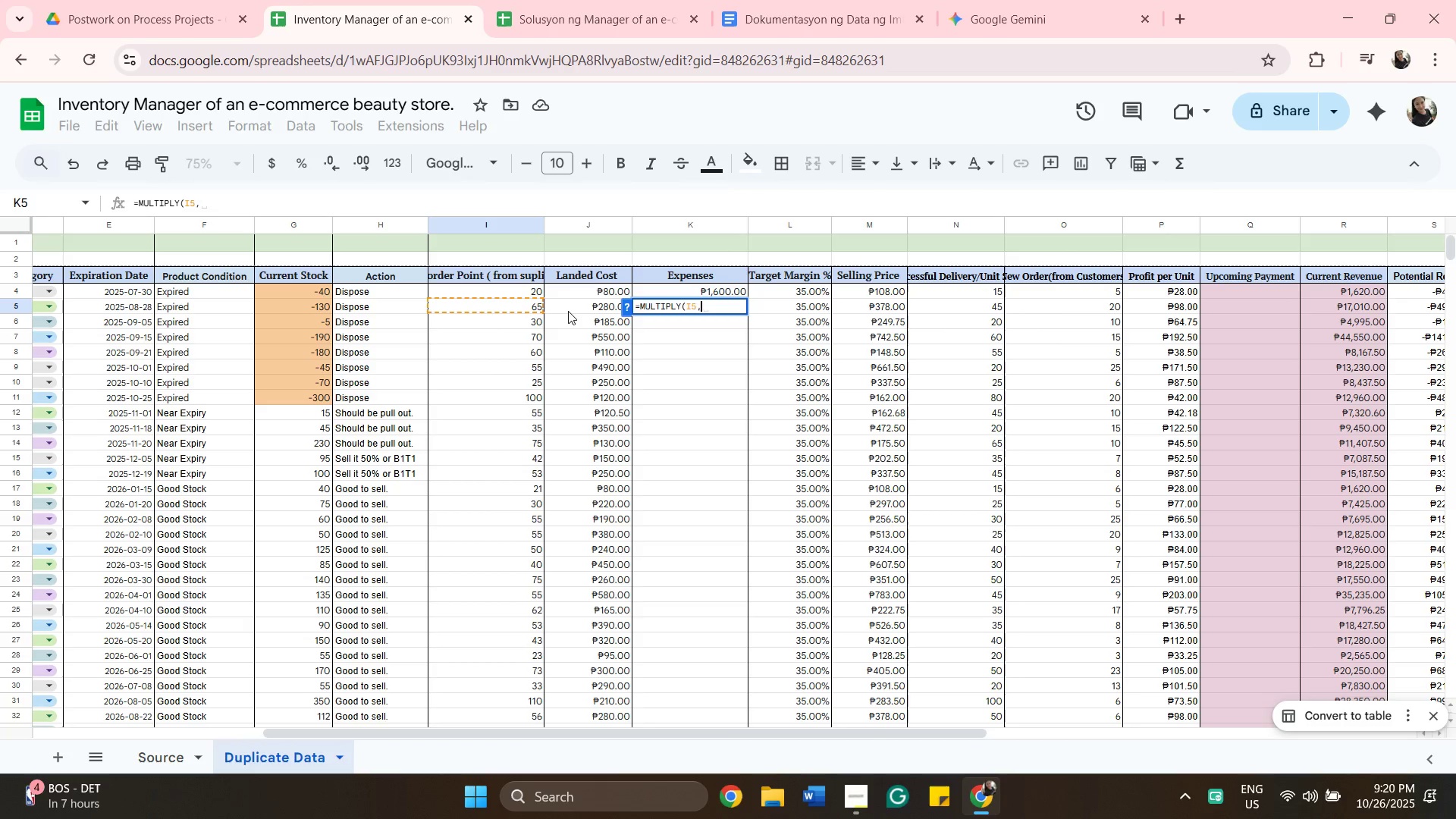 
left_click([572, 313])
 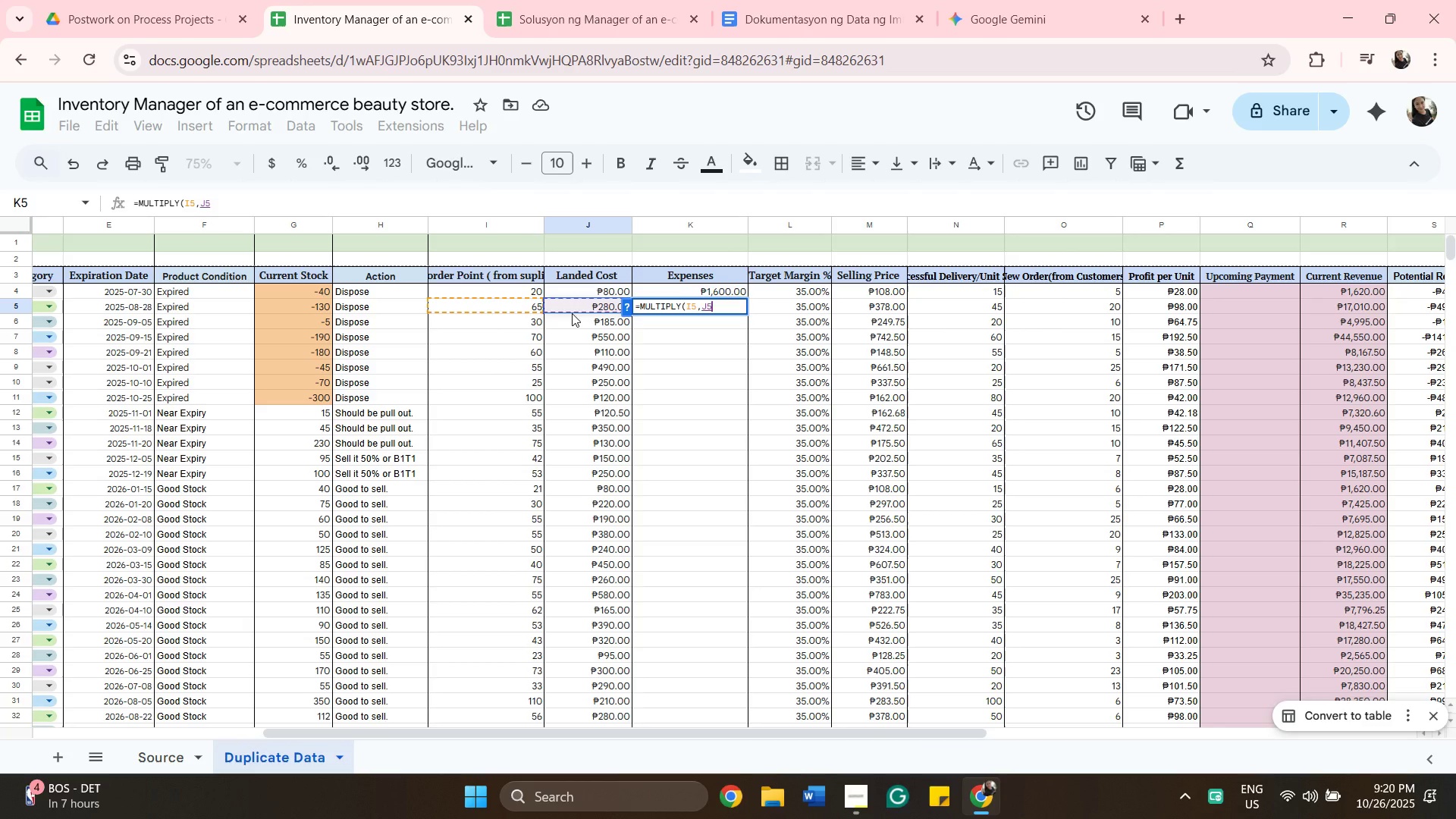 
key(Enter)
 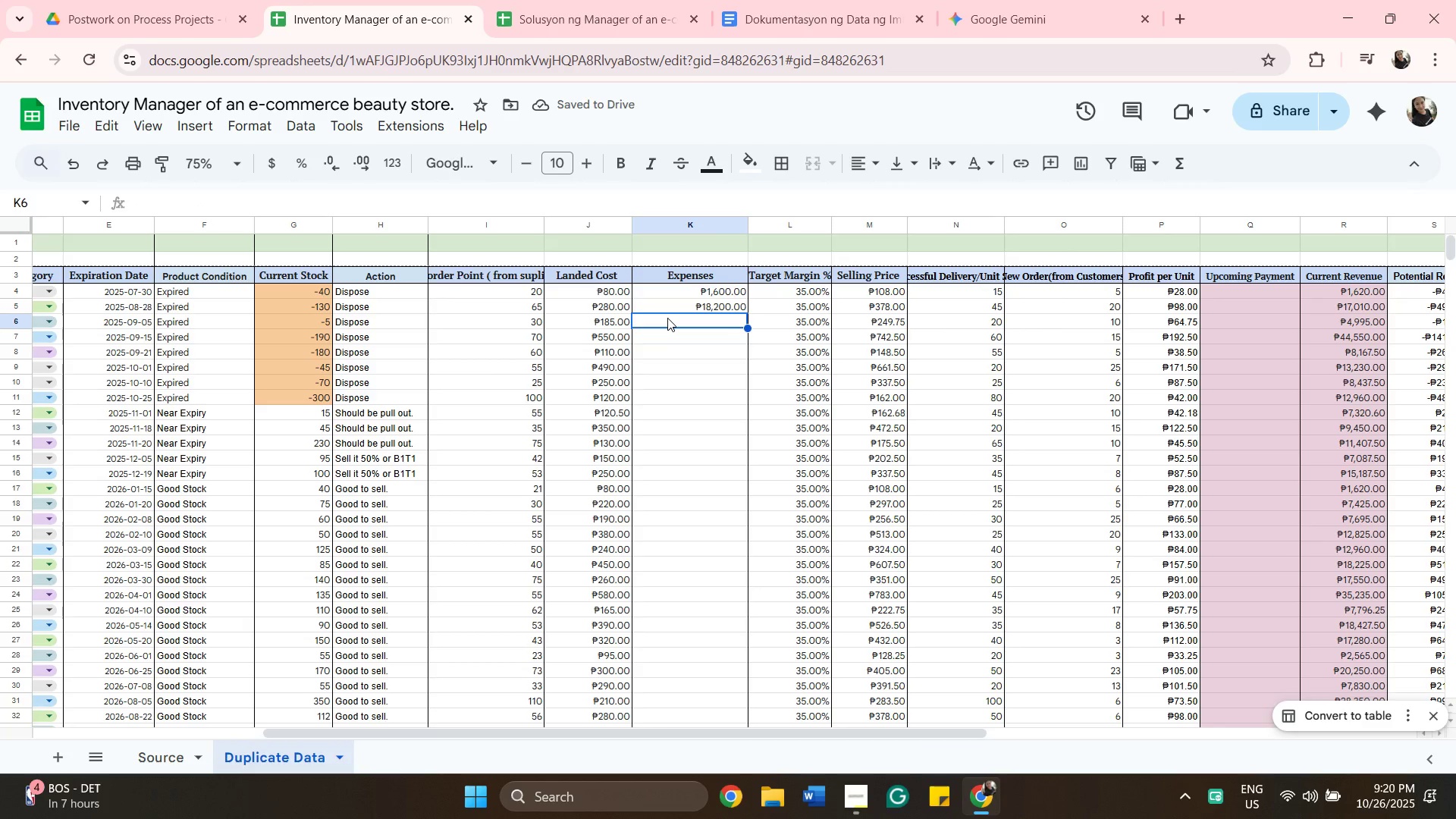 
type(=mul)
 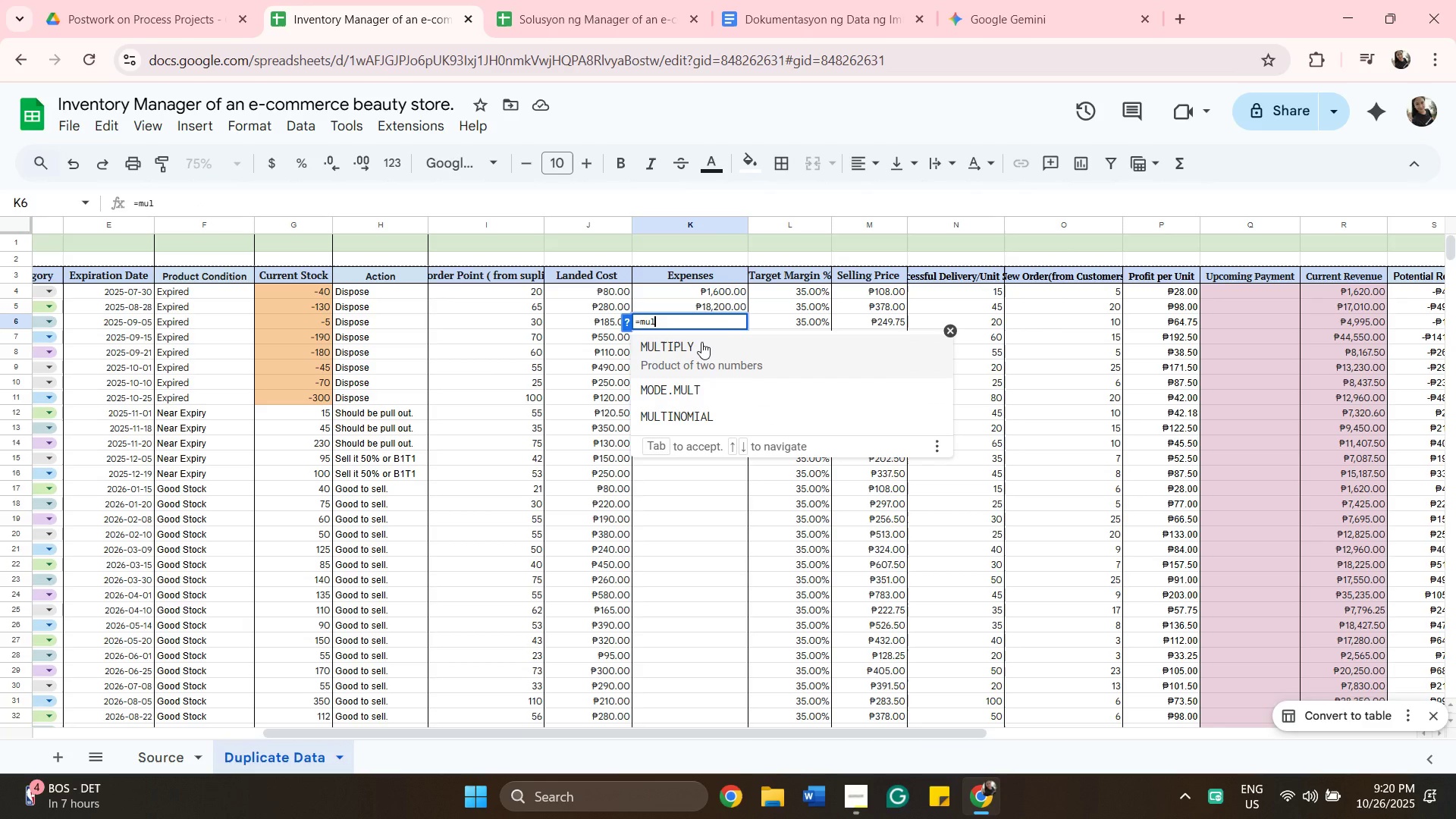 
left_click([701, 342])
 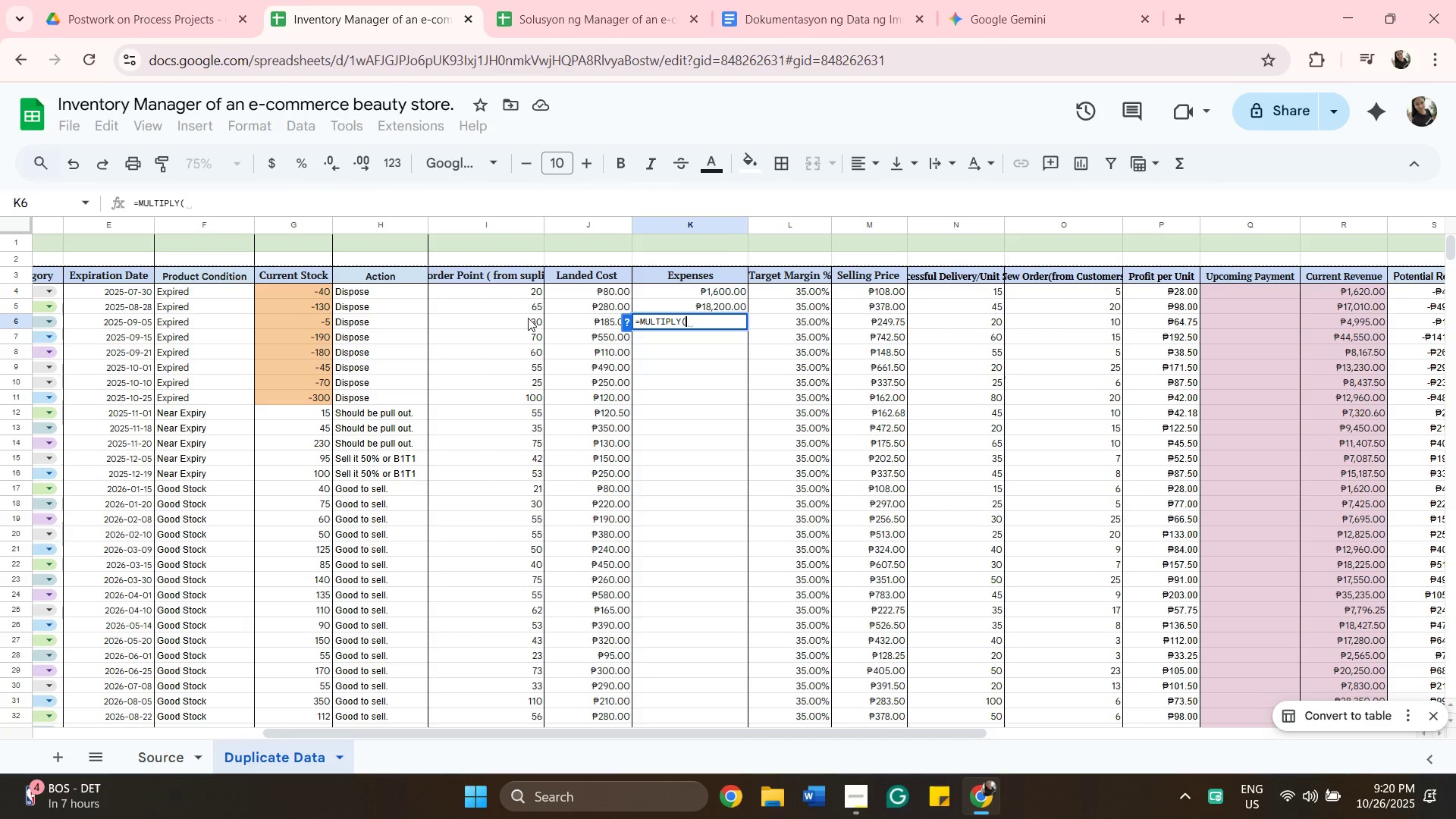 
left_click([528, 318])
 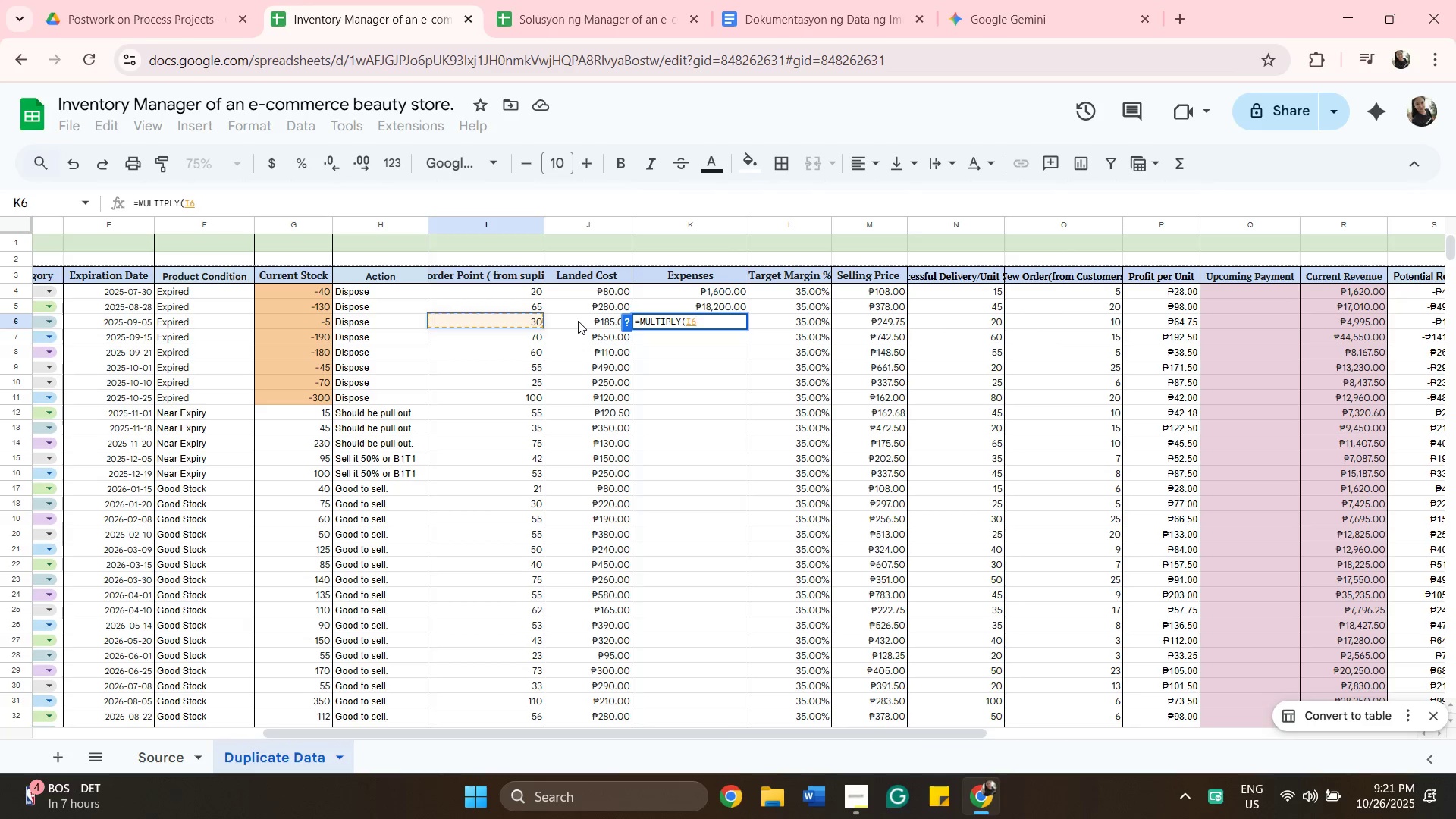 
key(Comma)
 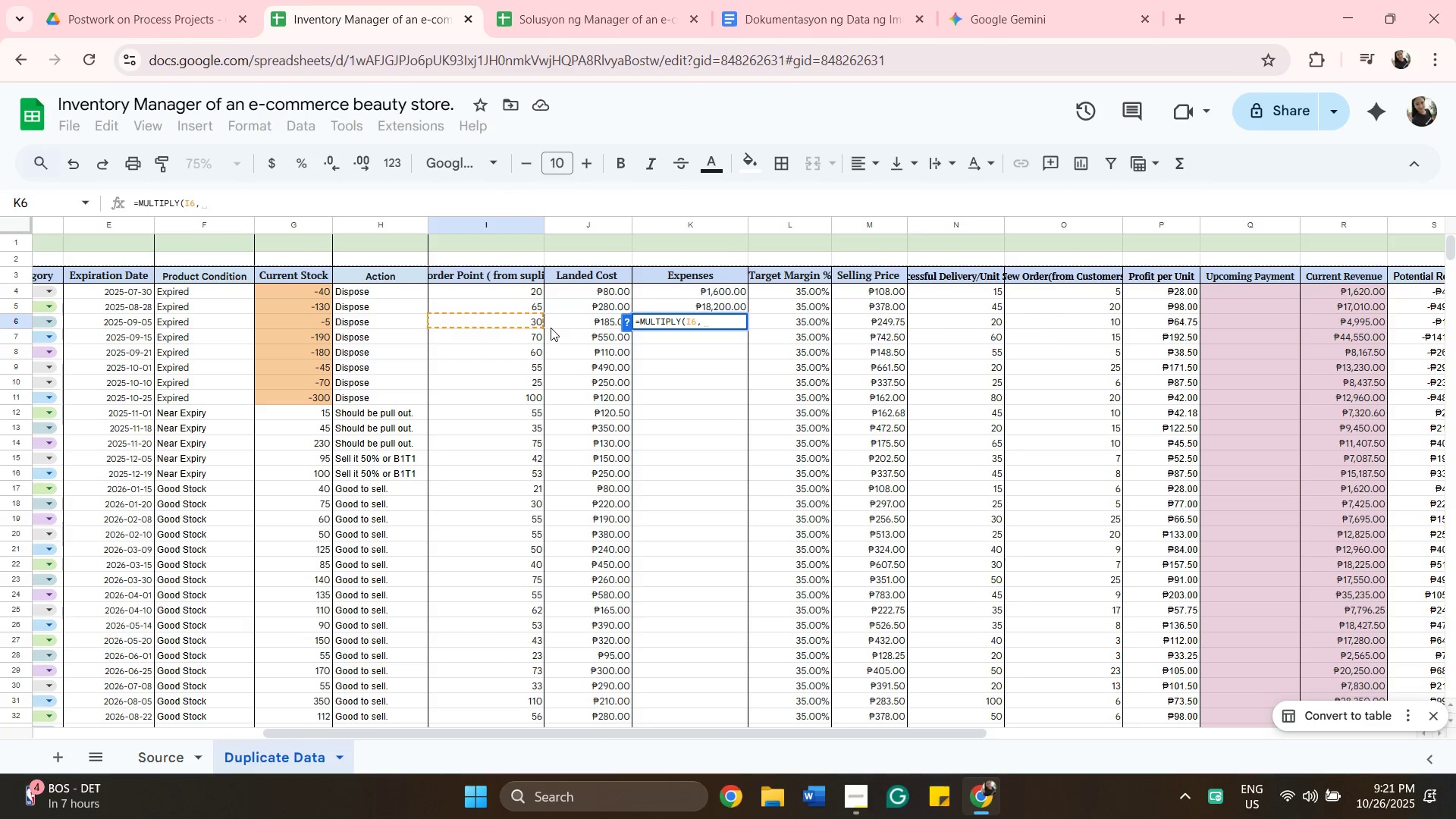 
left_click([560, 324])
 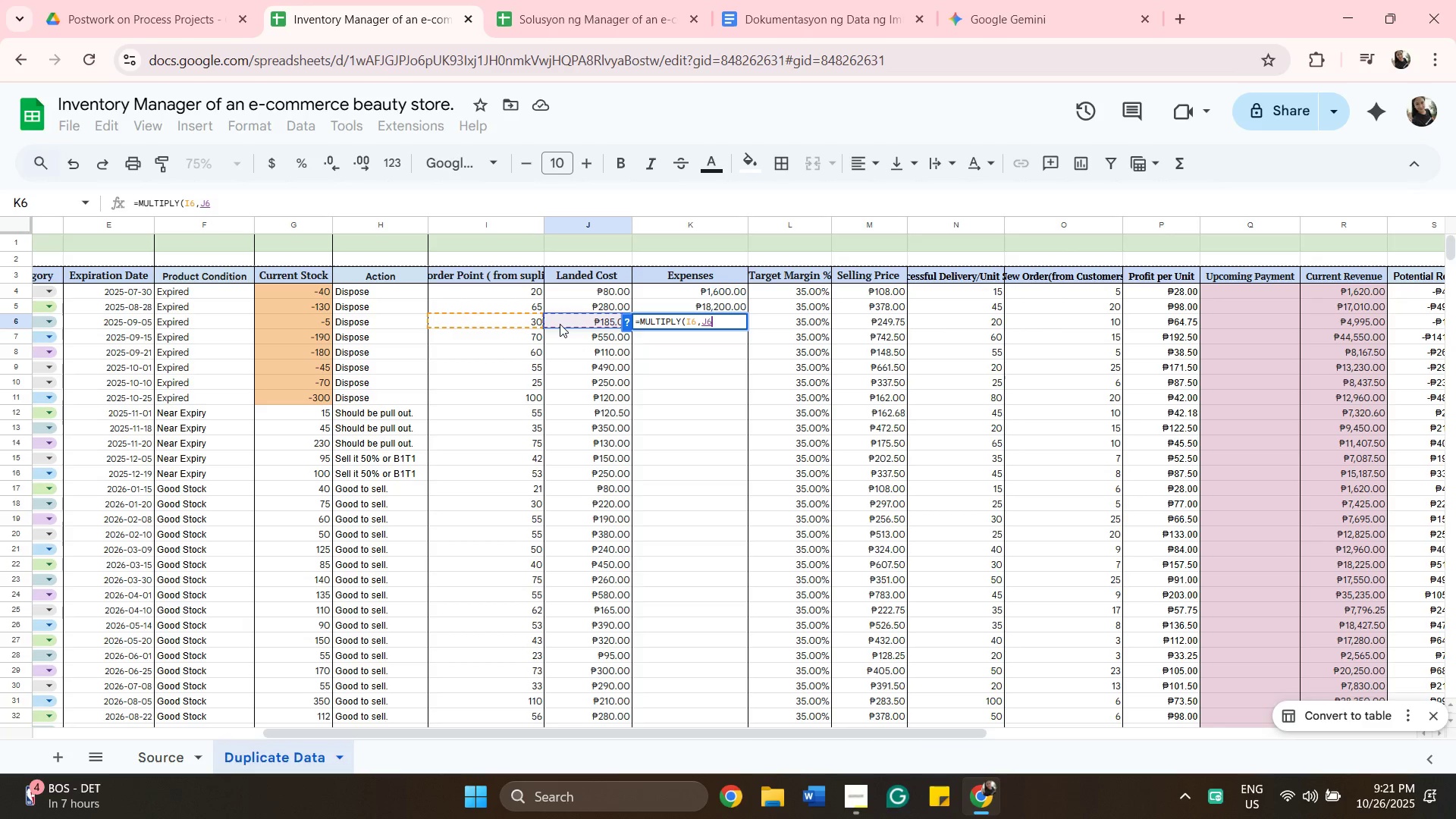 
key(Enter)
 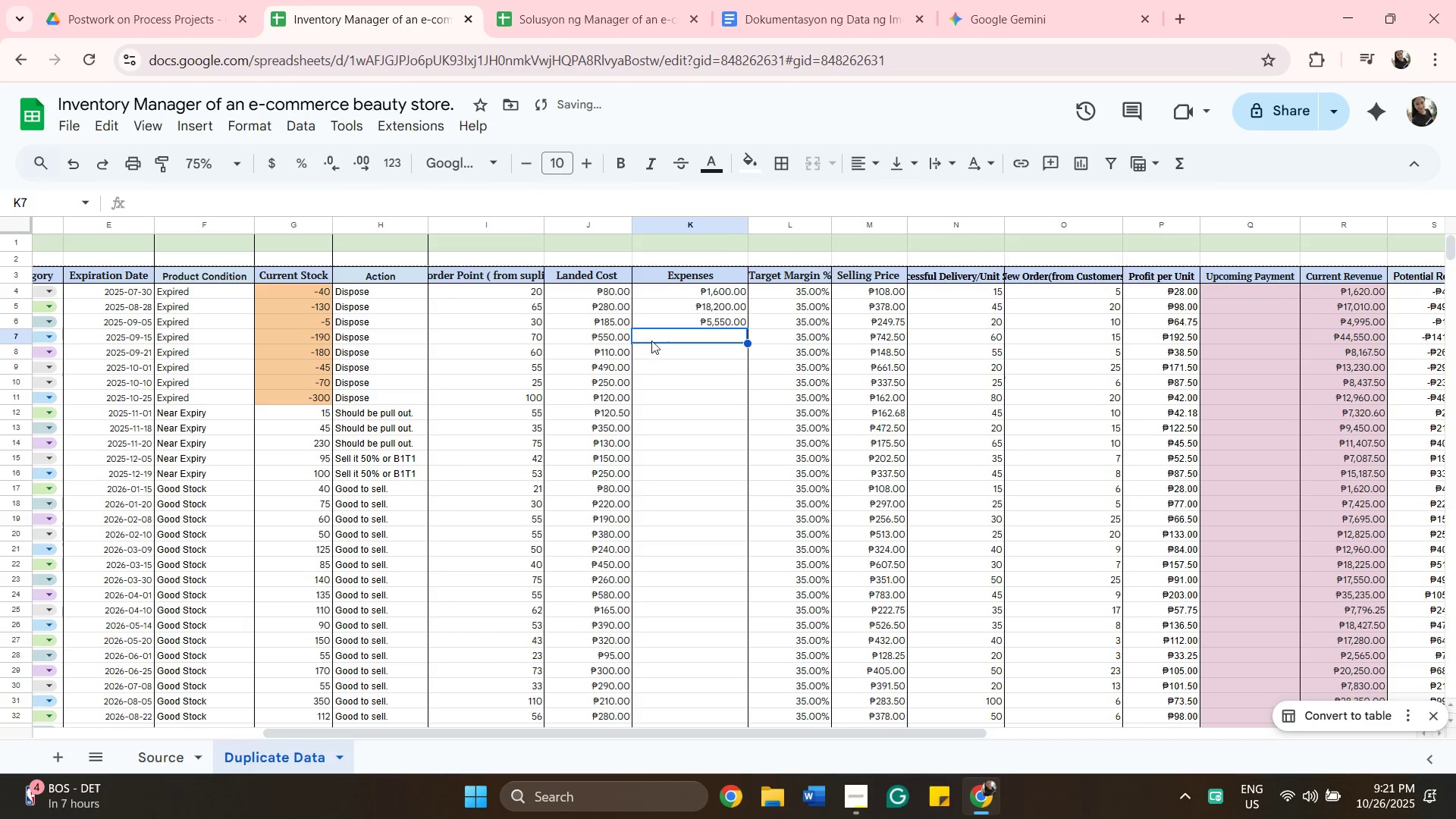 
left_click([654, 337])
 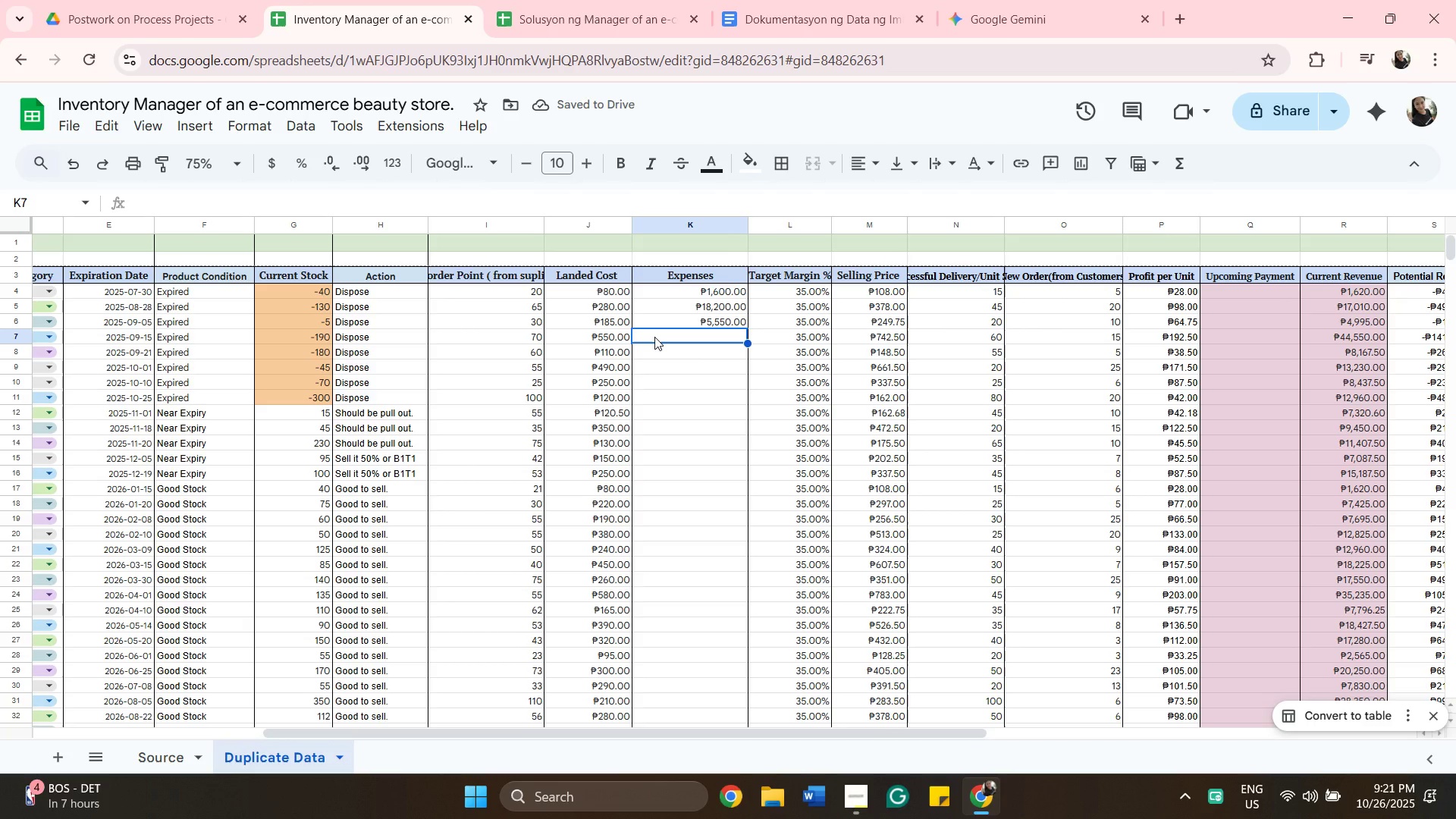 
type(=mult)
 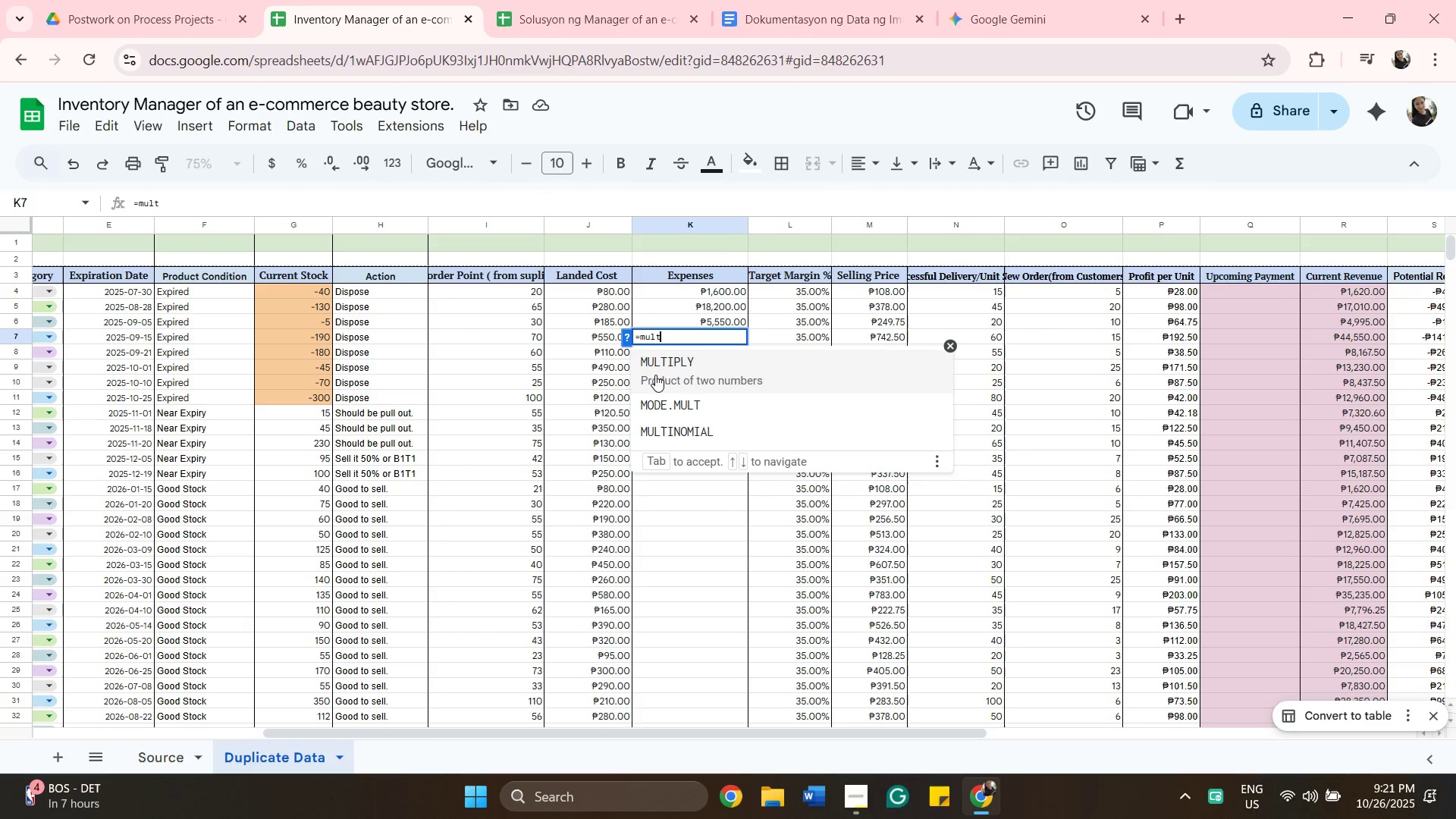 
left_click([662, 378])
 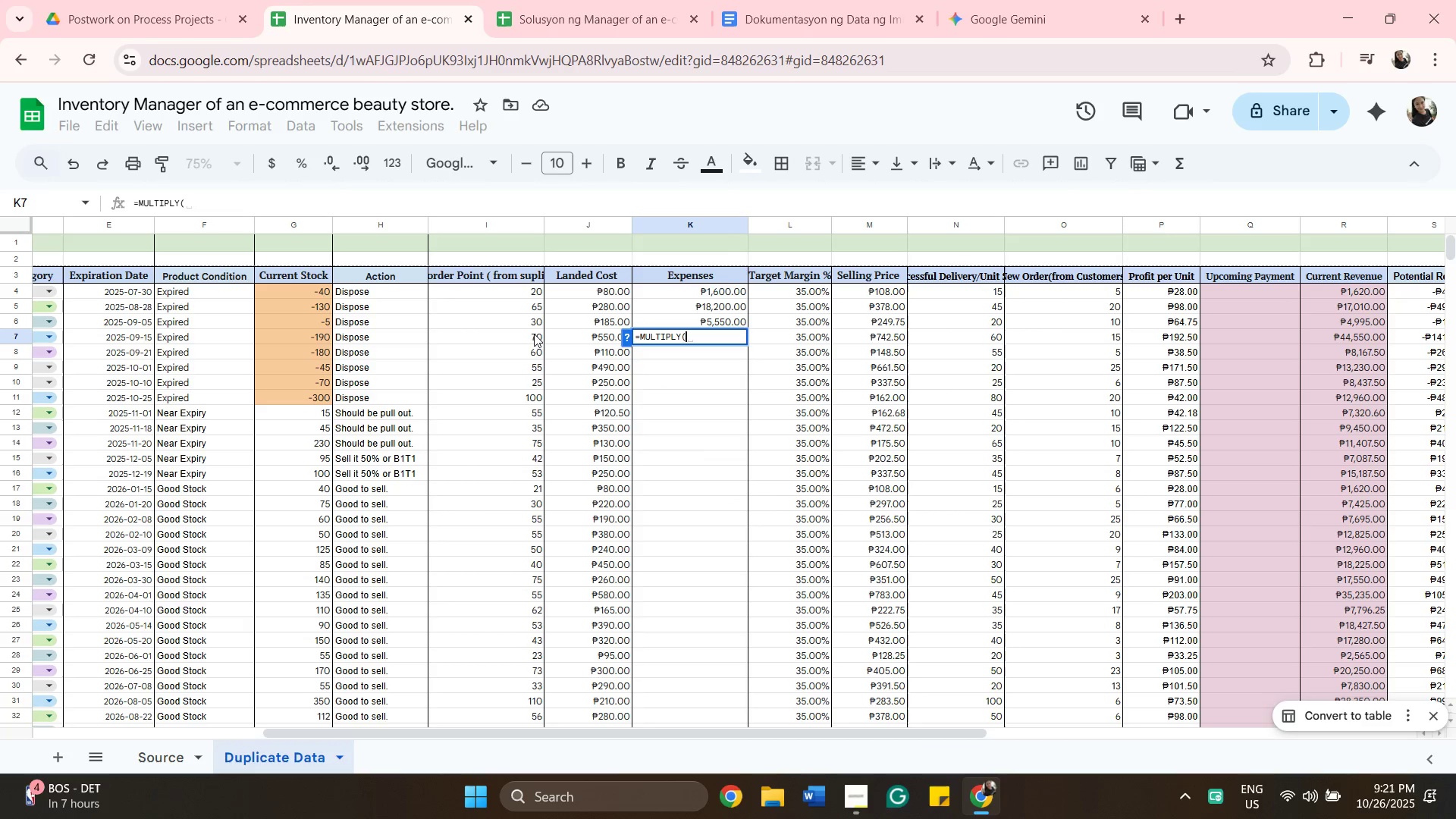 
left_click([532, 334])
 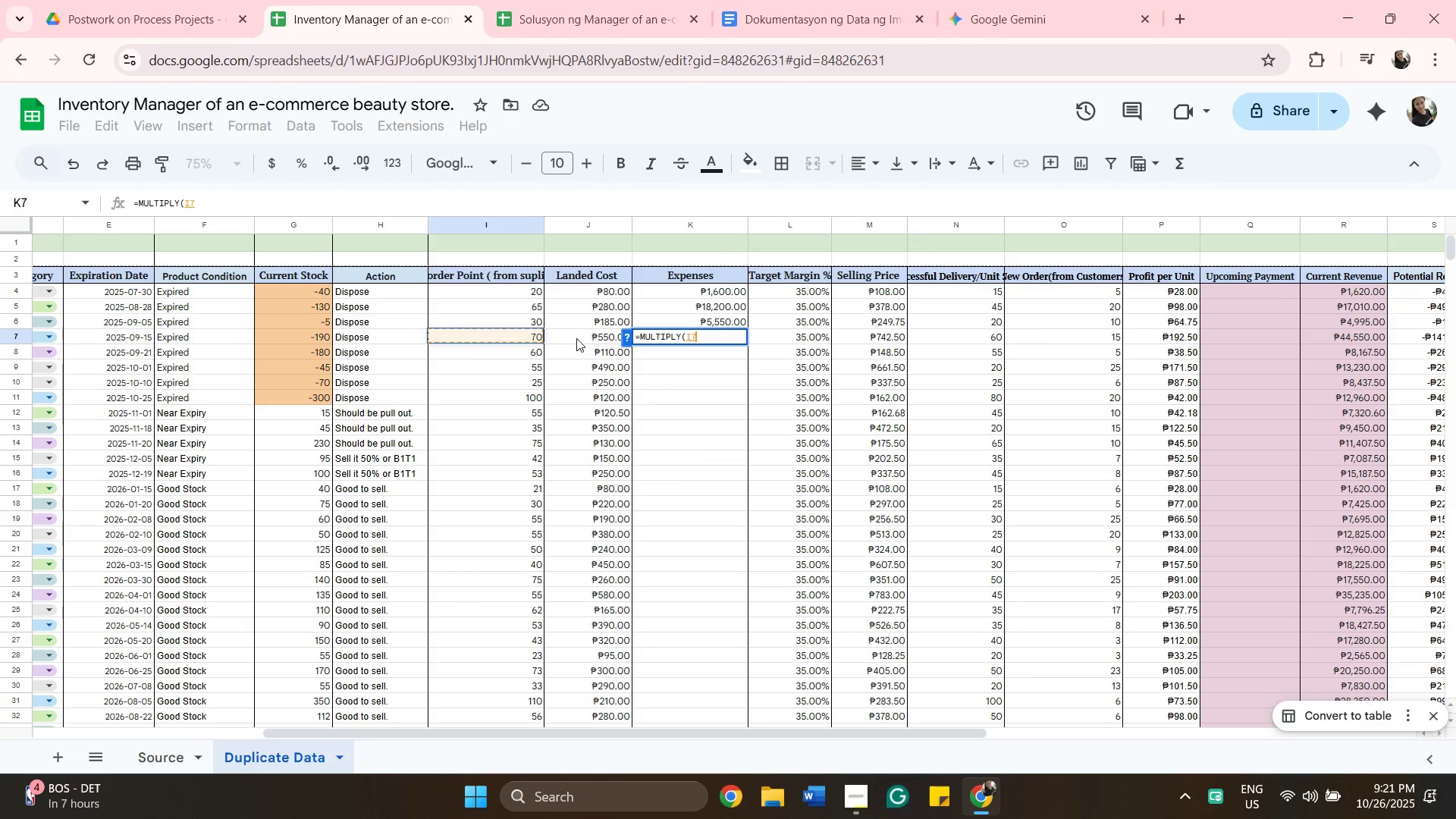 
key(Comma)
 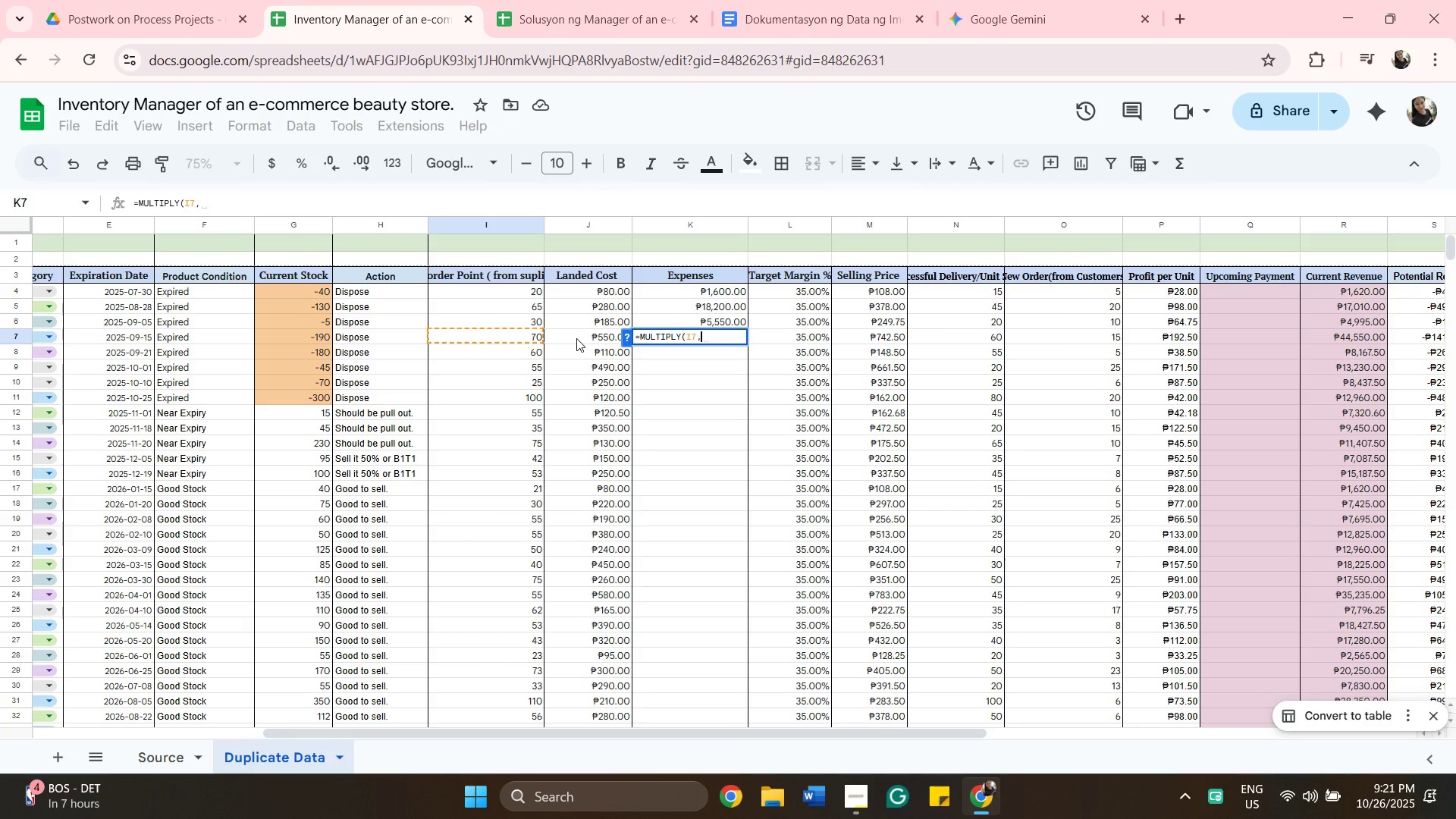 
left_click([576, 338])
 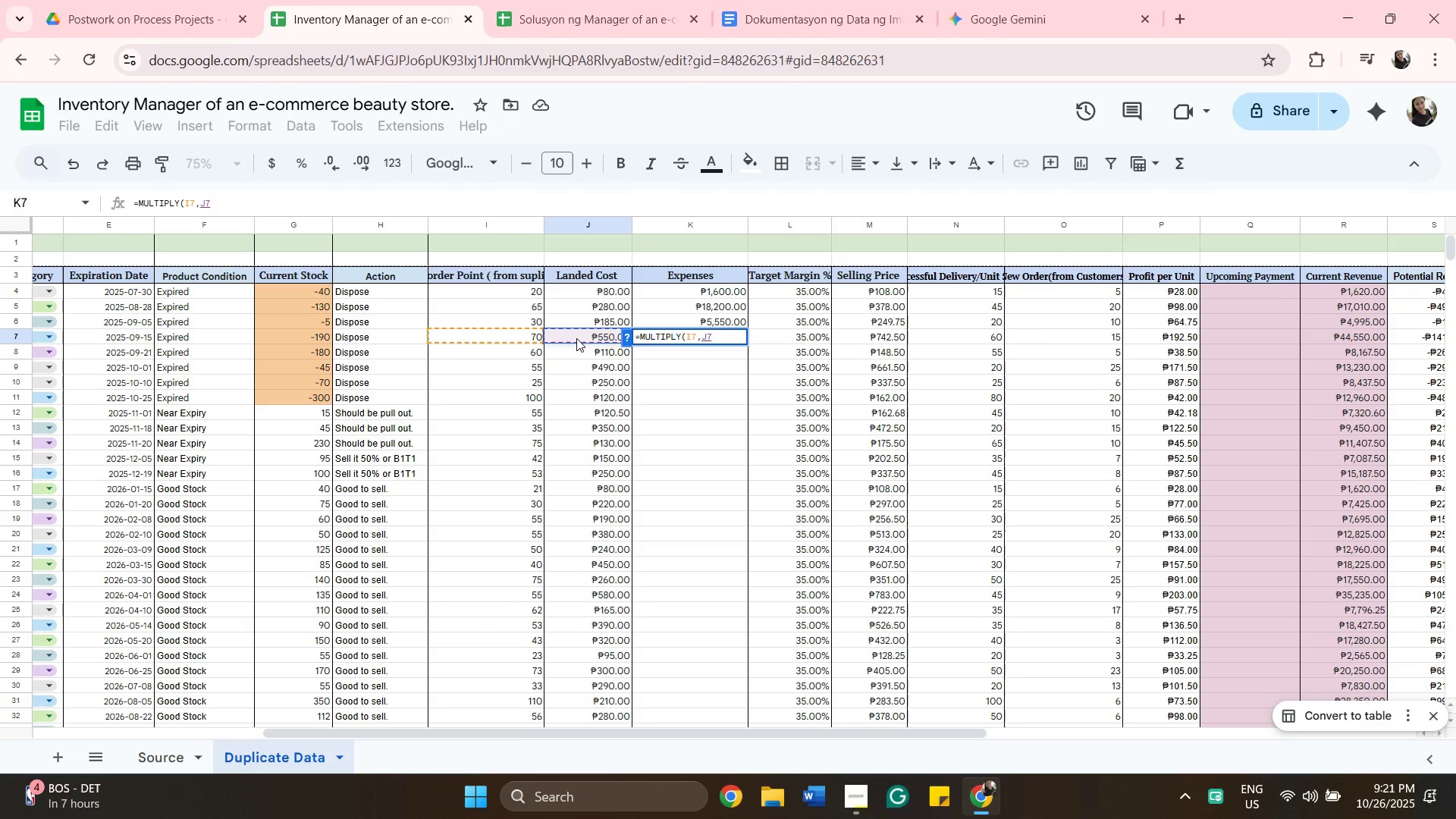 
key(Enter)
 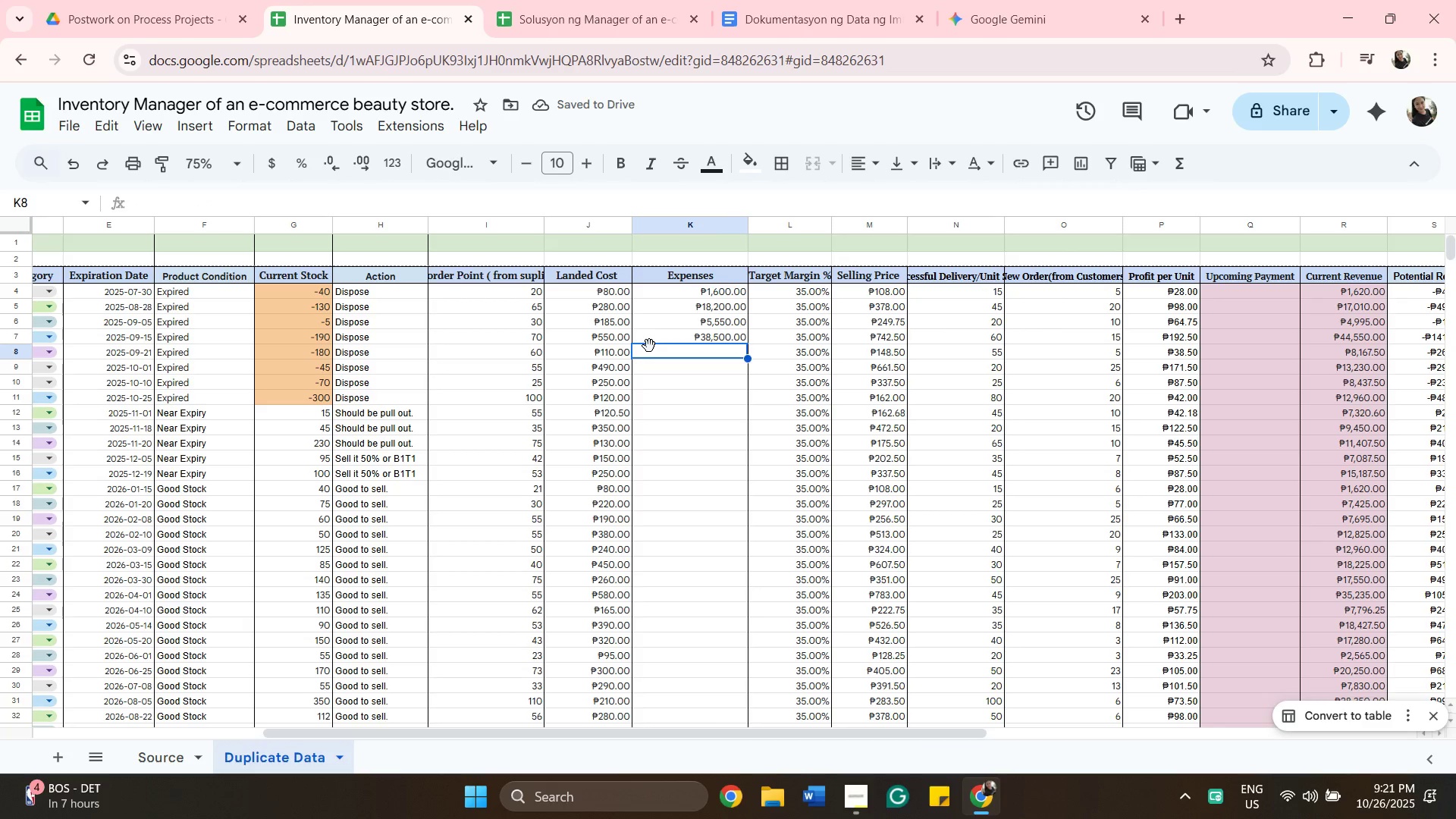 
type(=mult)
 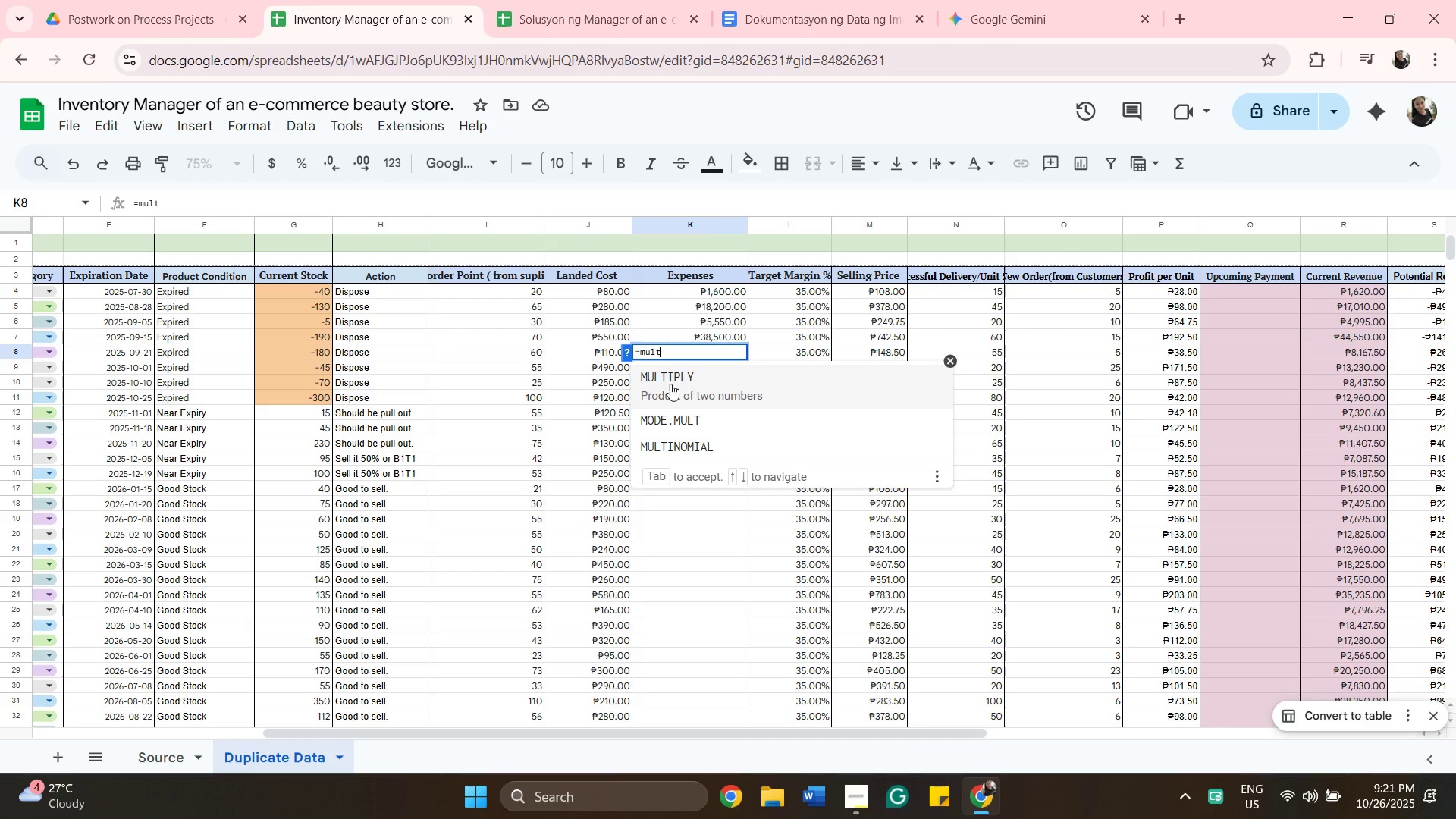 
left_click([670, 384])
 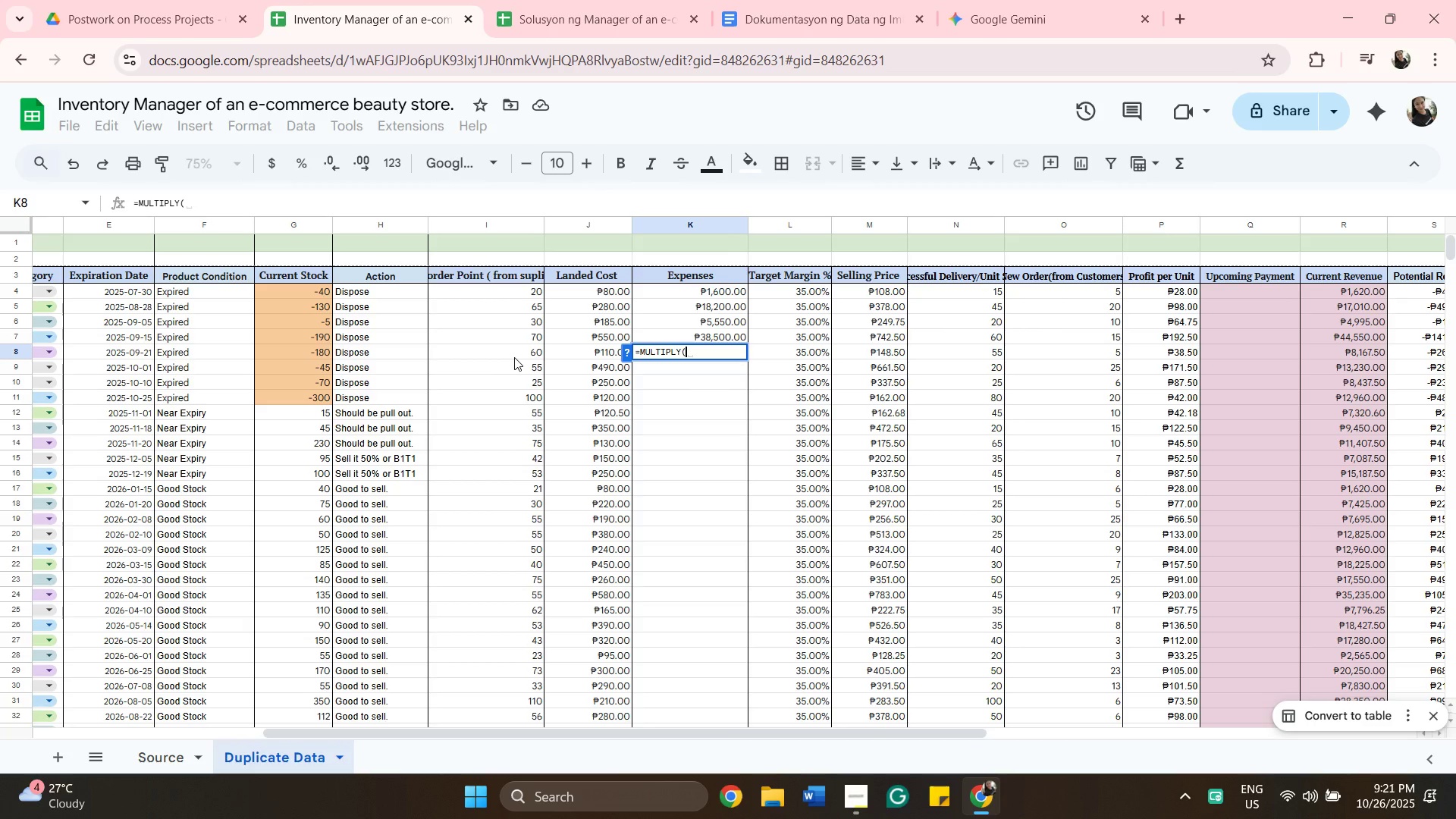 
left_click([514, 357])
 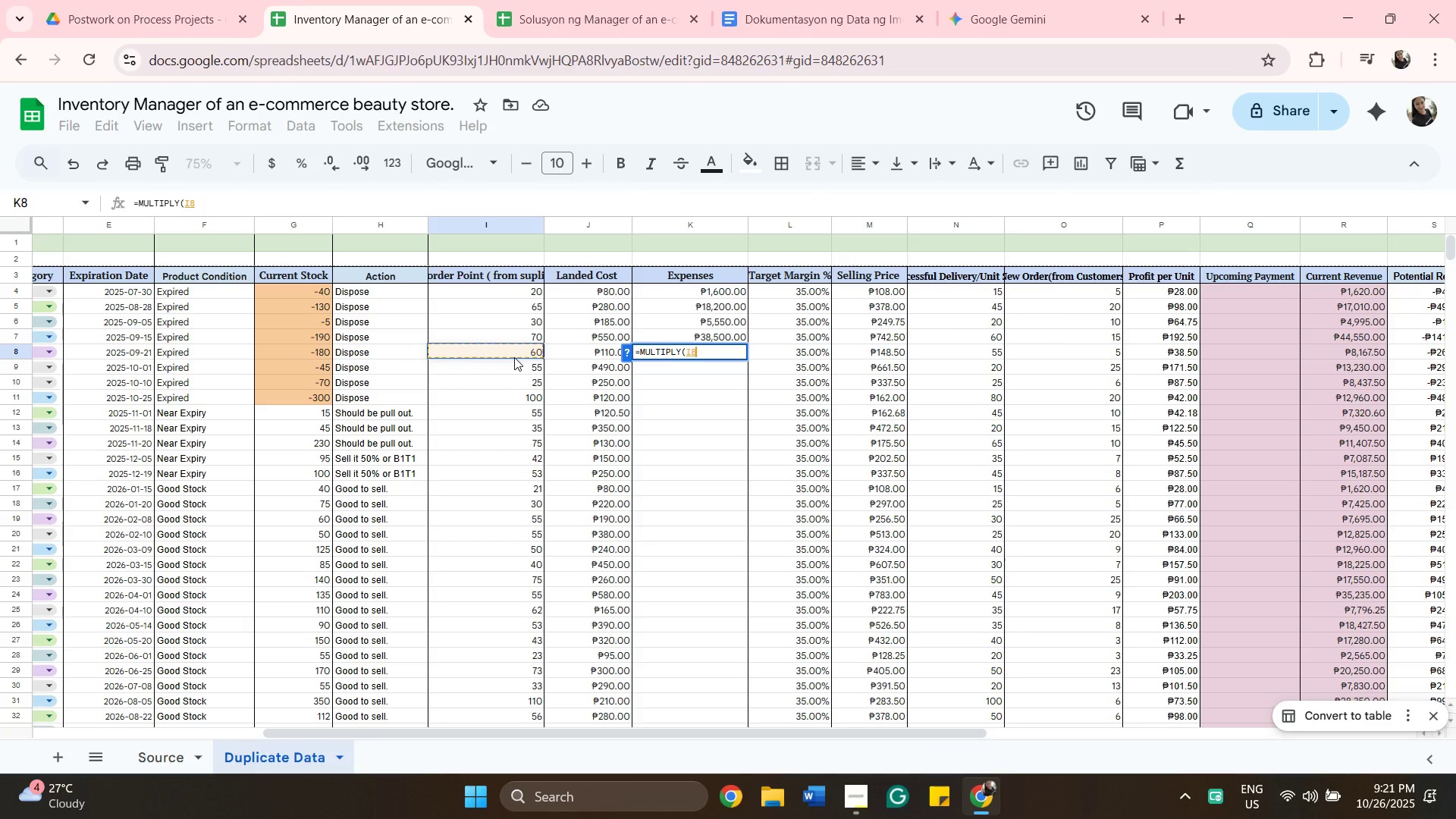 
key(Comma)
 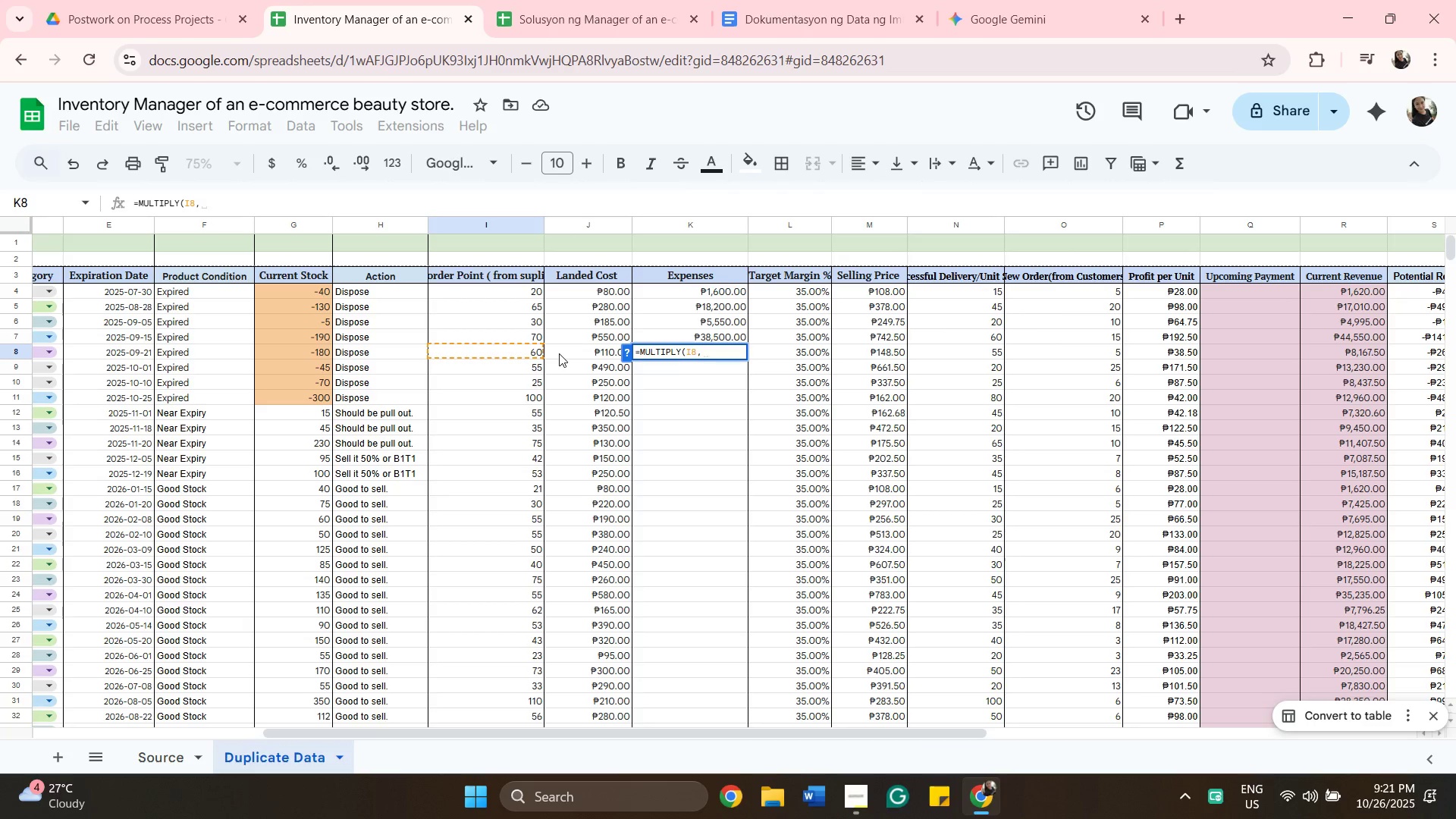 
left_click([559, 353])
 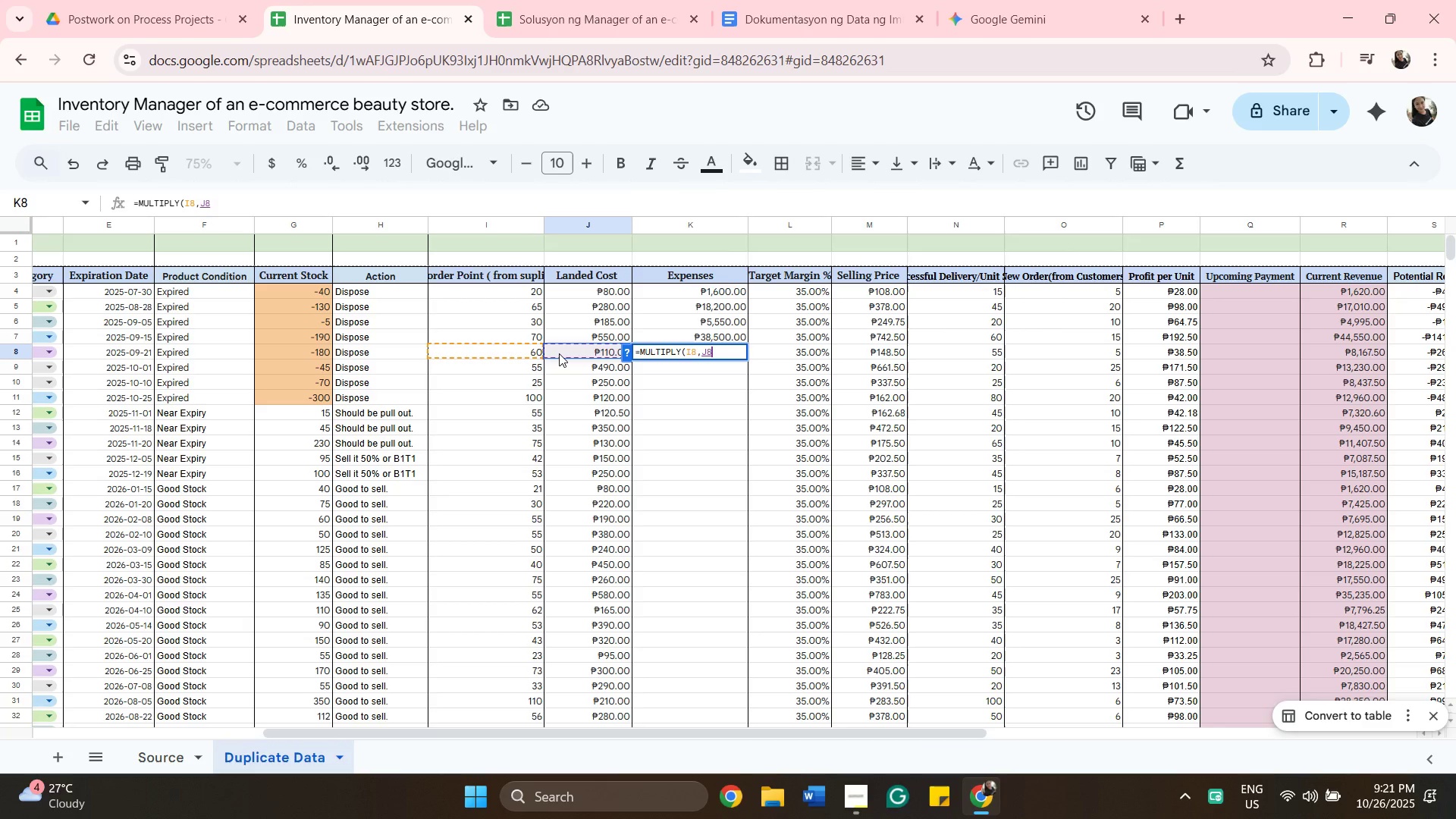 
key(Enter)
 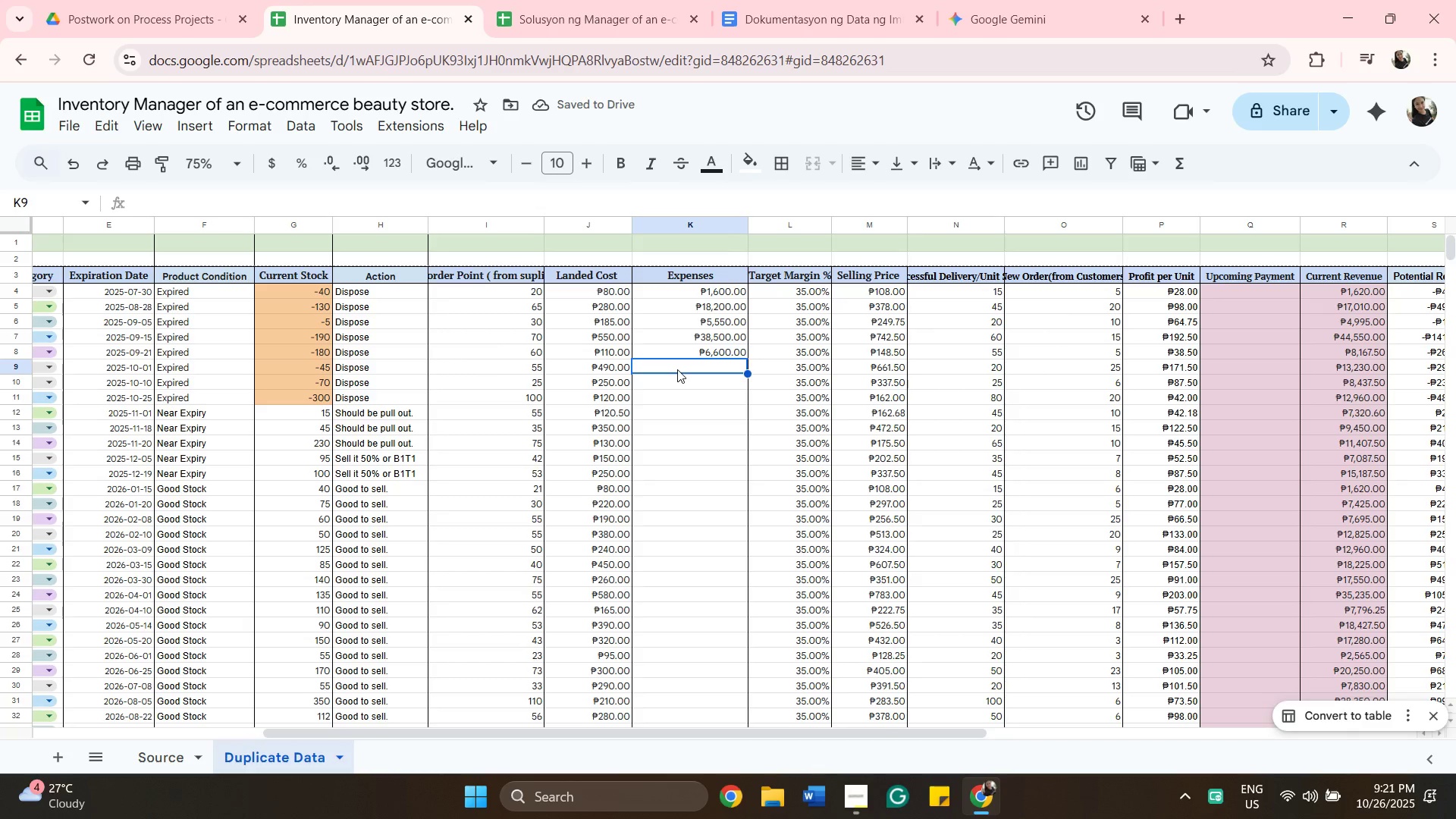 
hold_key(key=Equal, duration=0.37)
 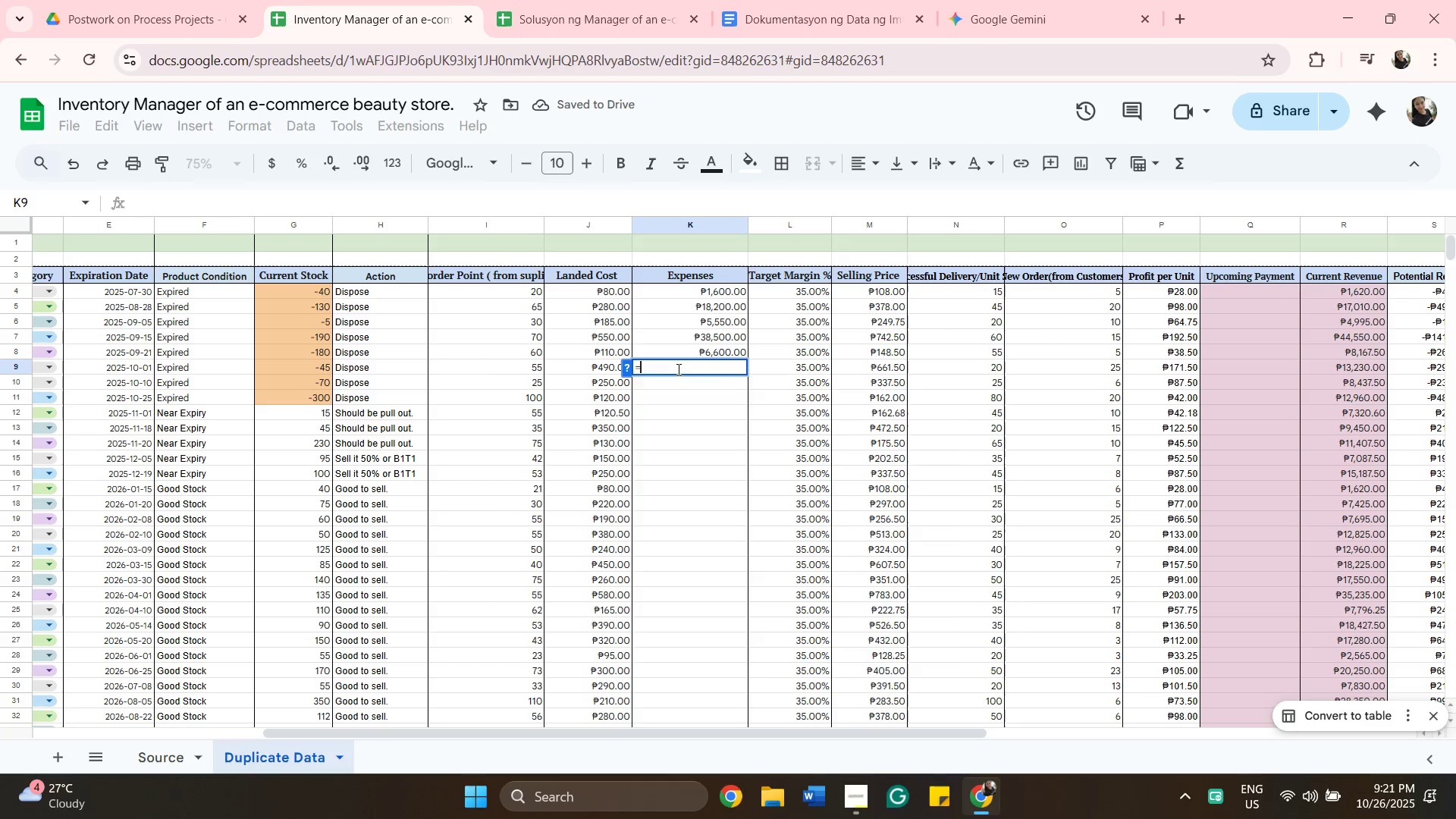 
type(mu)
 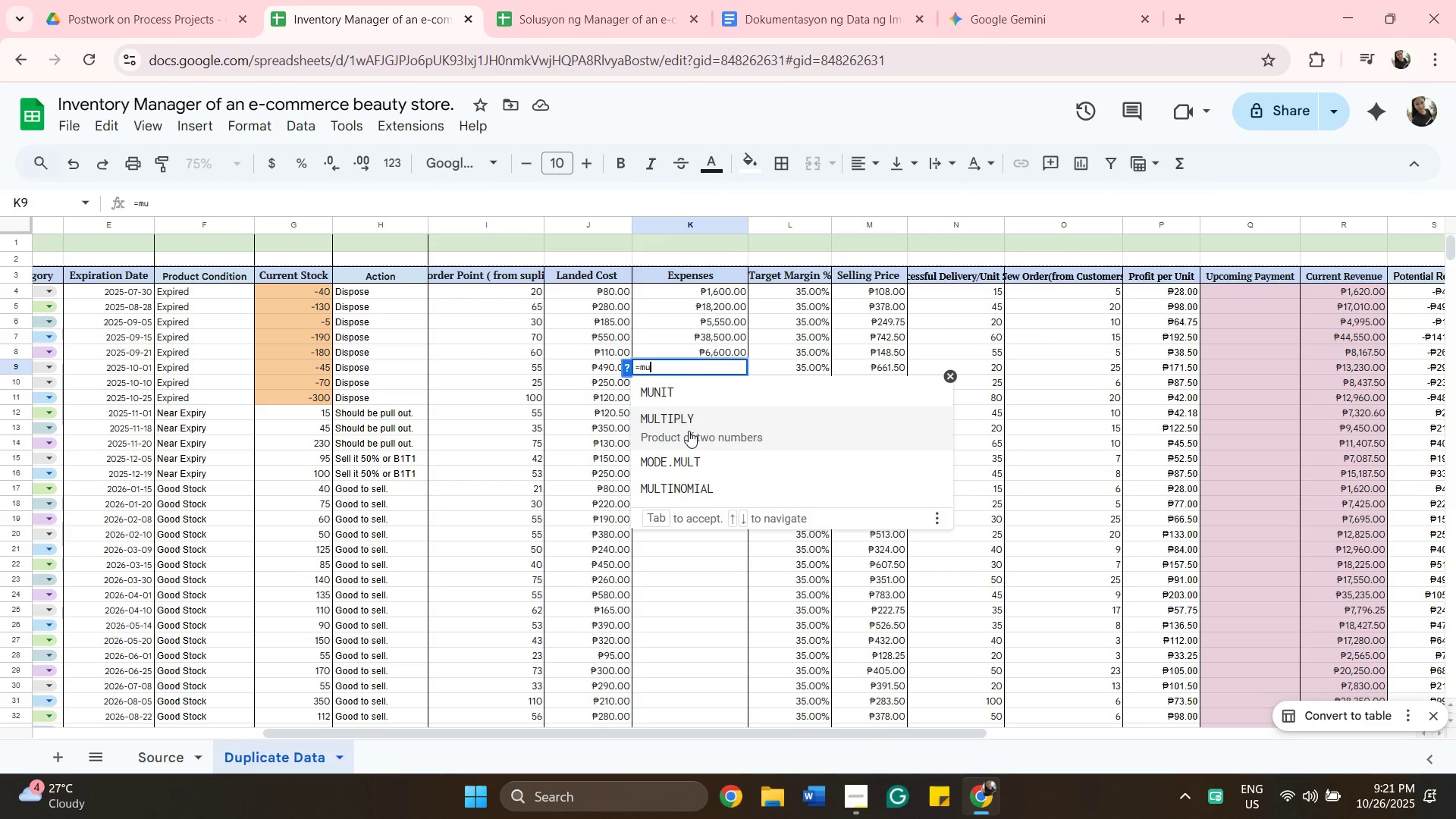 
left_click([689, 431])
 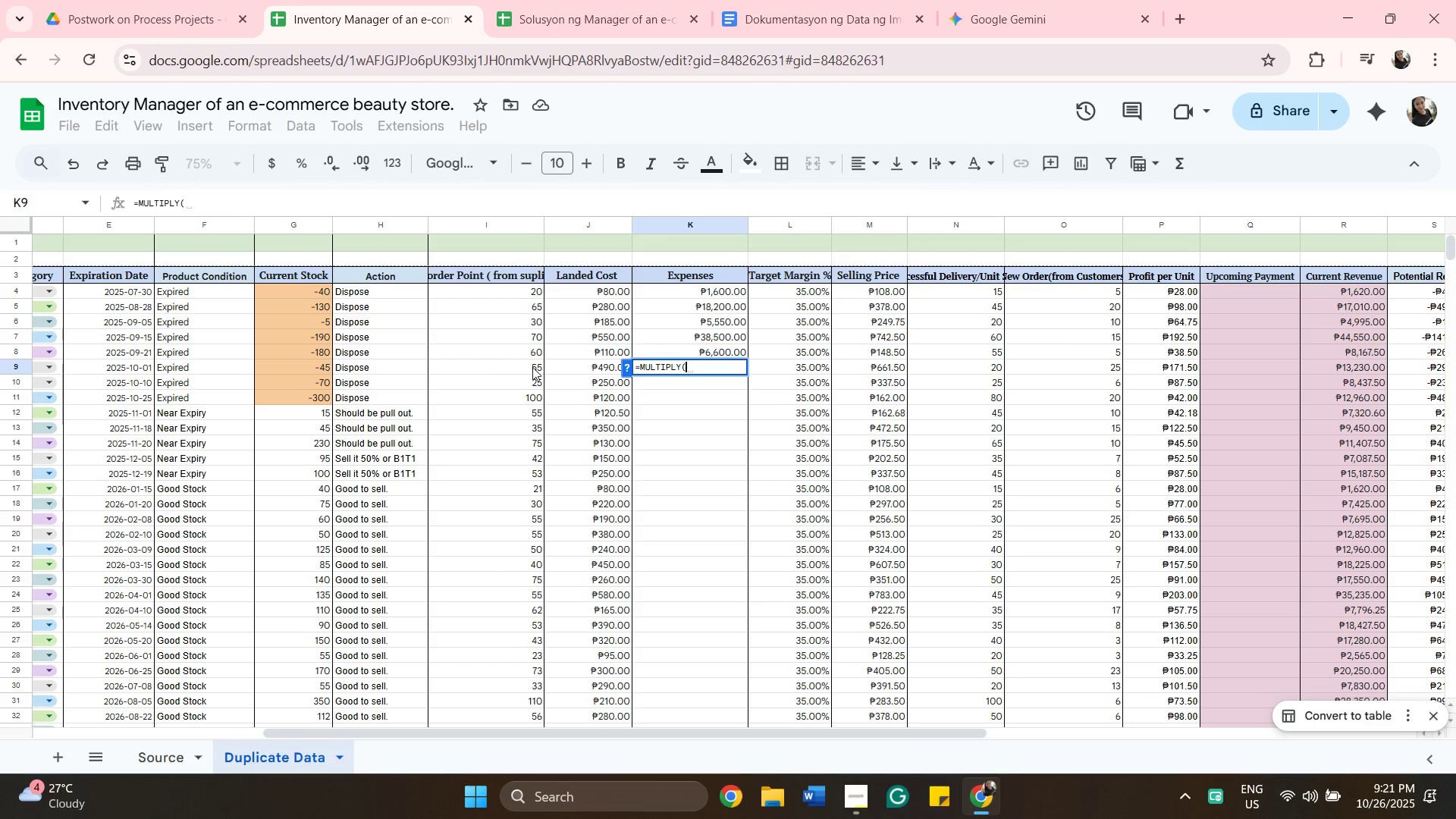 
left_click([532, 367])
 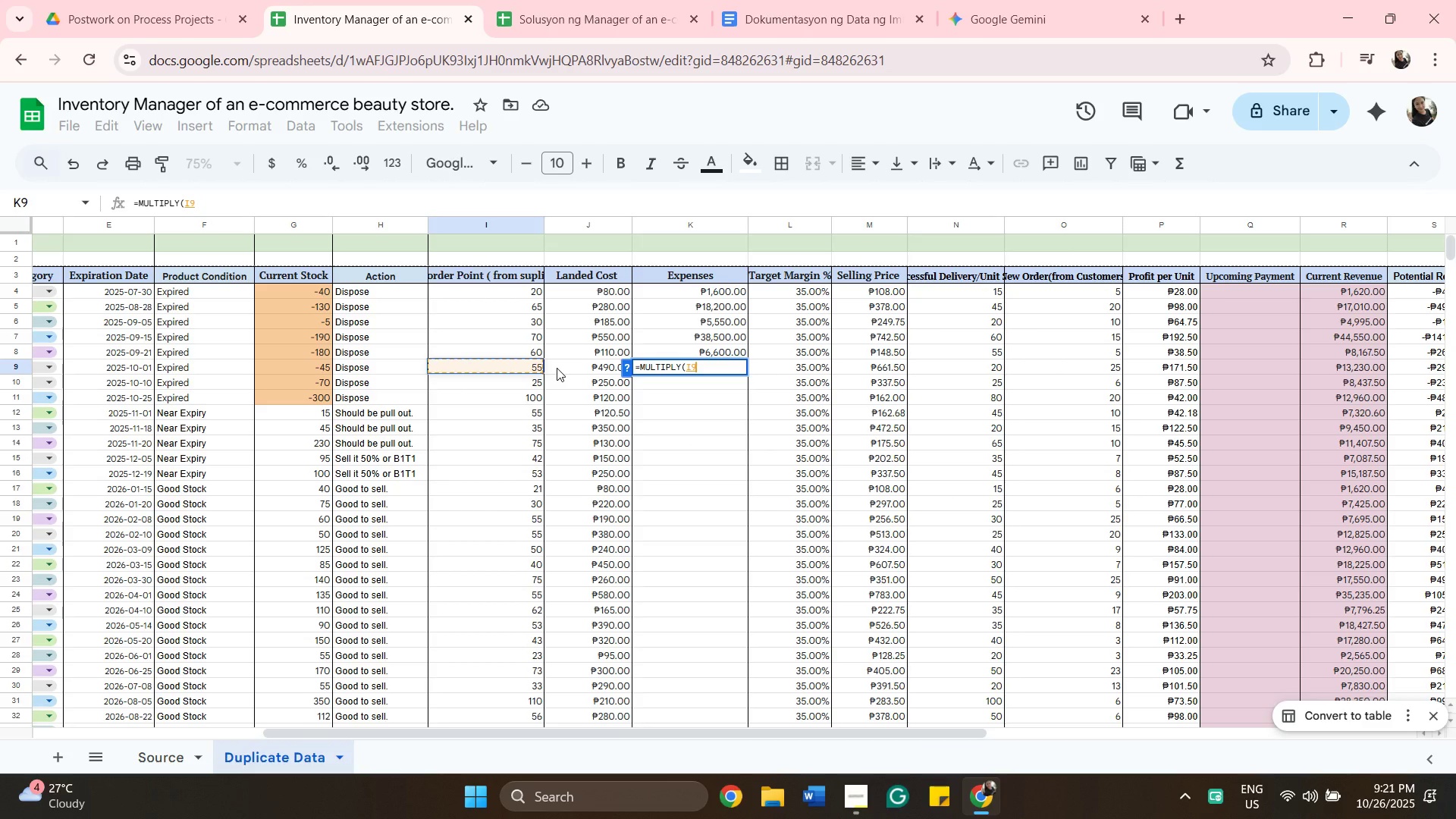 
key(Comma)
 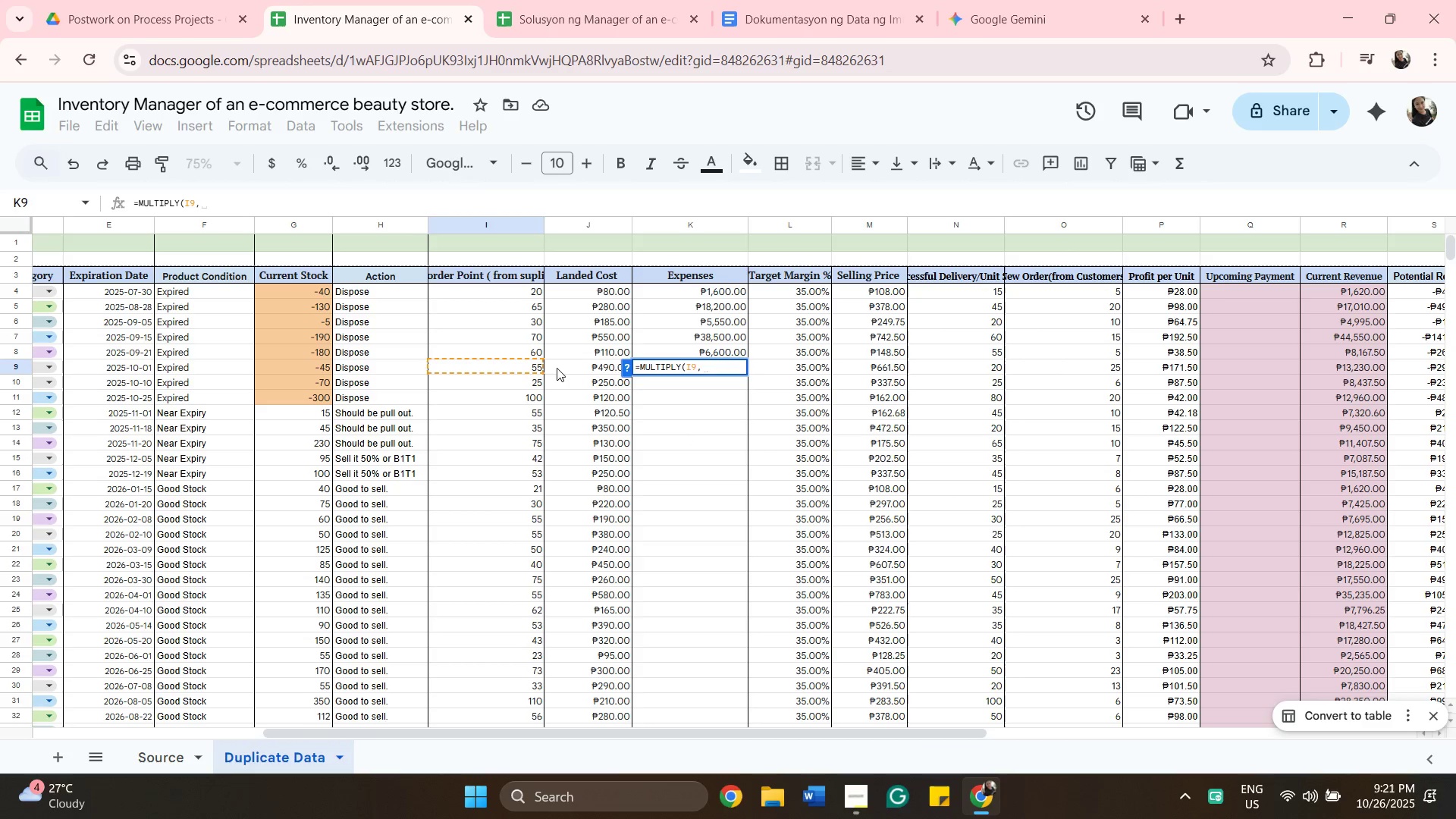 
left_click([557, 368])
 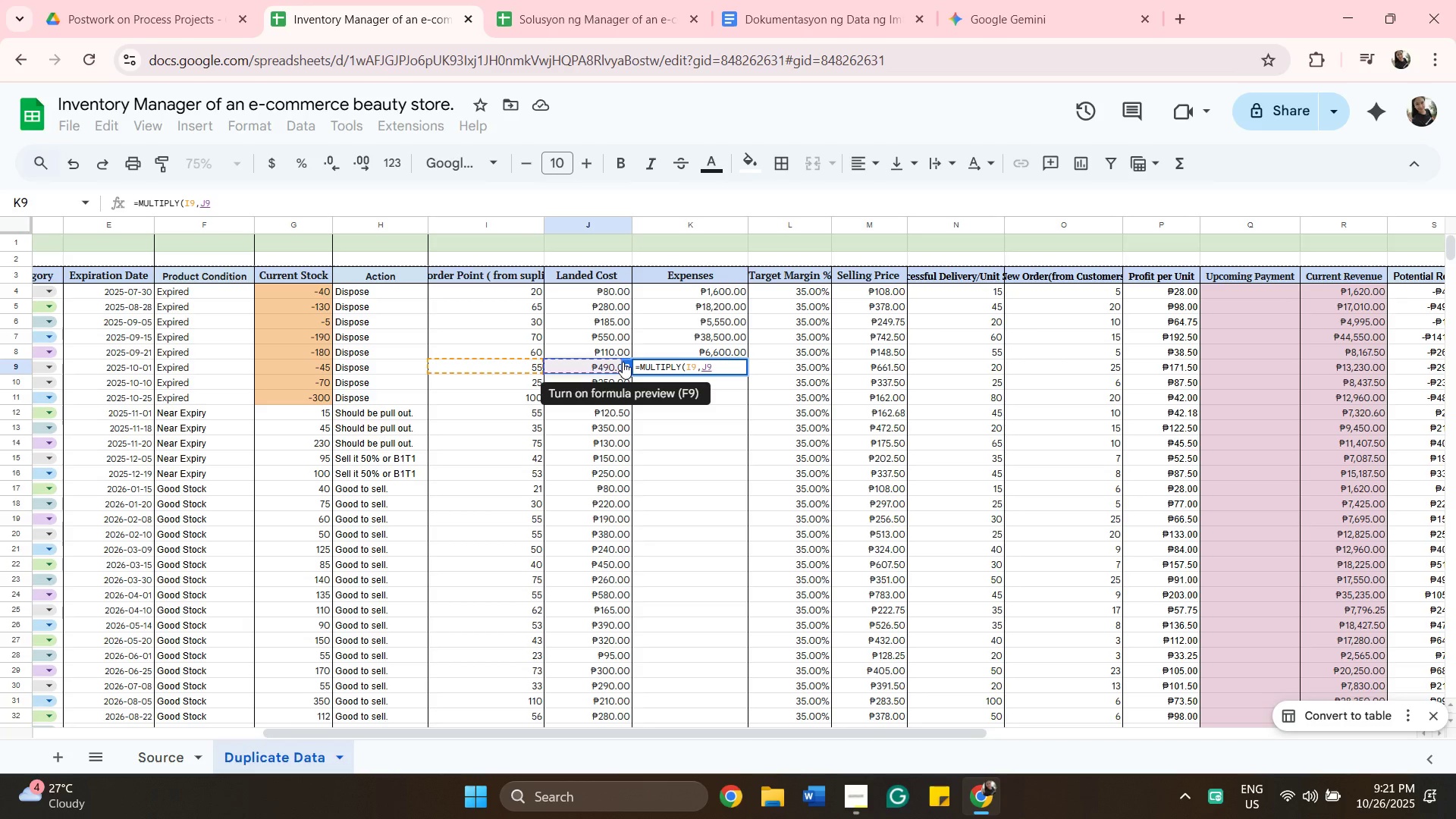 
key(Enter)
 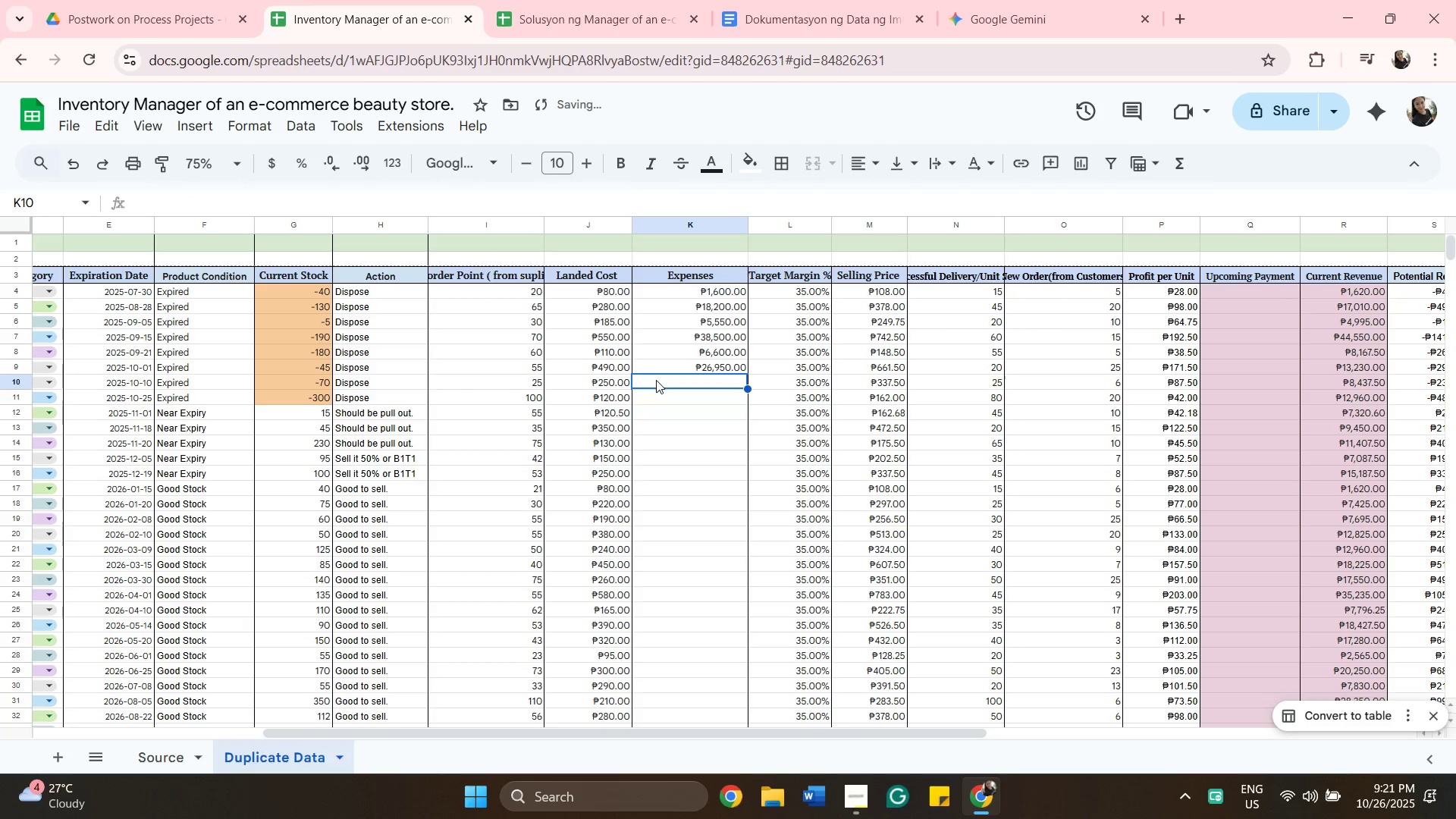 
left_click([656, 381])
 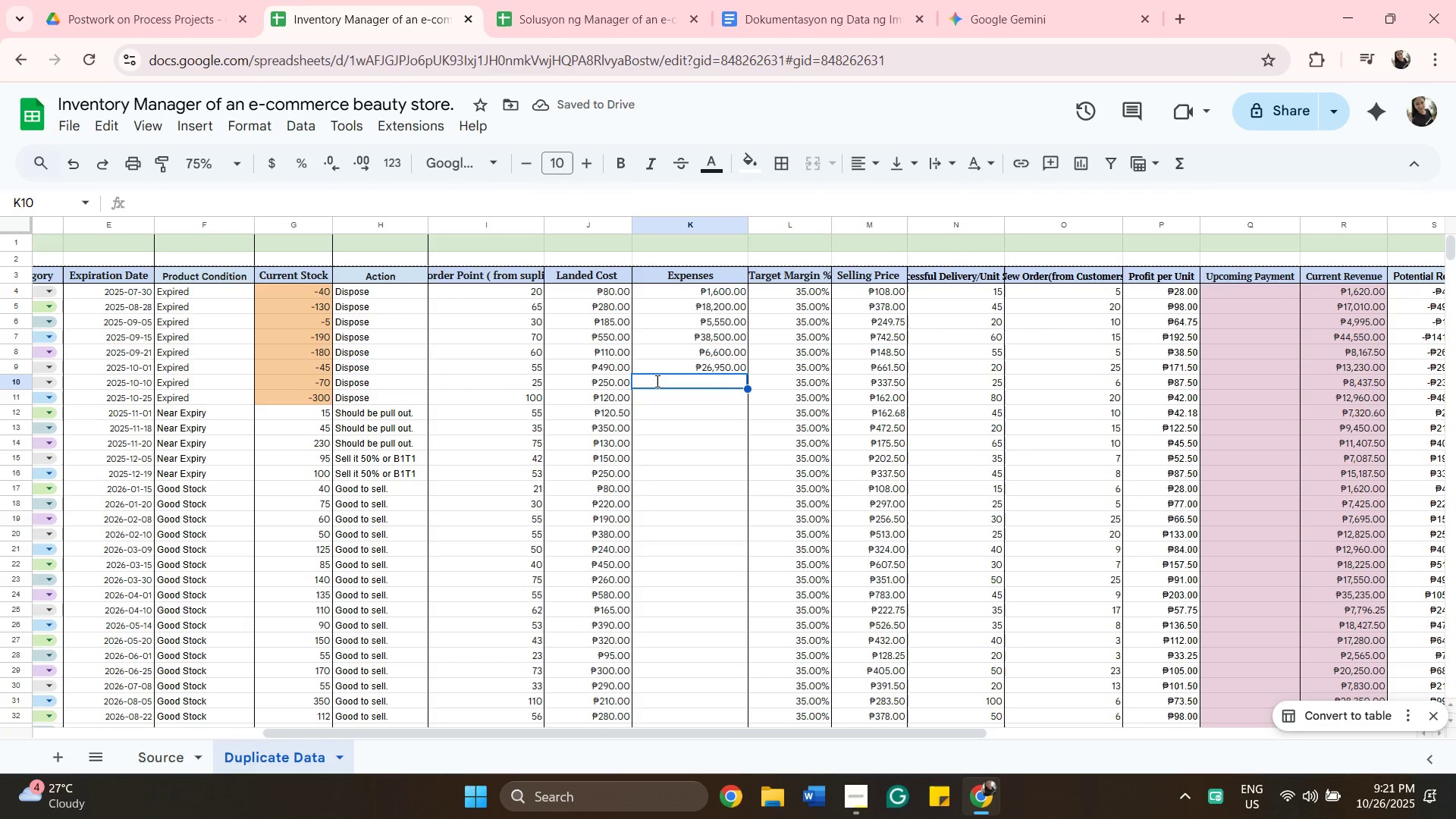 
type(=mu)
 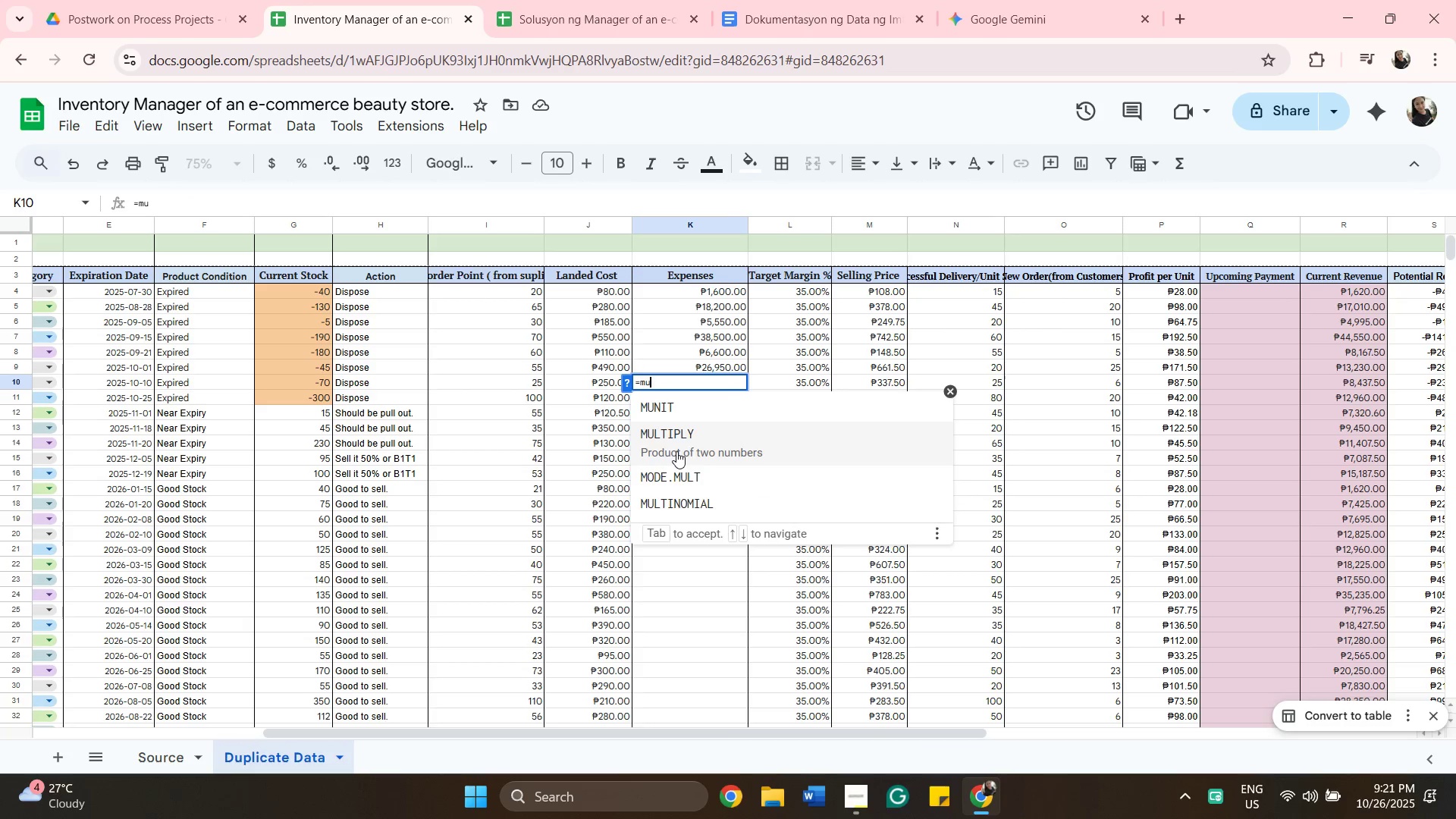 
left_click([676, 451])
 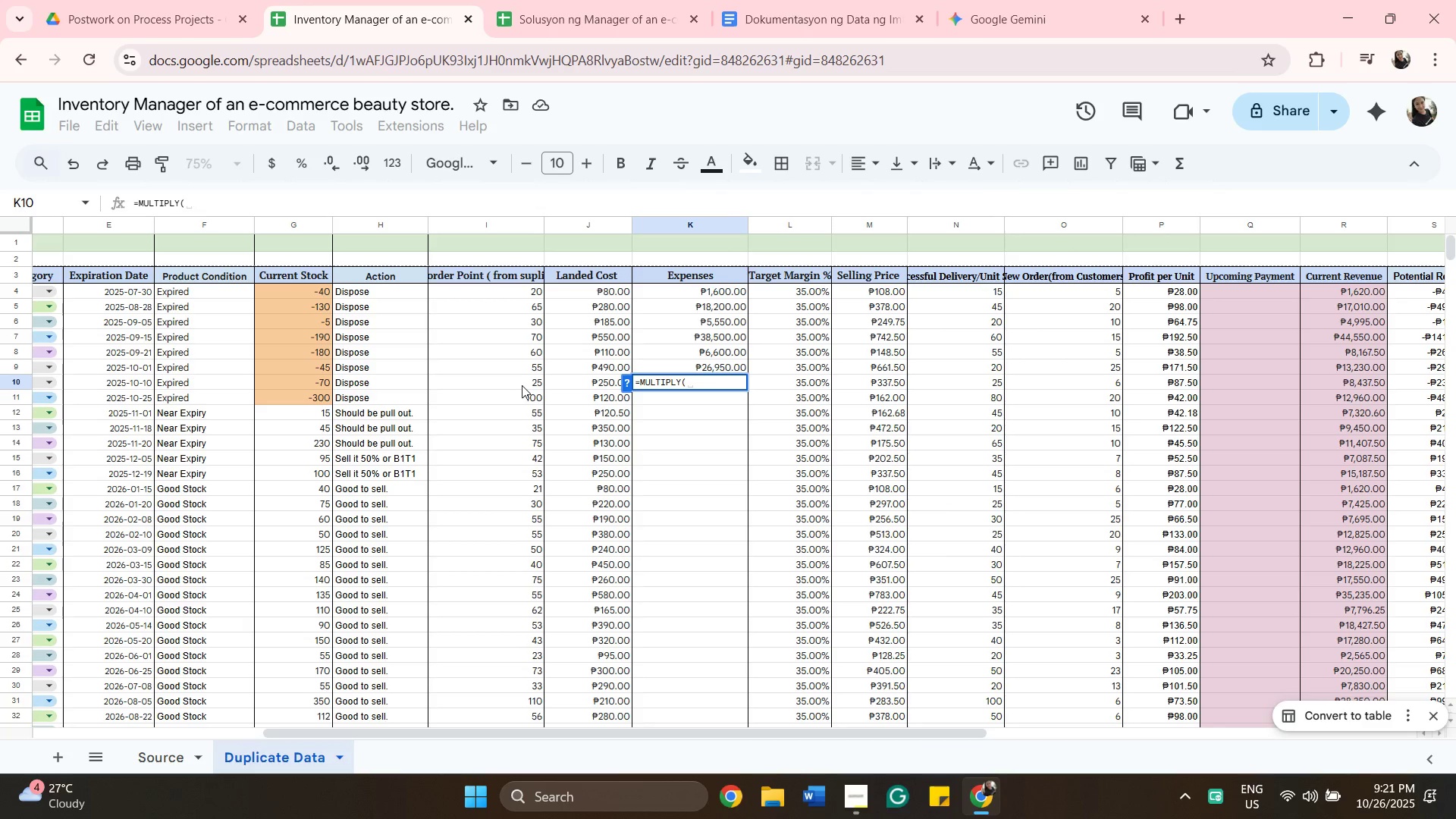 
left_click([519, 384])
 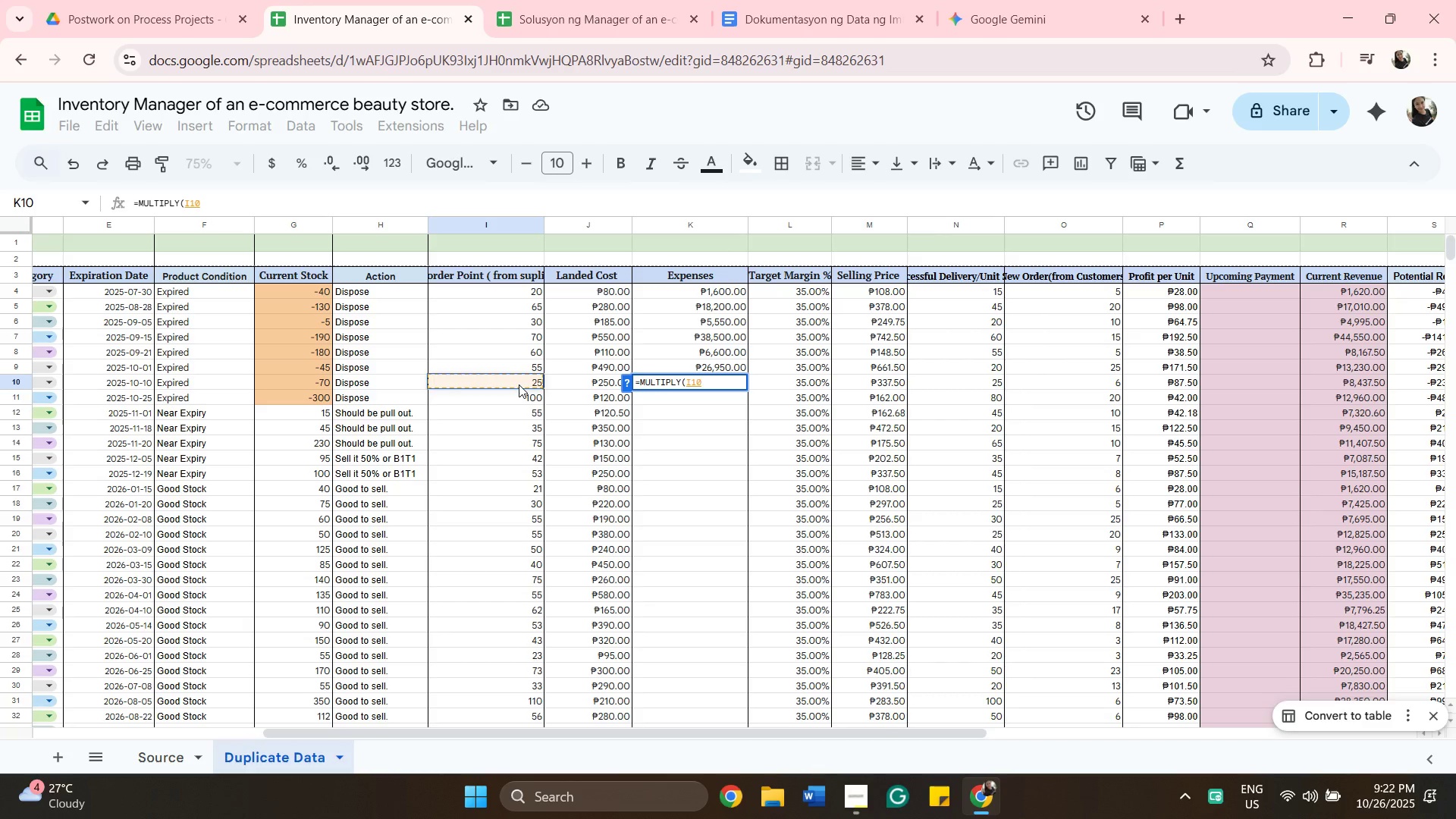 
key(Comma)
 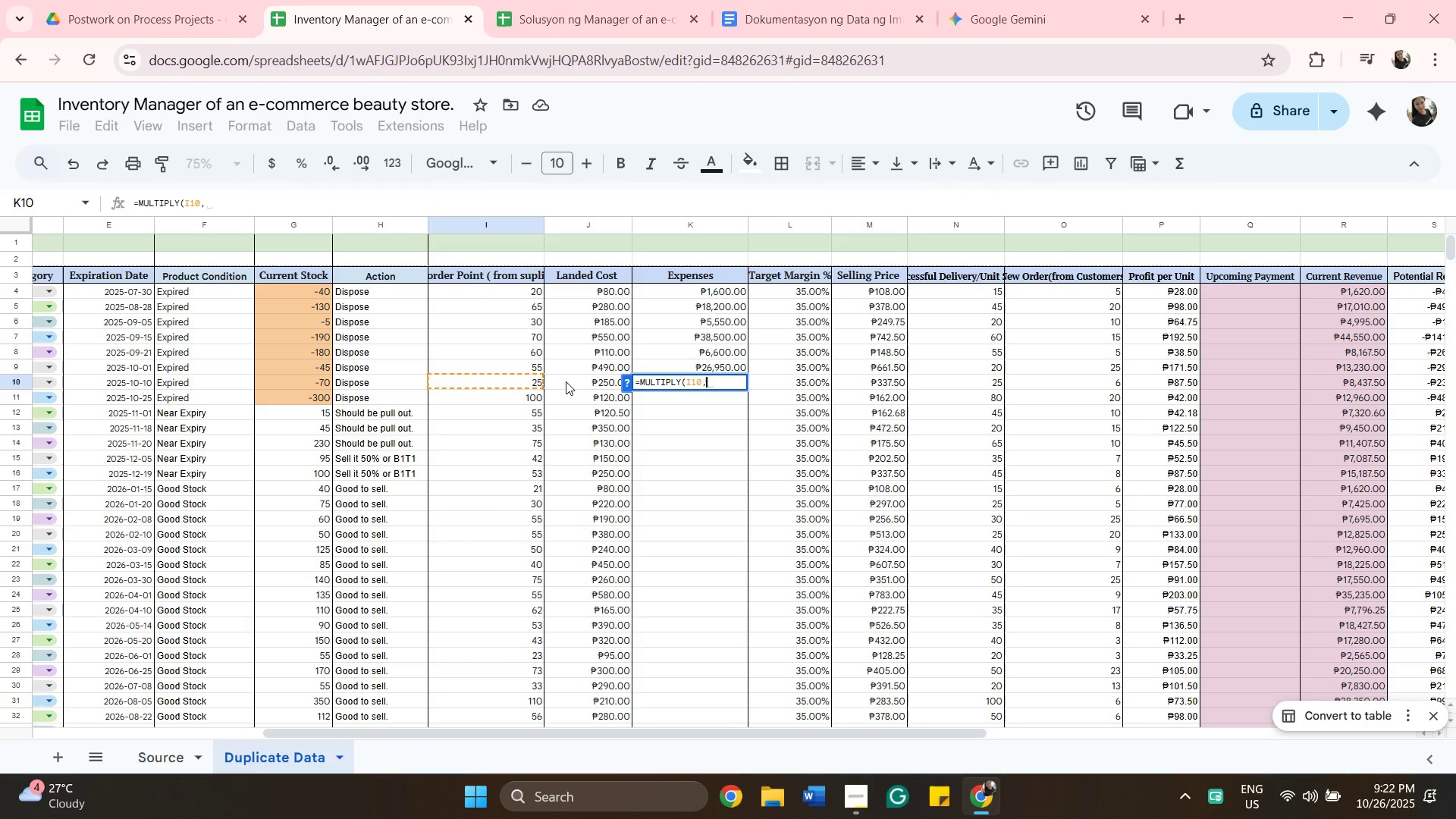 
left_click([566, 381])
 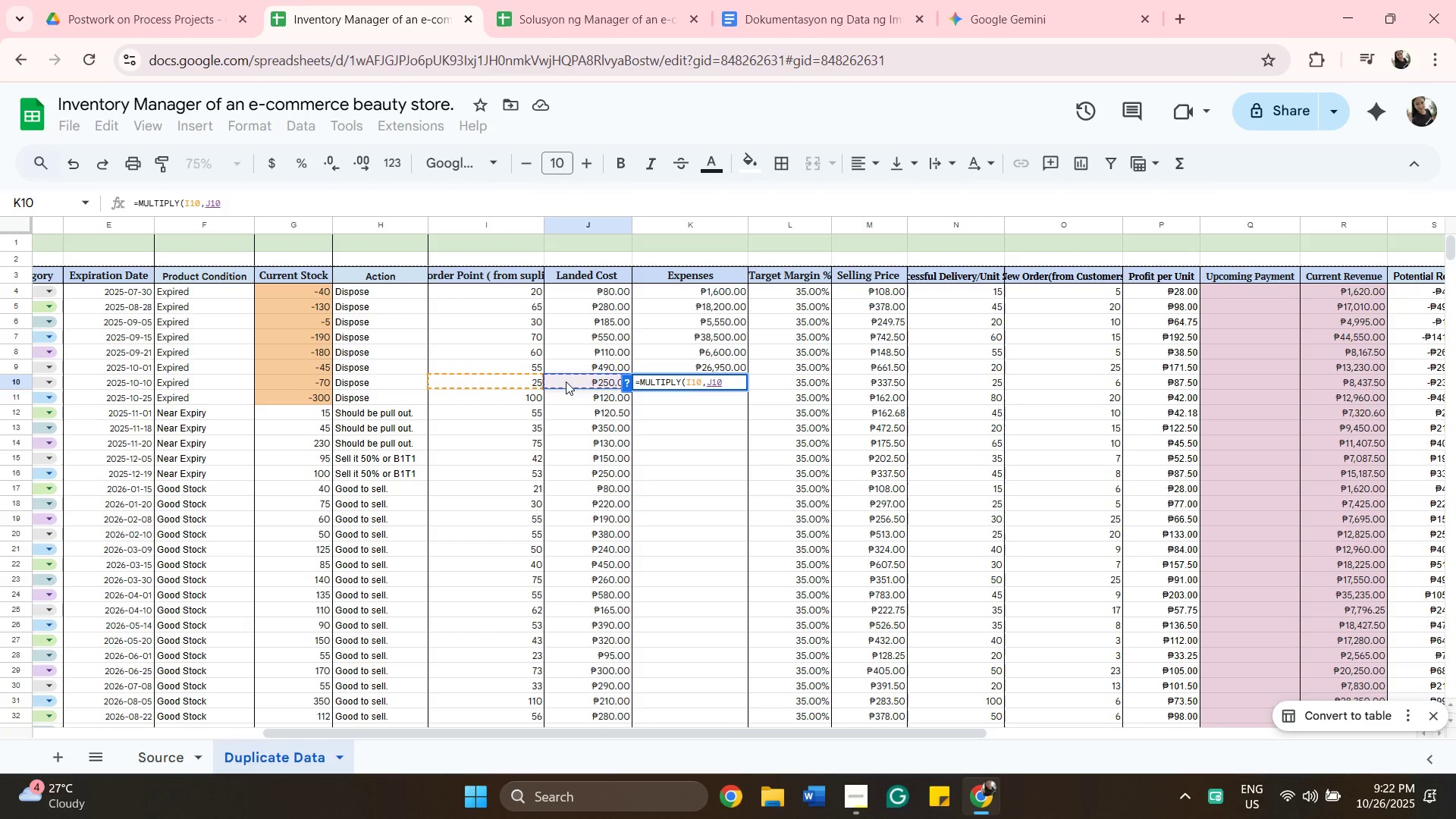 
key(Enter)
 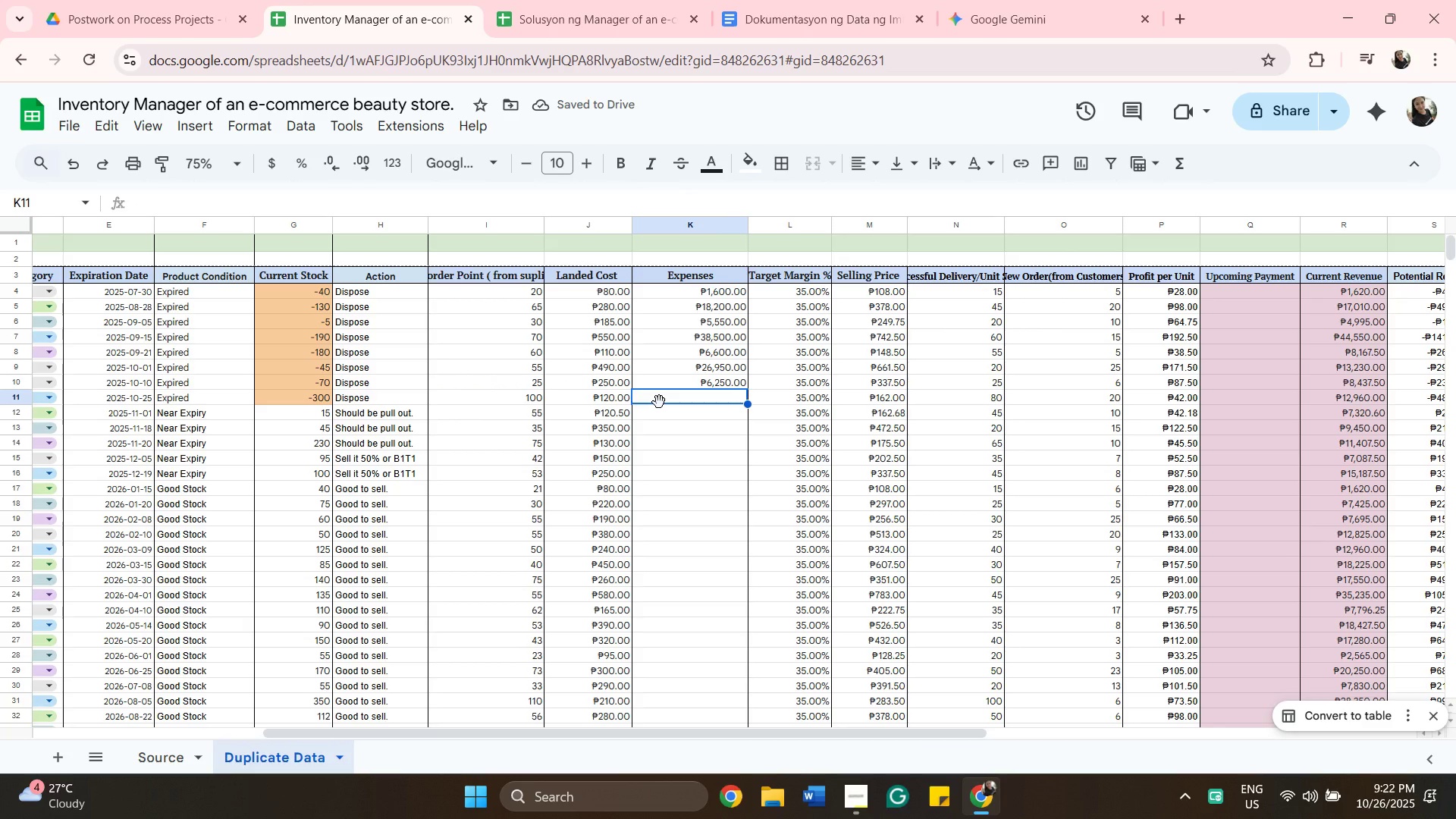 
hold_key(key=Equal, duration=0.34)
 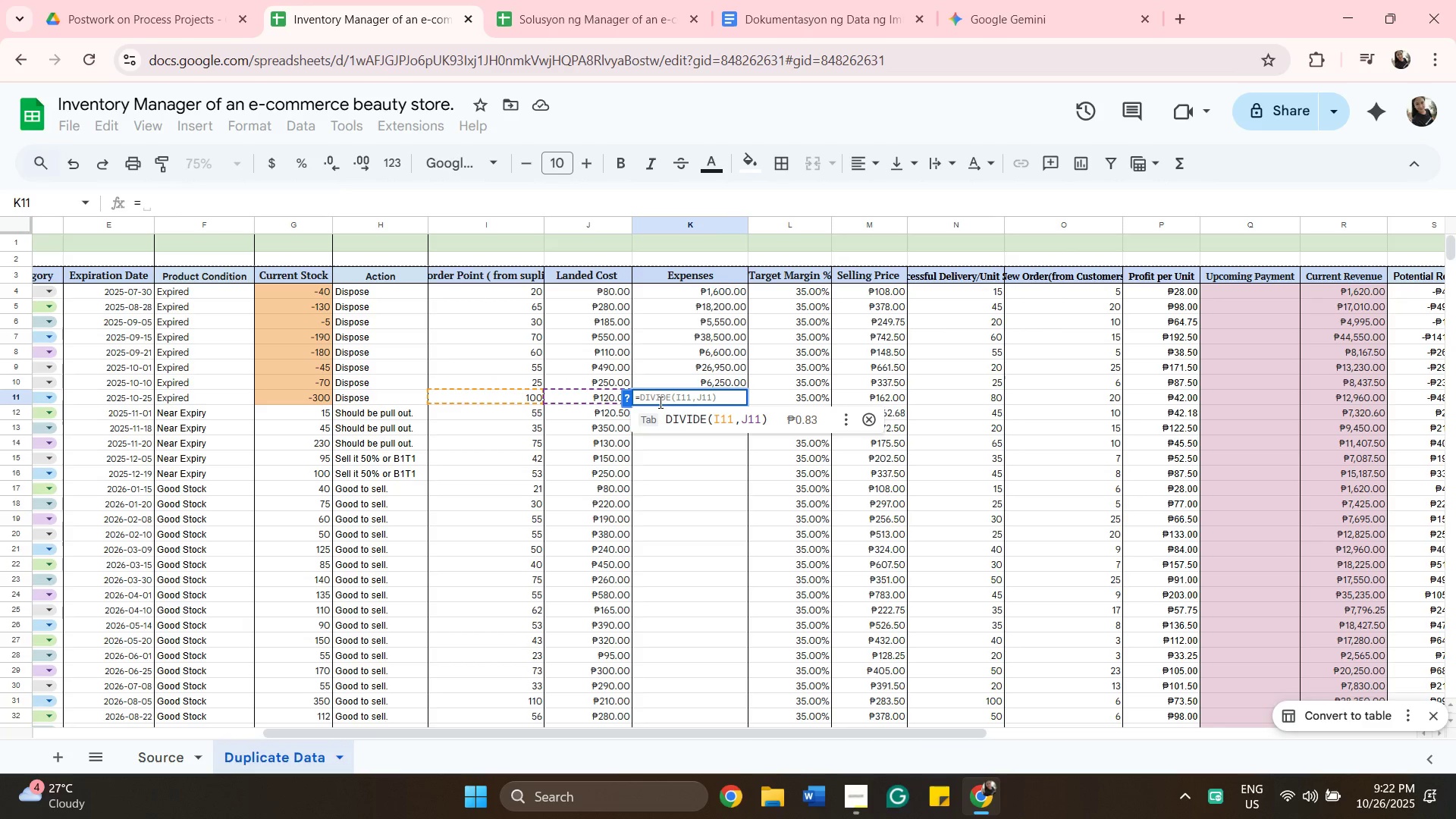 
key(M)
 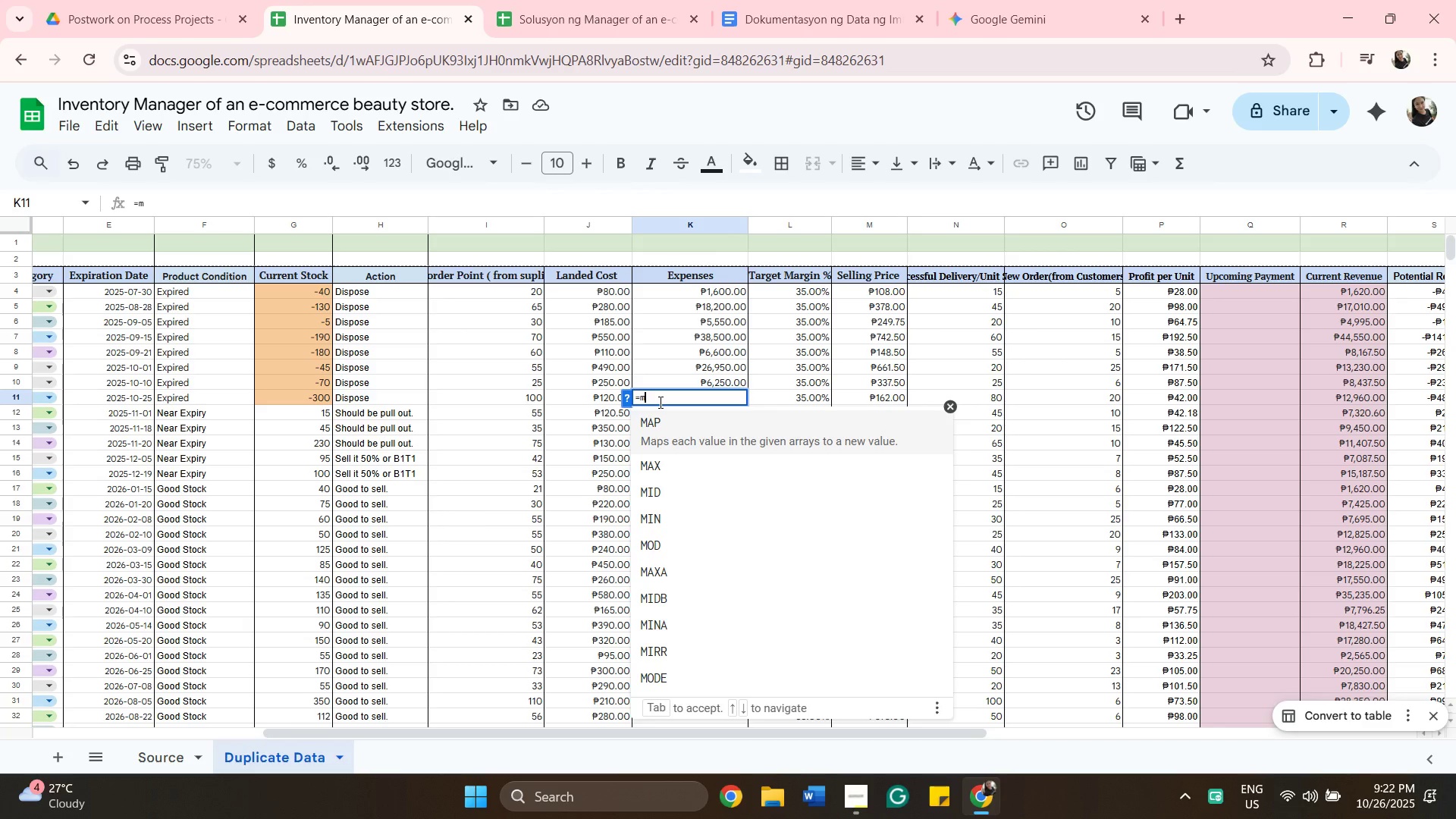 
key(U)
 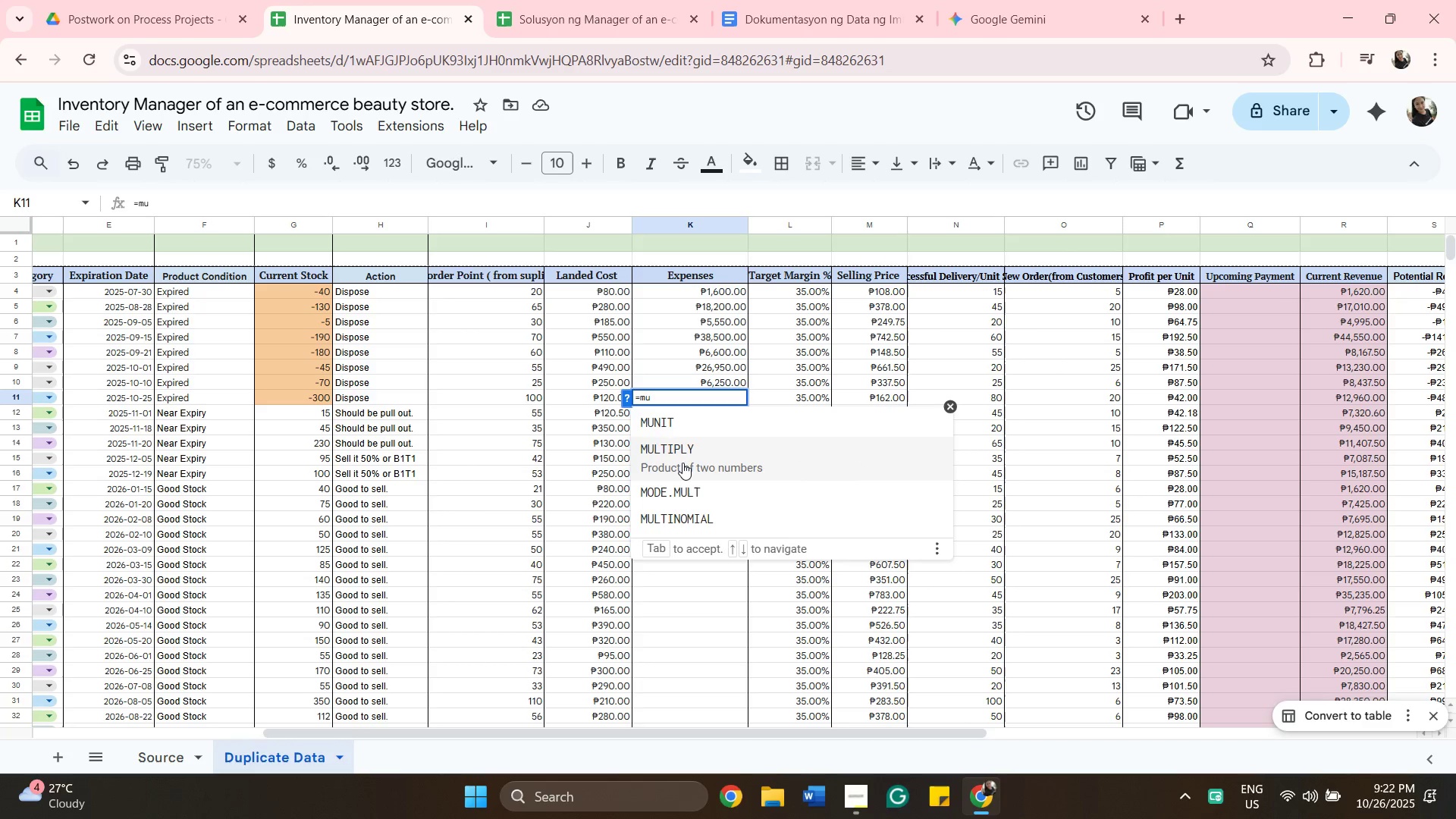 
left_click([682, 463])
 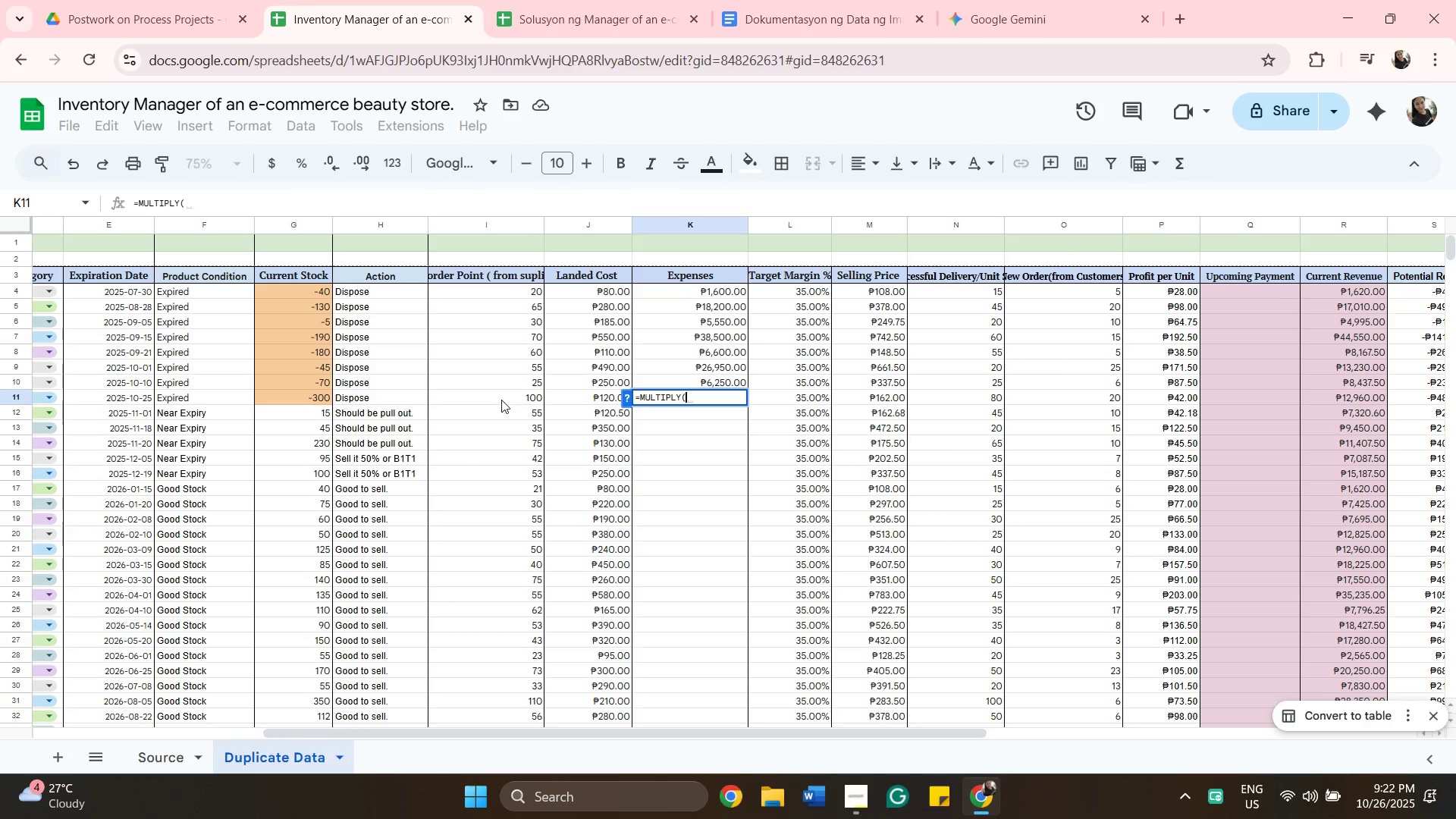 
left_click([501, 399])
 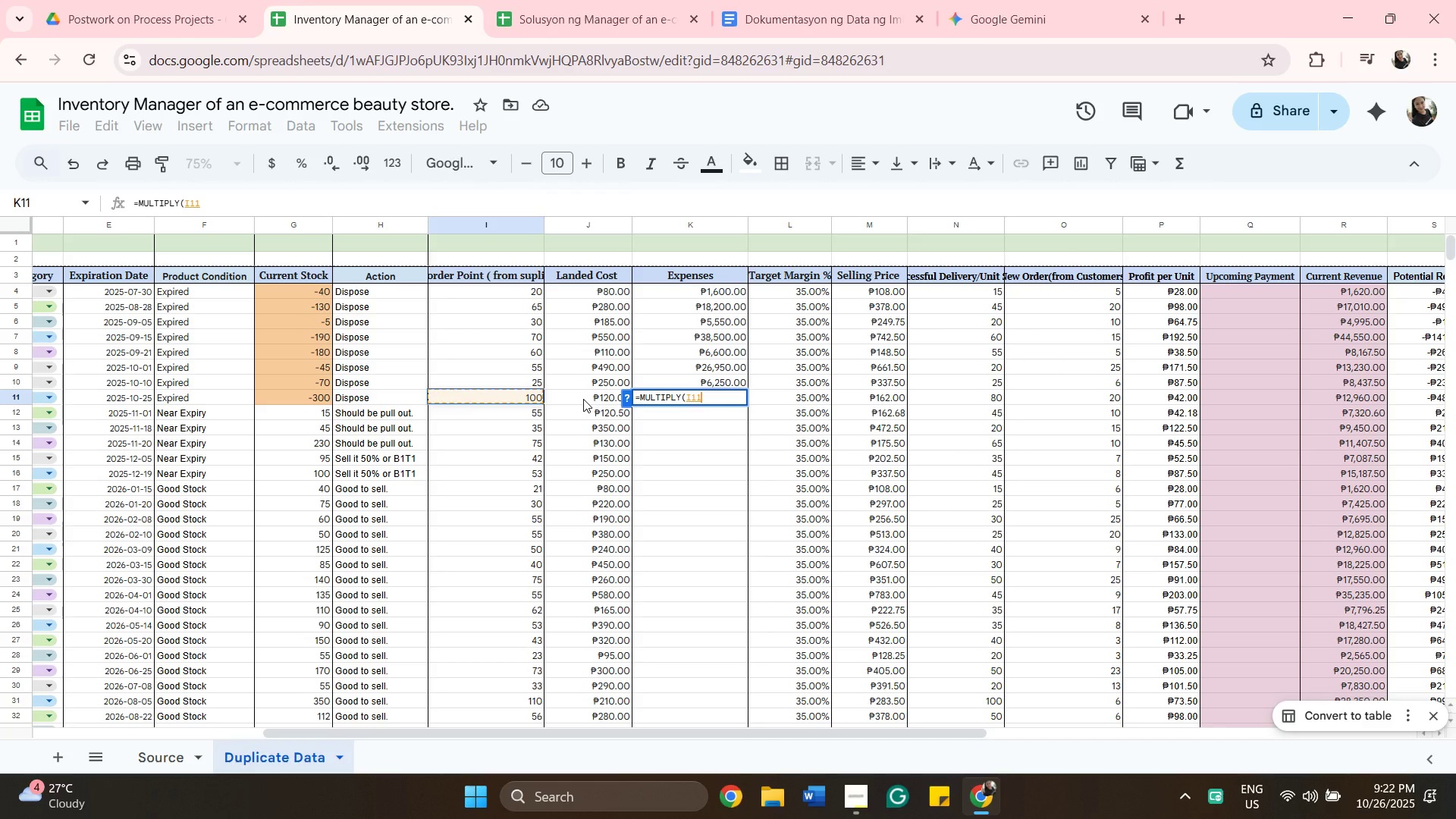 
key(Comma)
 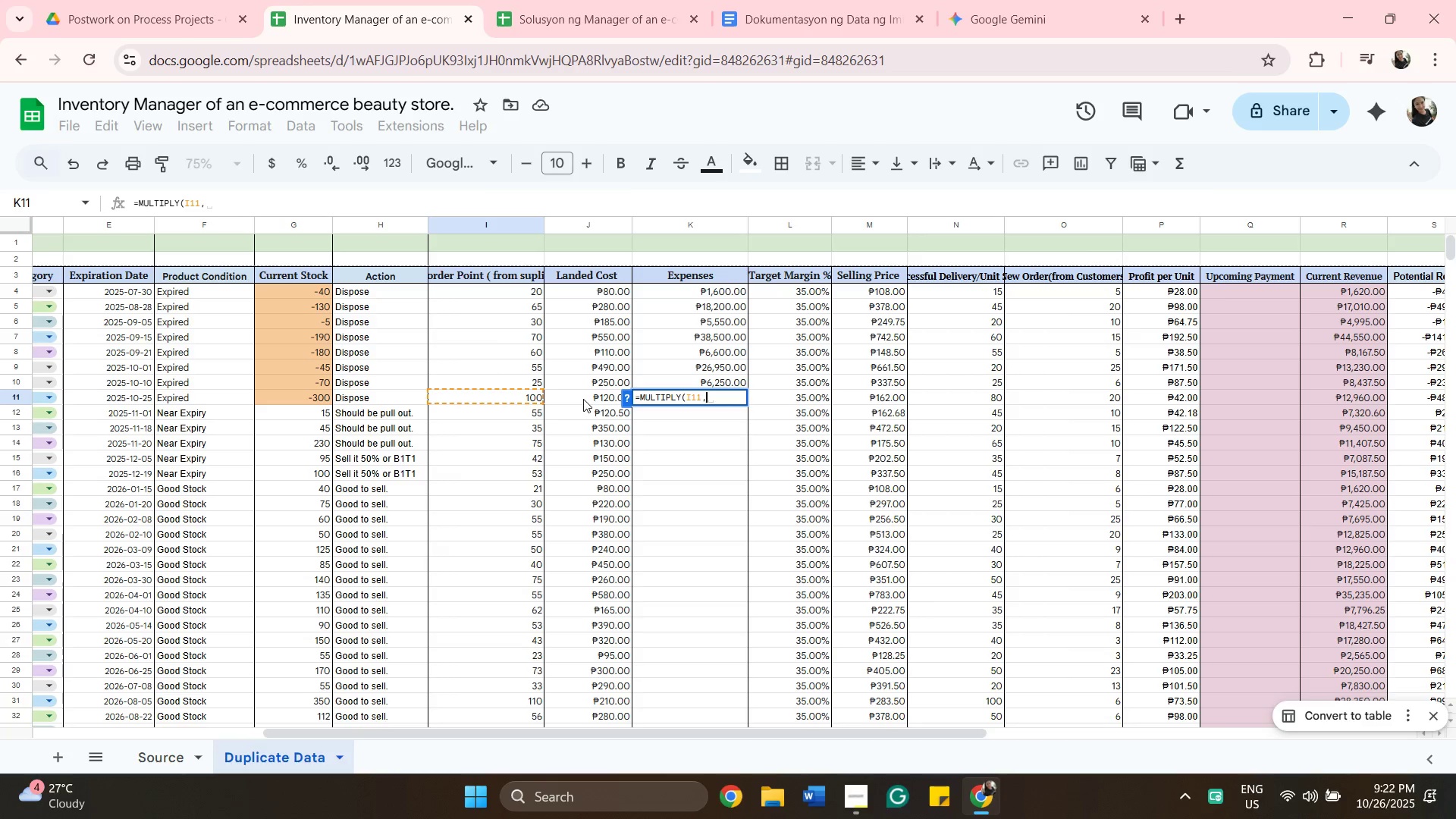 
left_click([583, 399])
 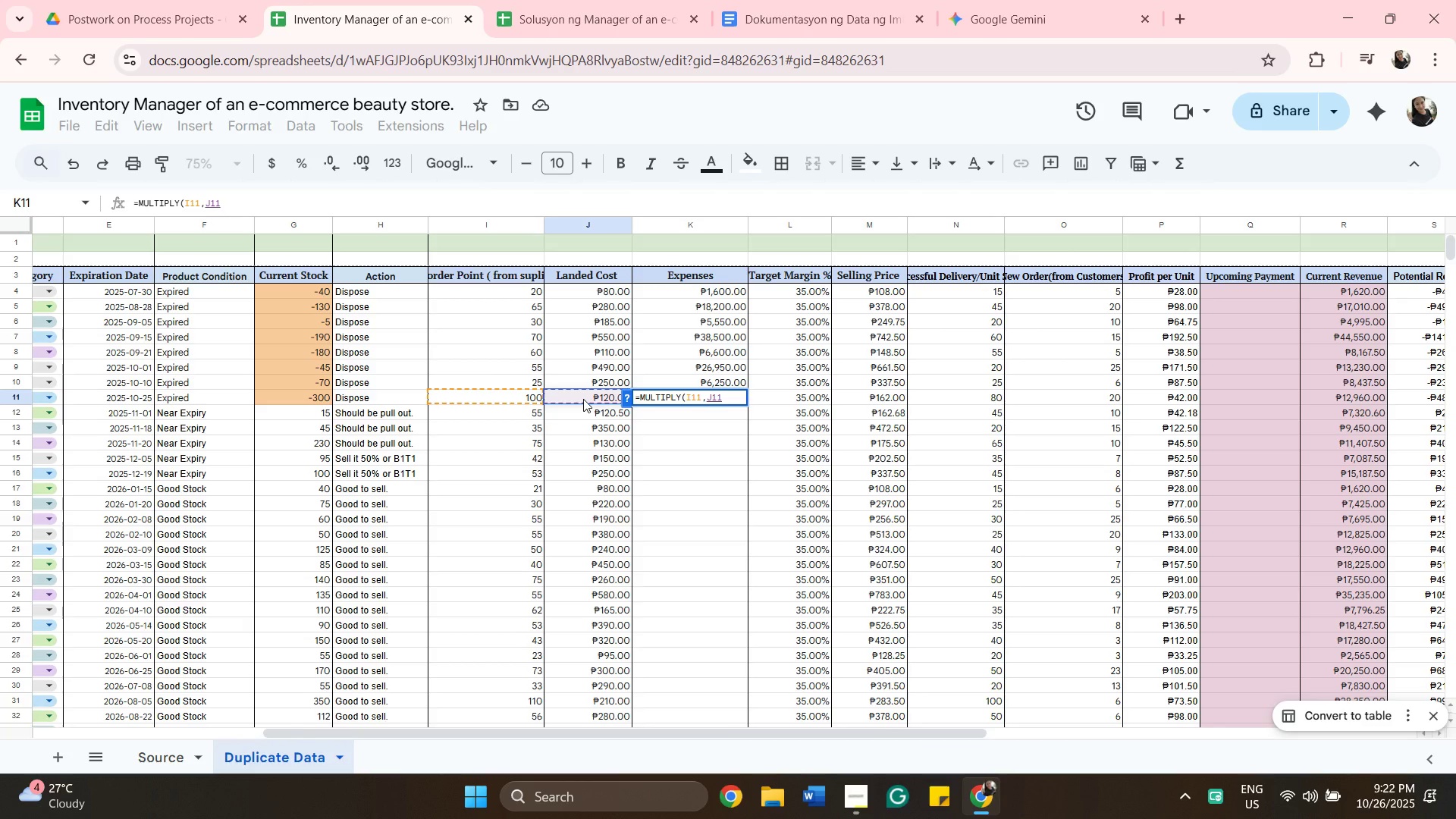 
key(Enter)
 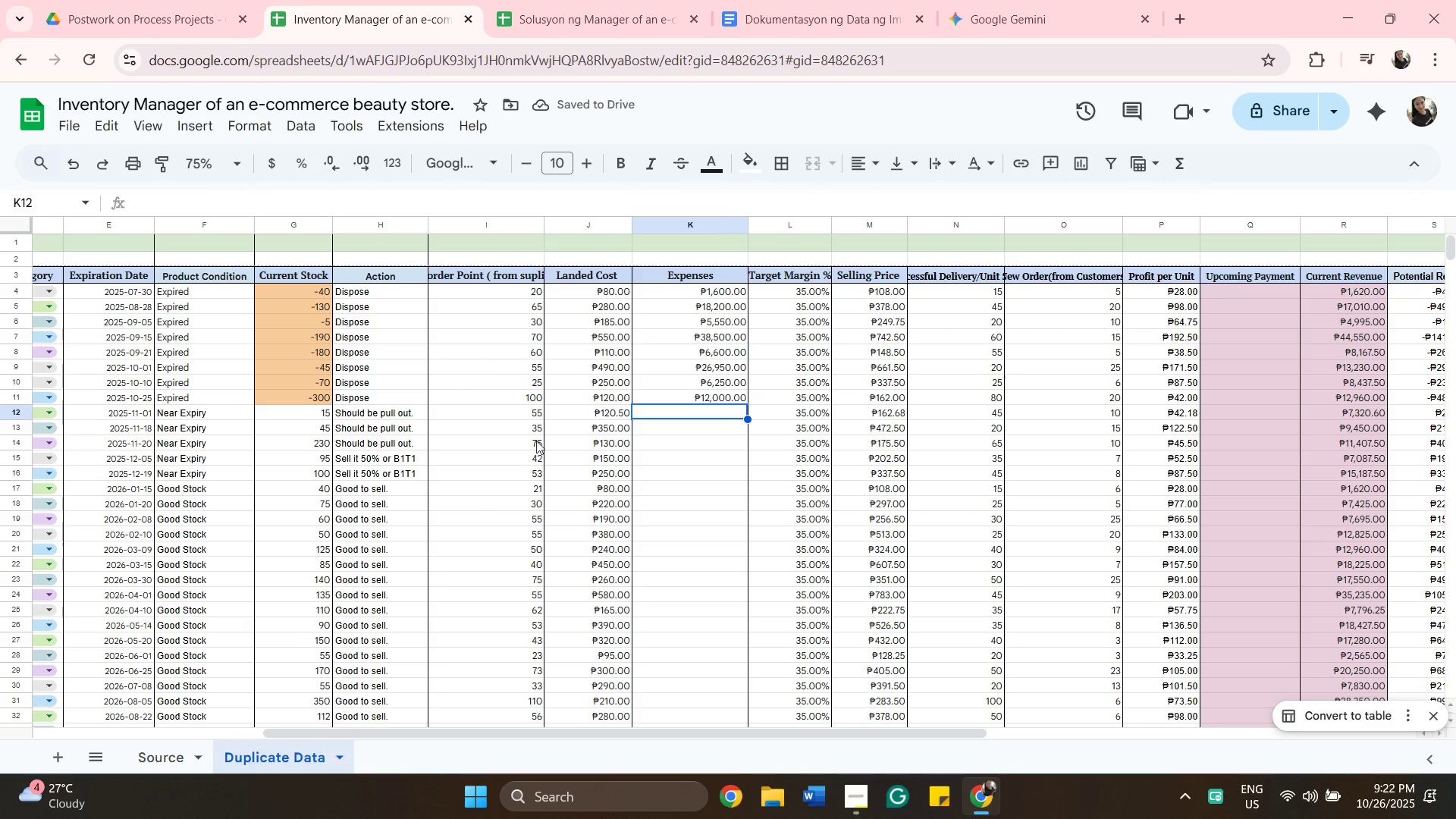 
wait(5.35)
 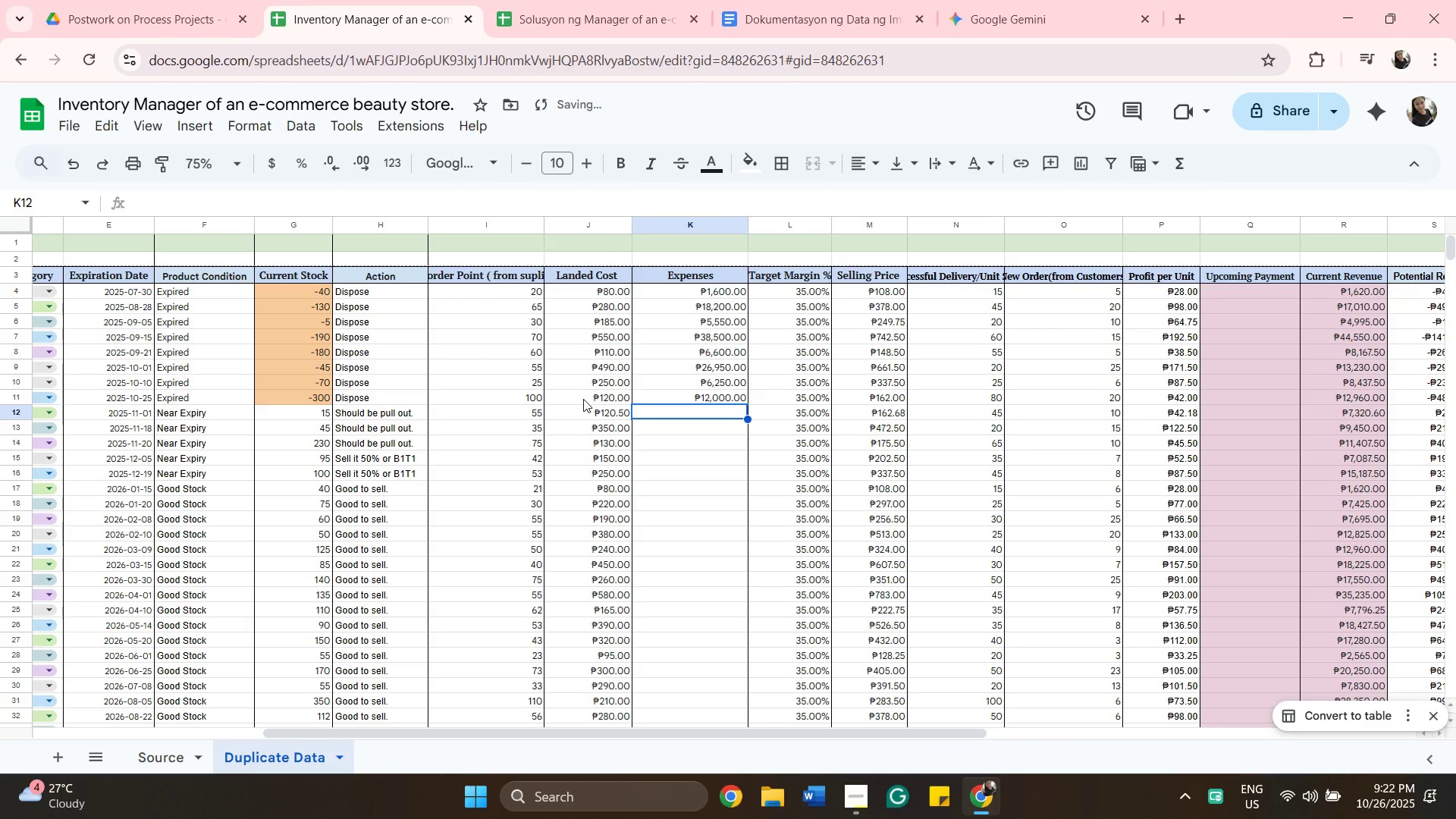 
left_click([503, 413])
 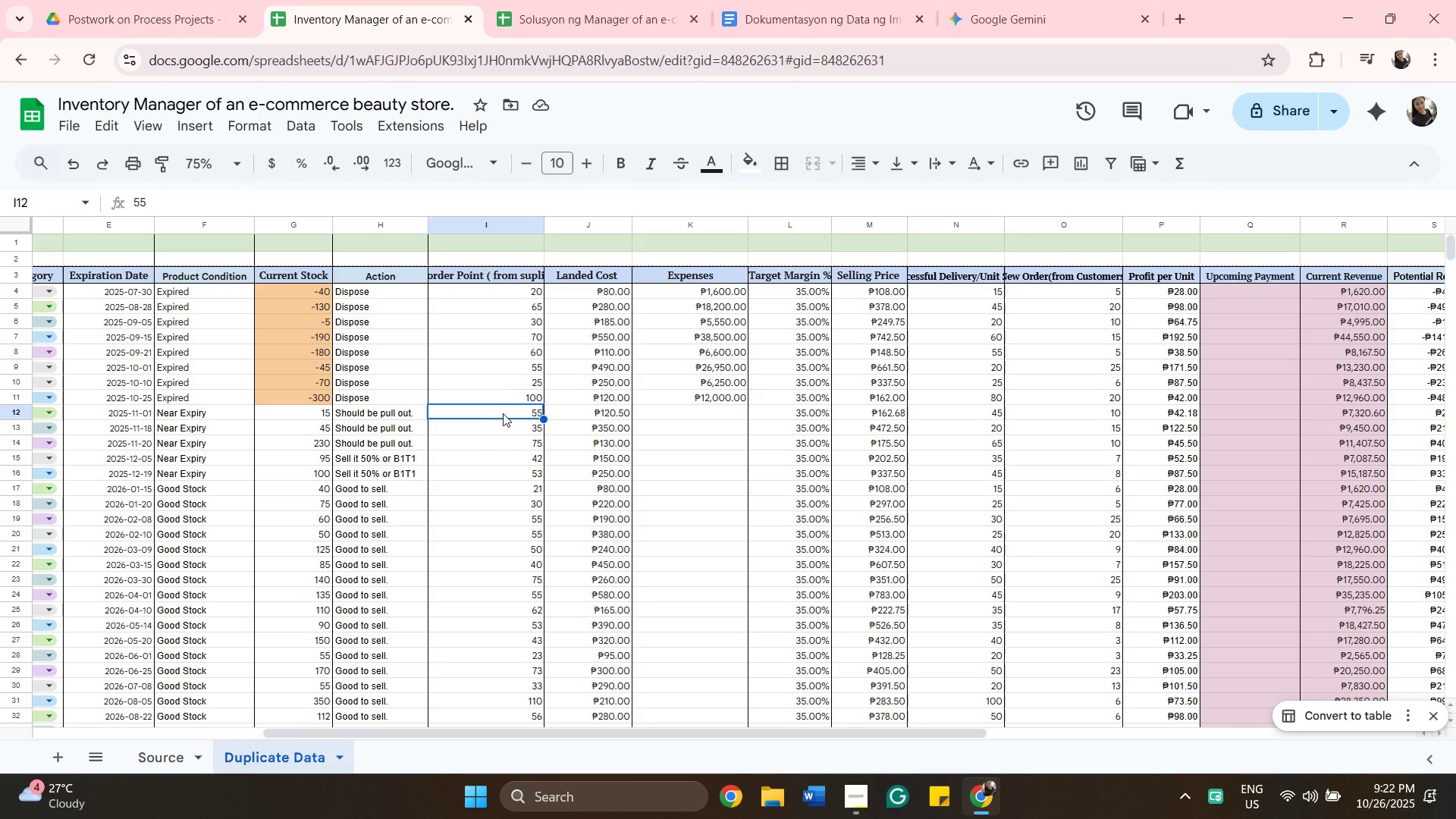 
wait(14.92)
 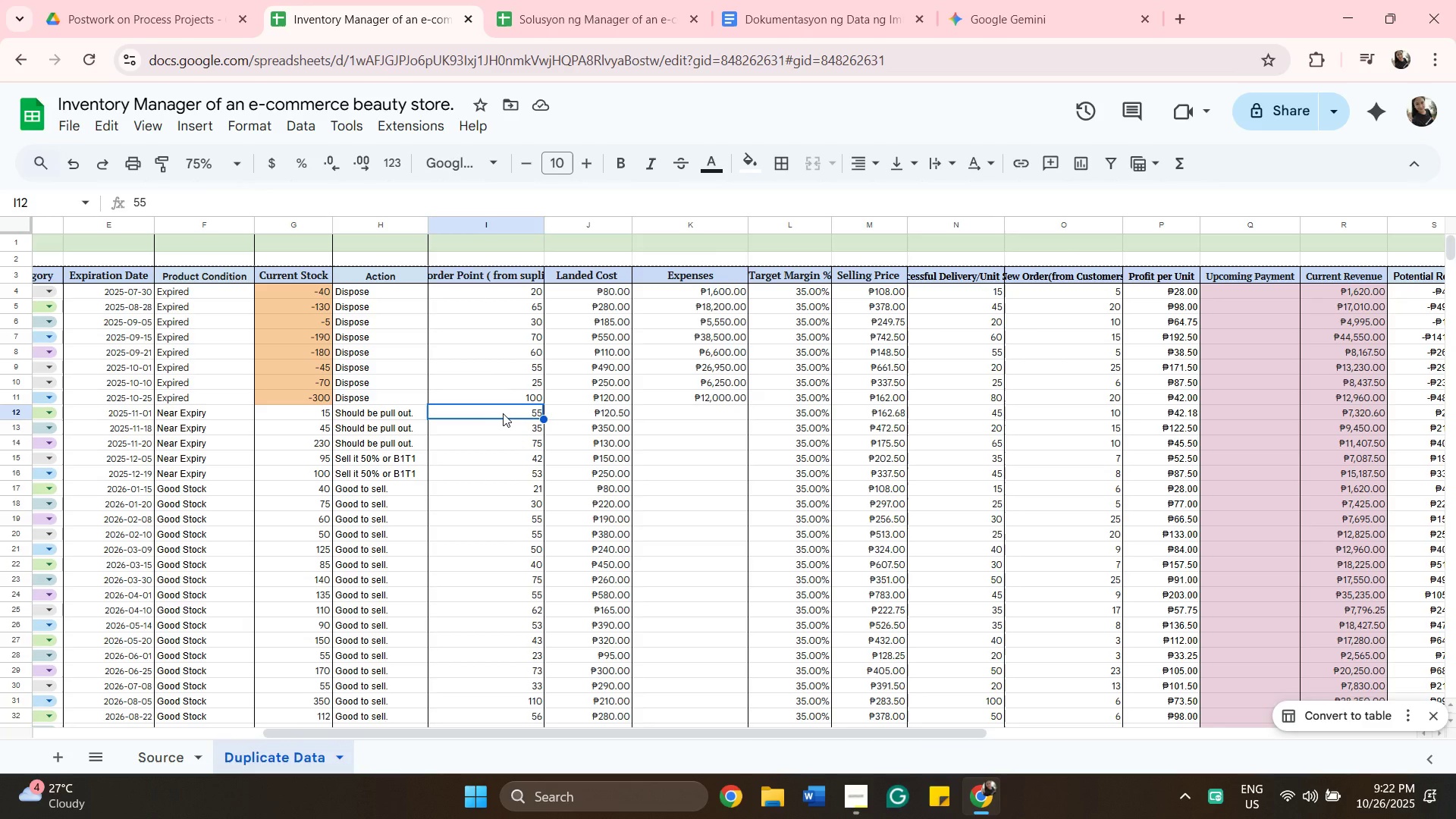 
left_click([684, 415])
 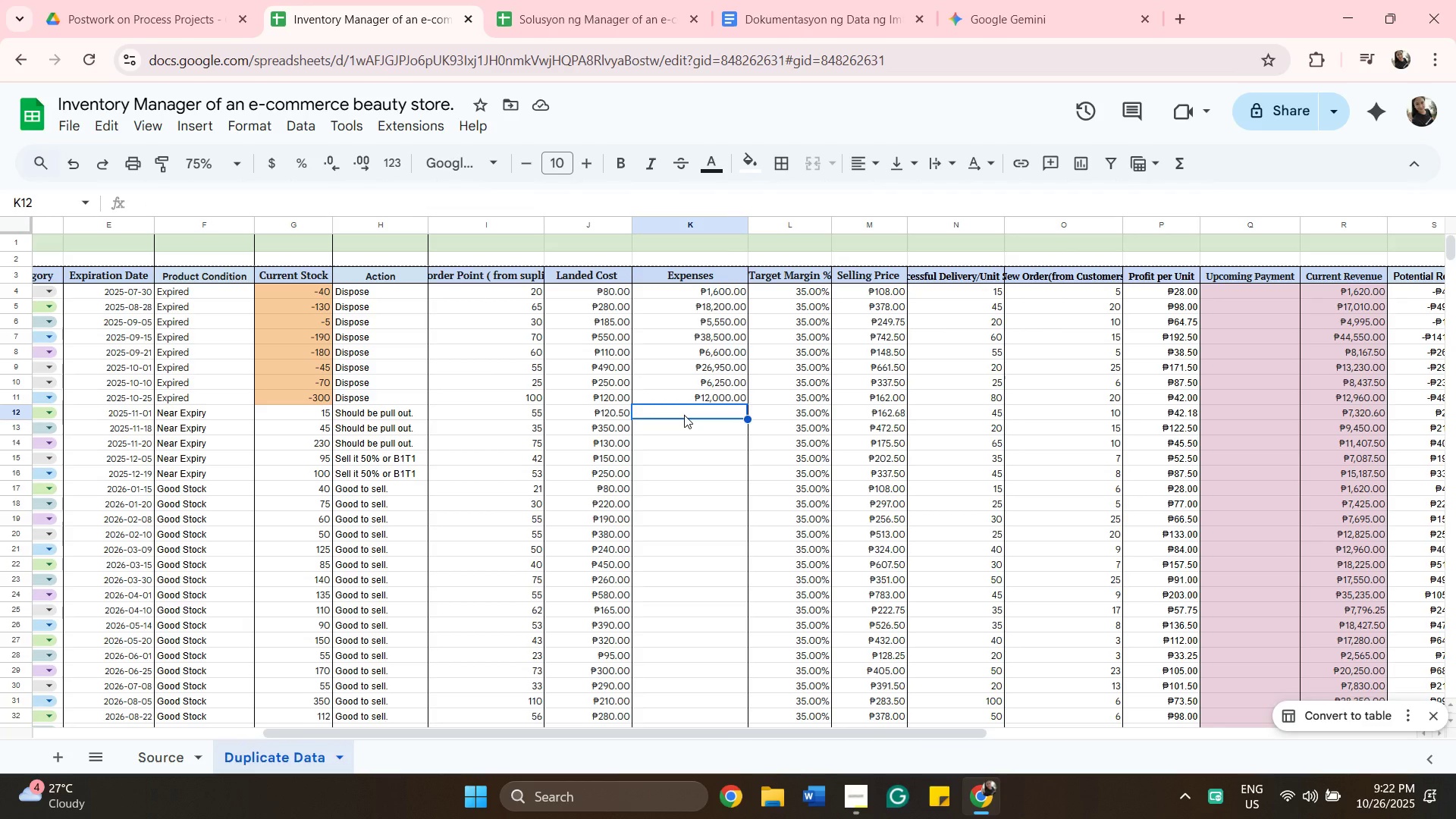 
key(Equal)
 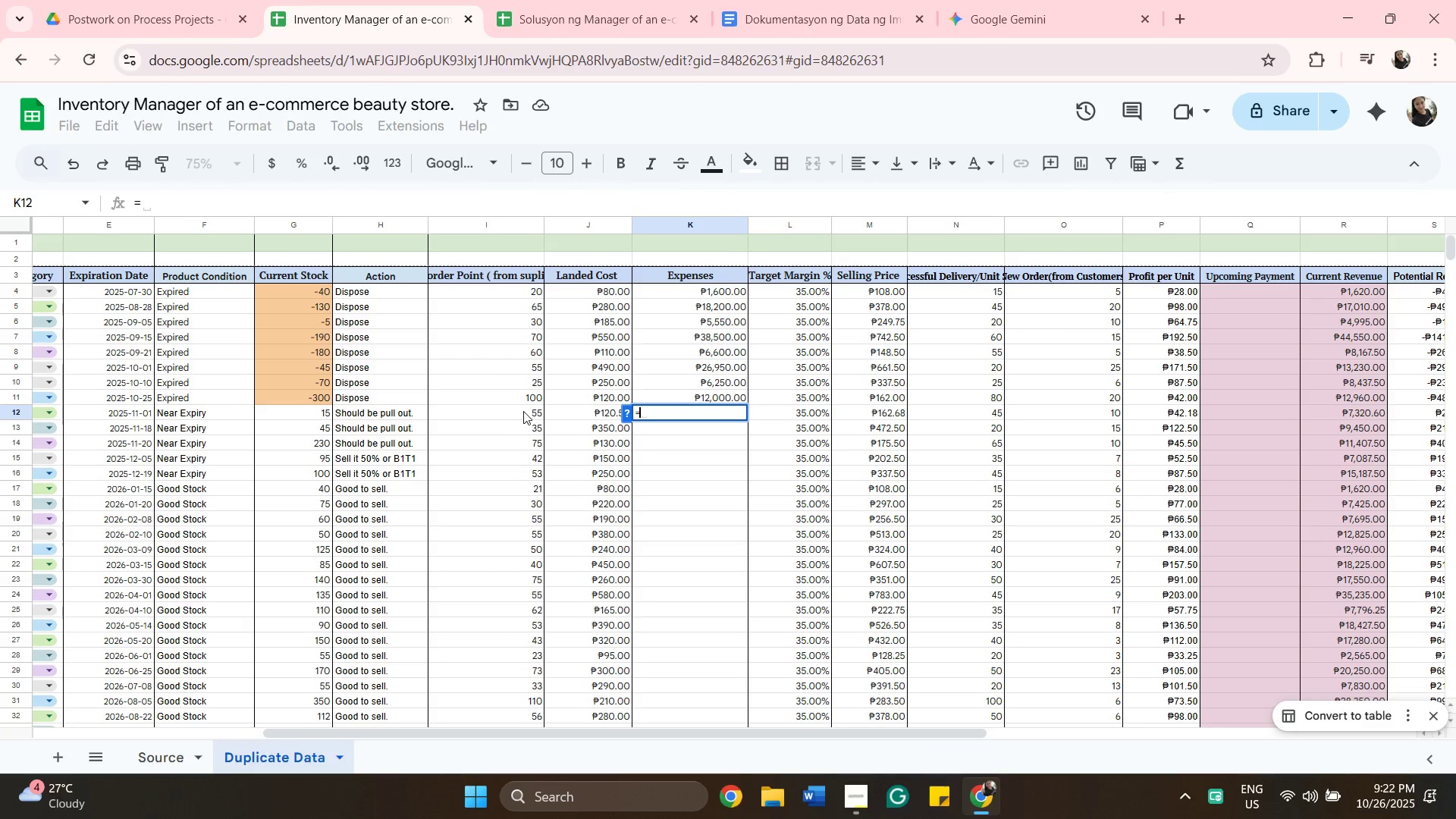 
left_click([523, 411])
 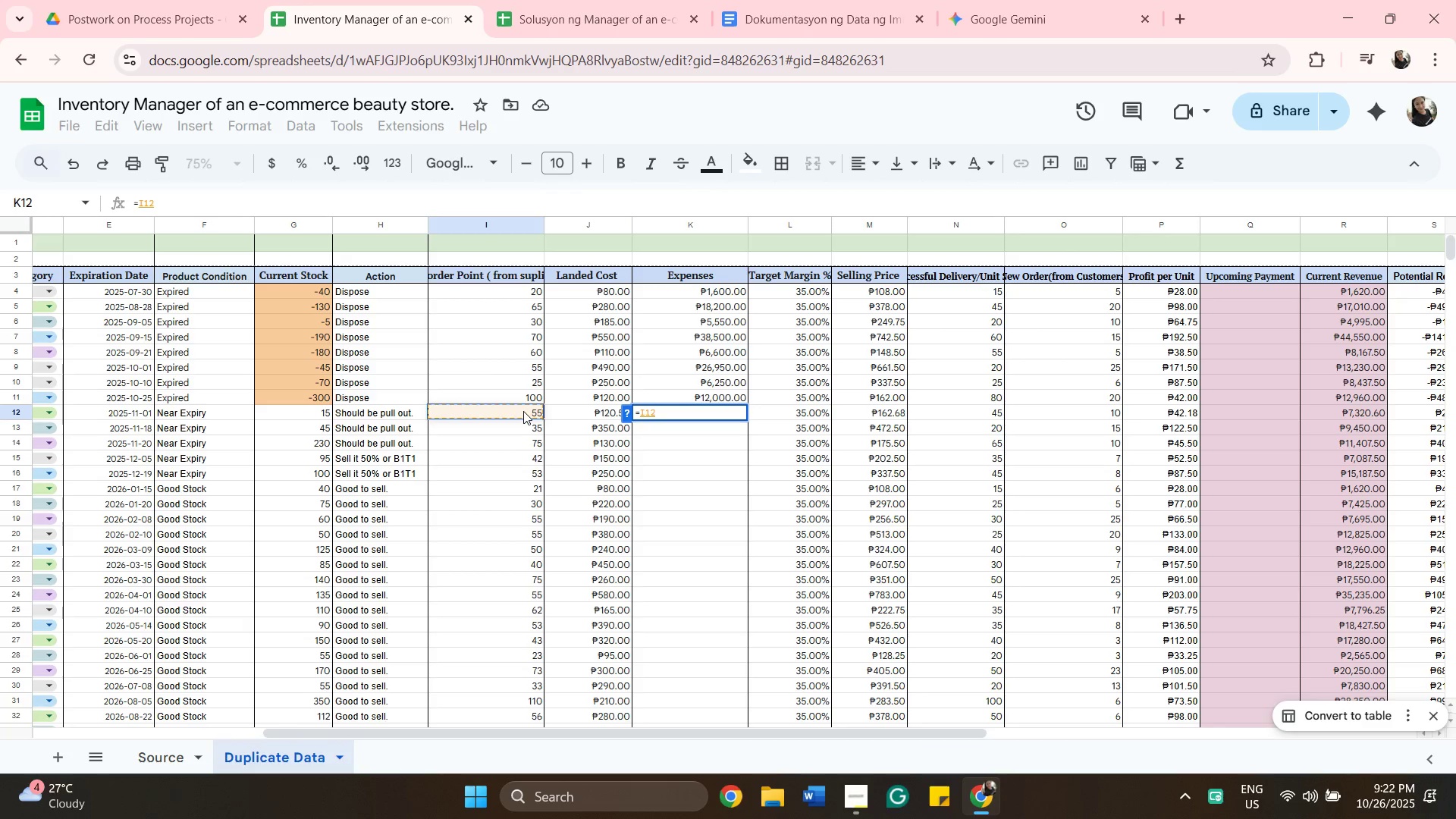 
key(Comma)
 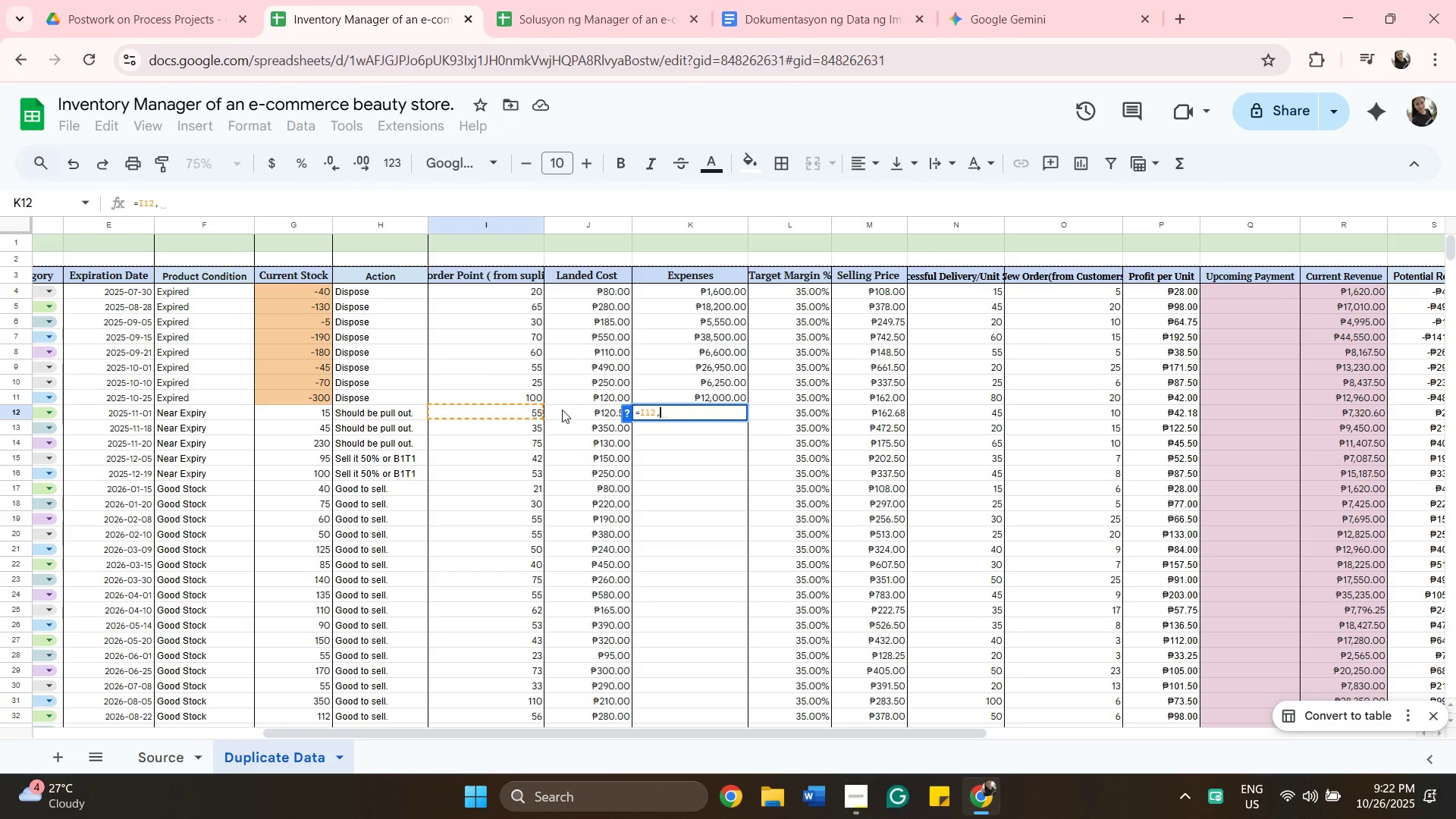 
left_click([562, 410])
 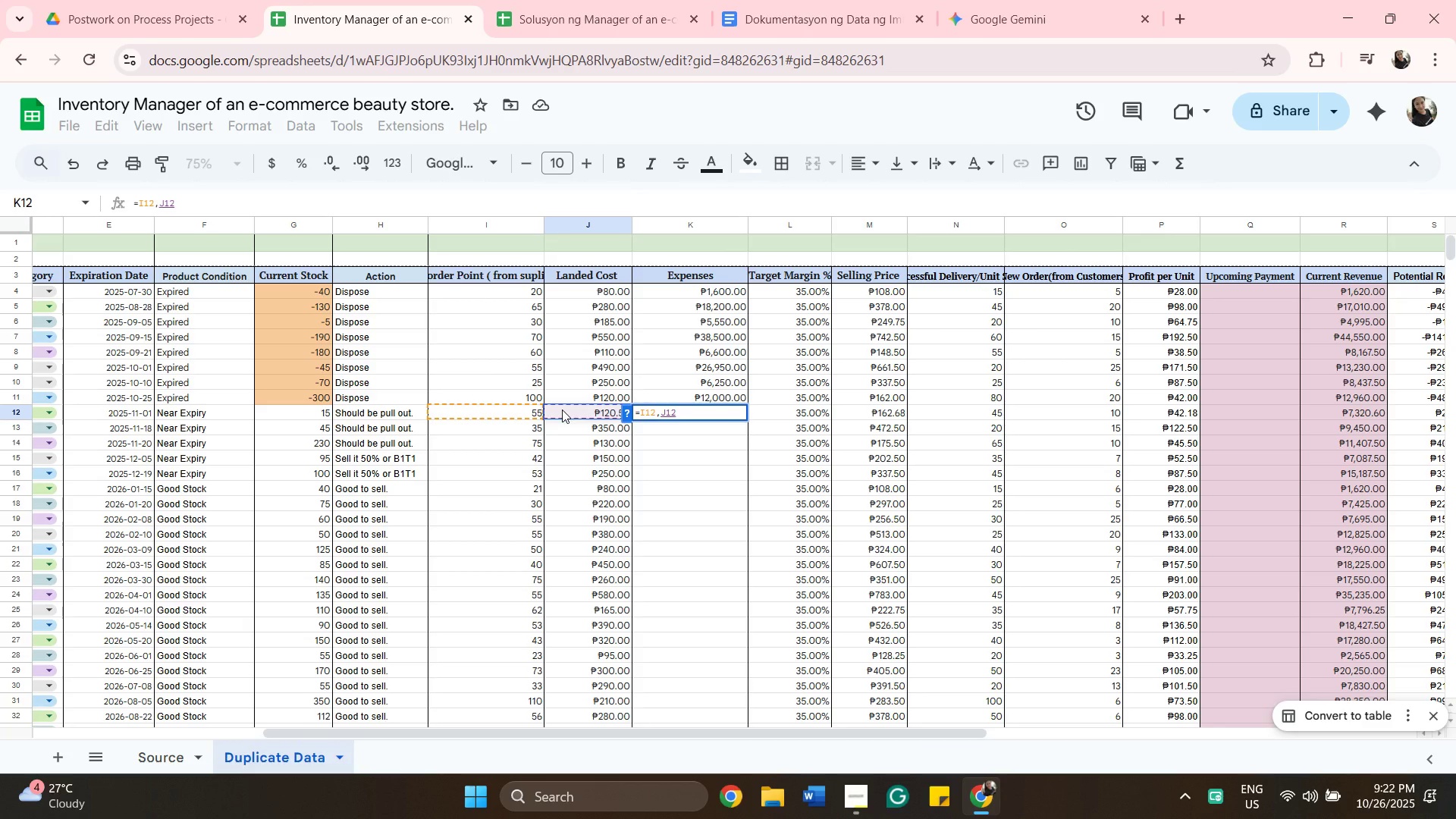 
key(Enter)
 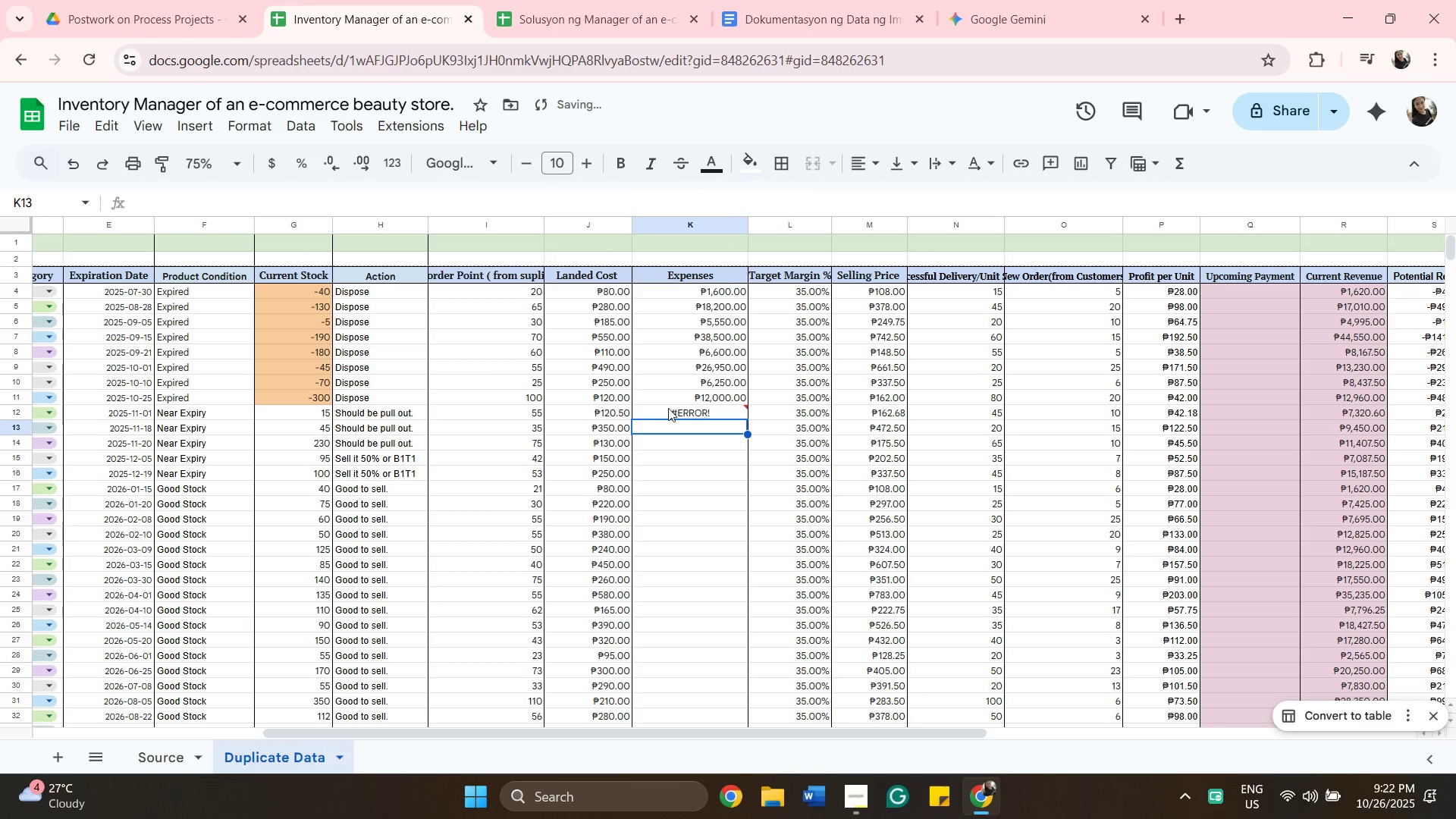 
left_click([669, 408])
 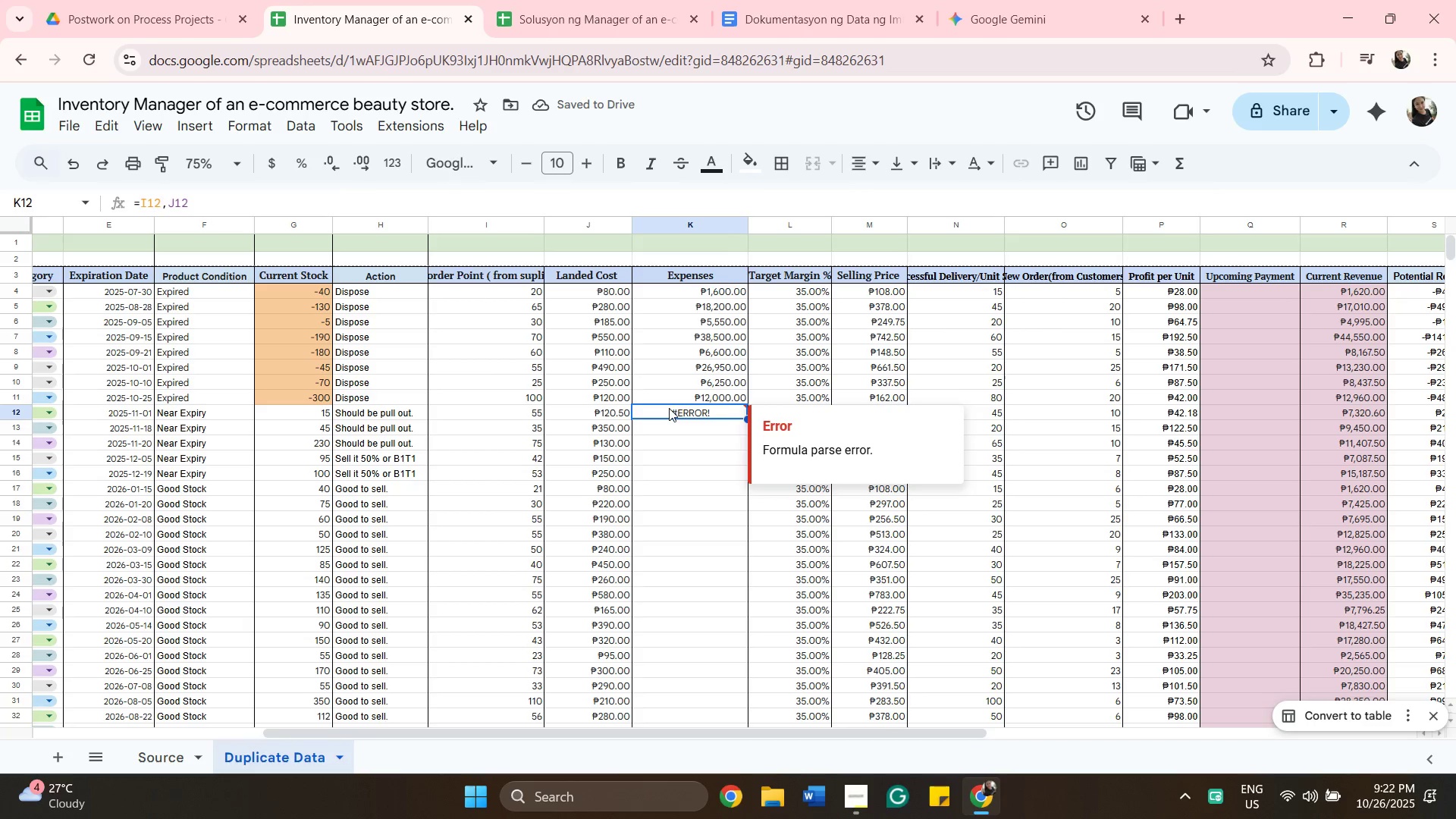 
double_click([669, 408])
 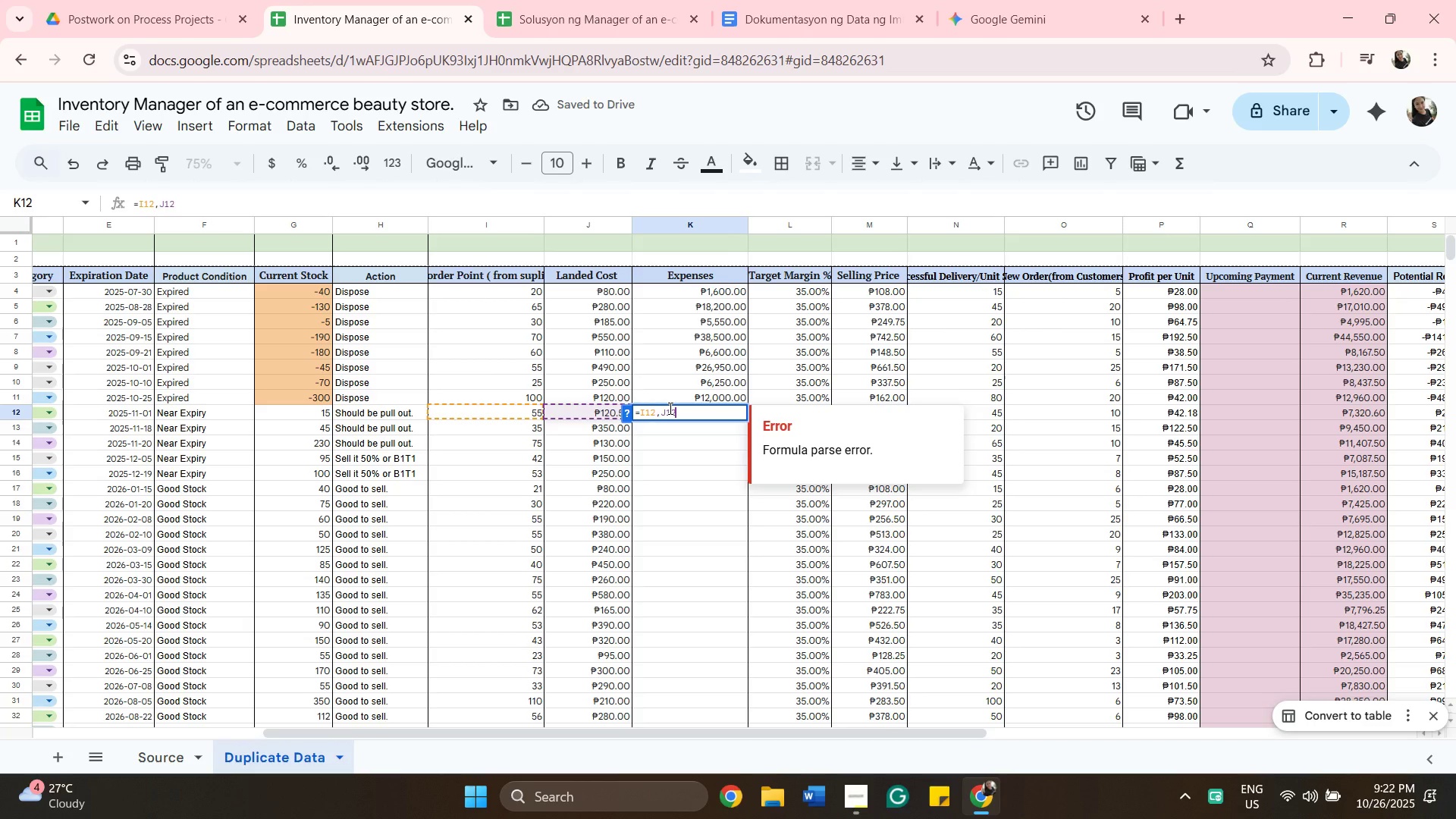 
hold_key(key=Backspace, duration=1.03)
 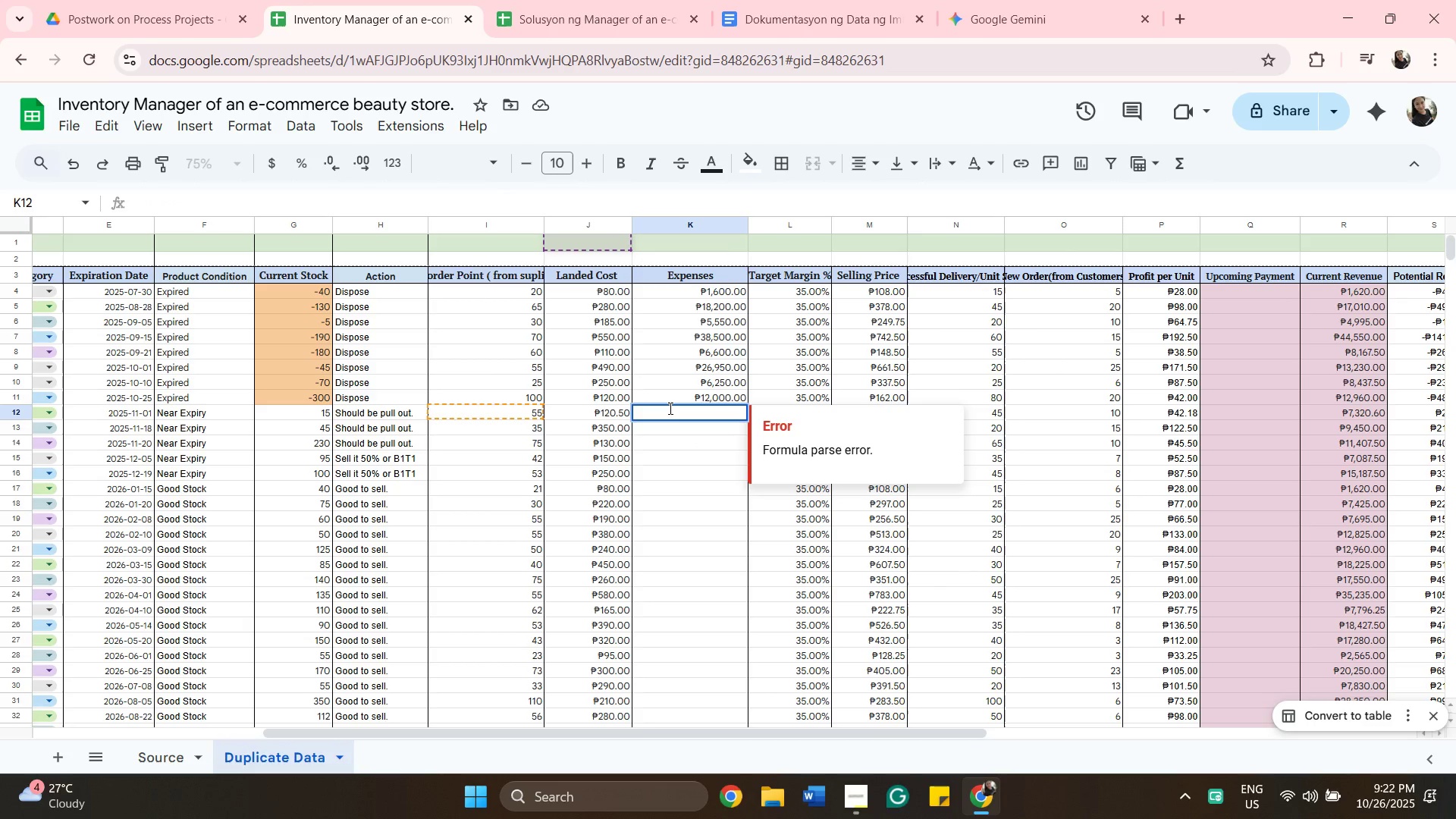 
type(=mu)
 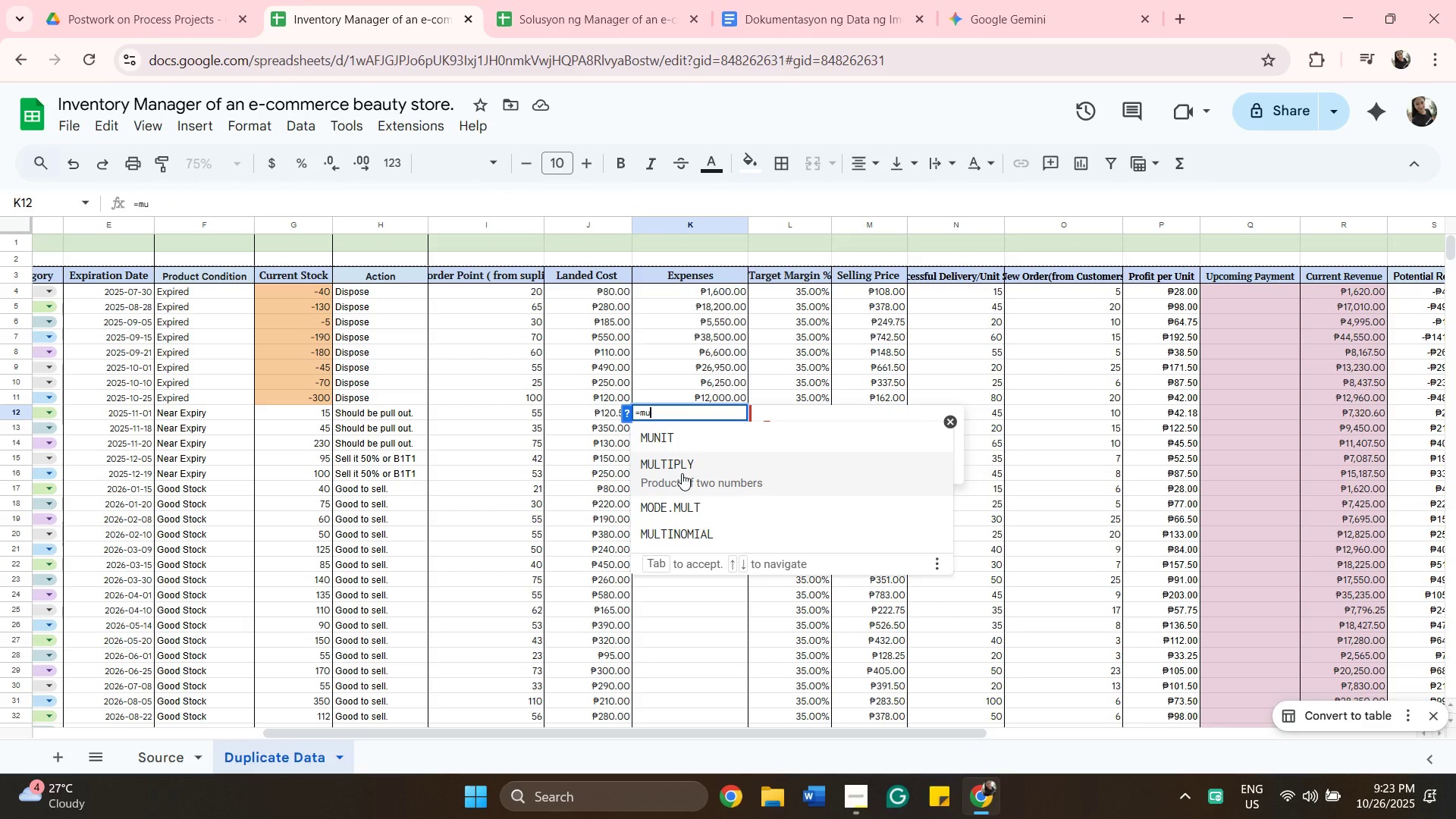 
left_click([682, 473])
 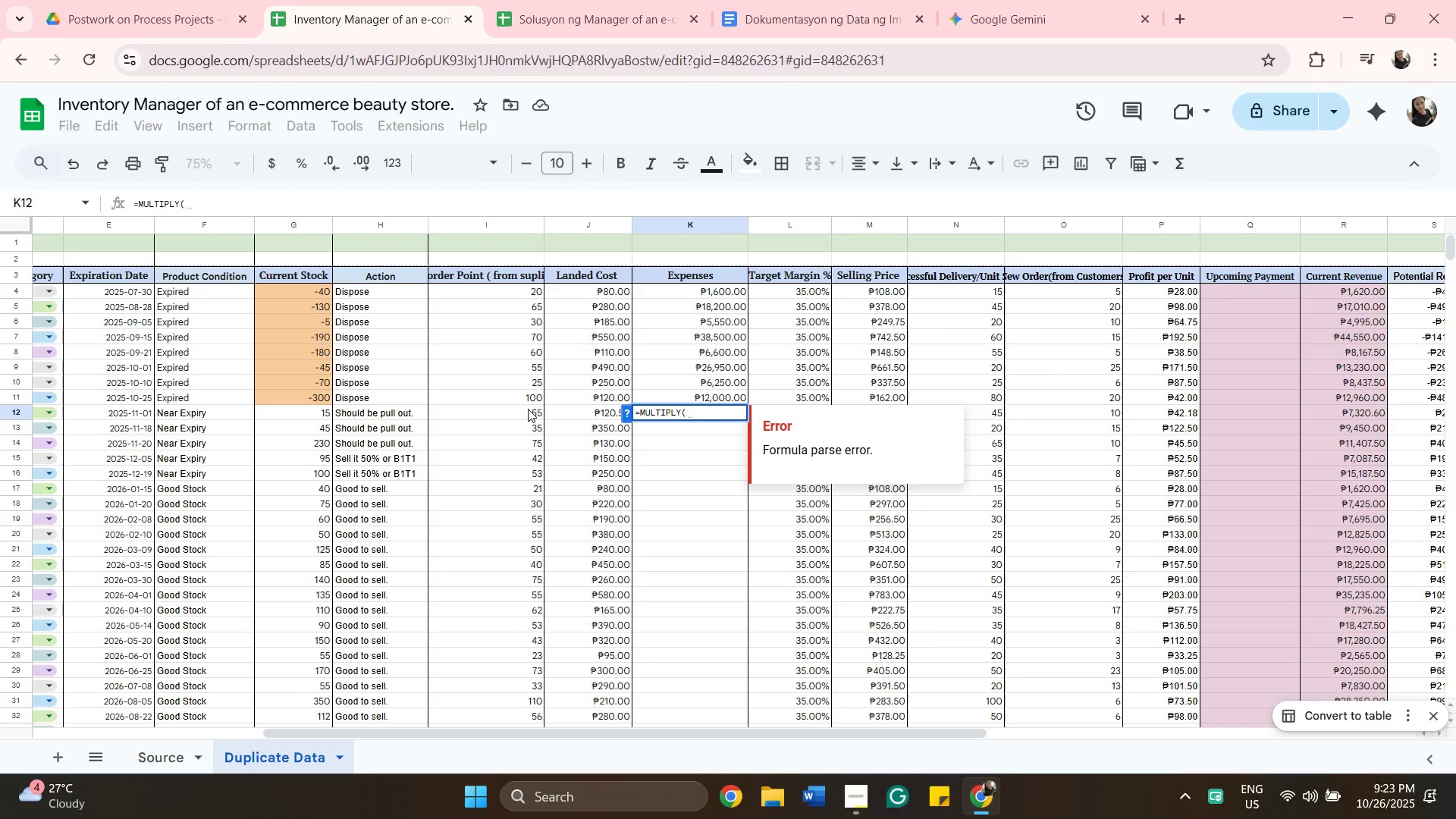 
left_click([528, 413])
 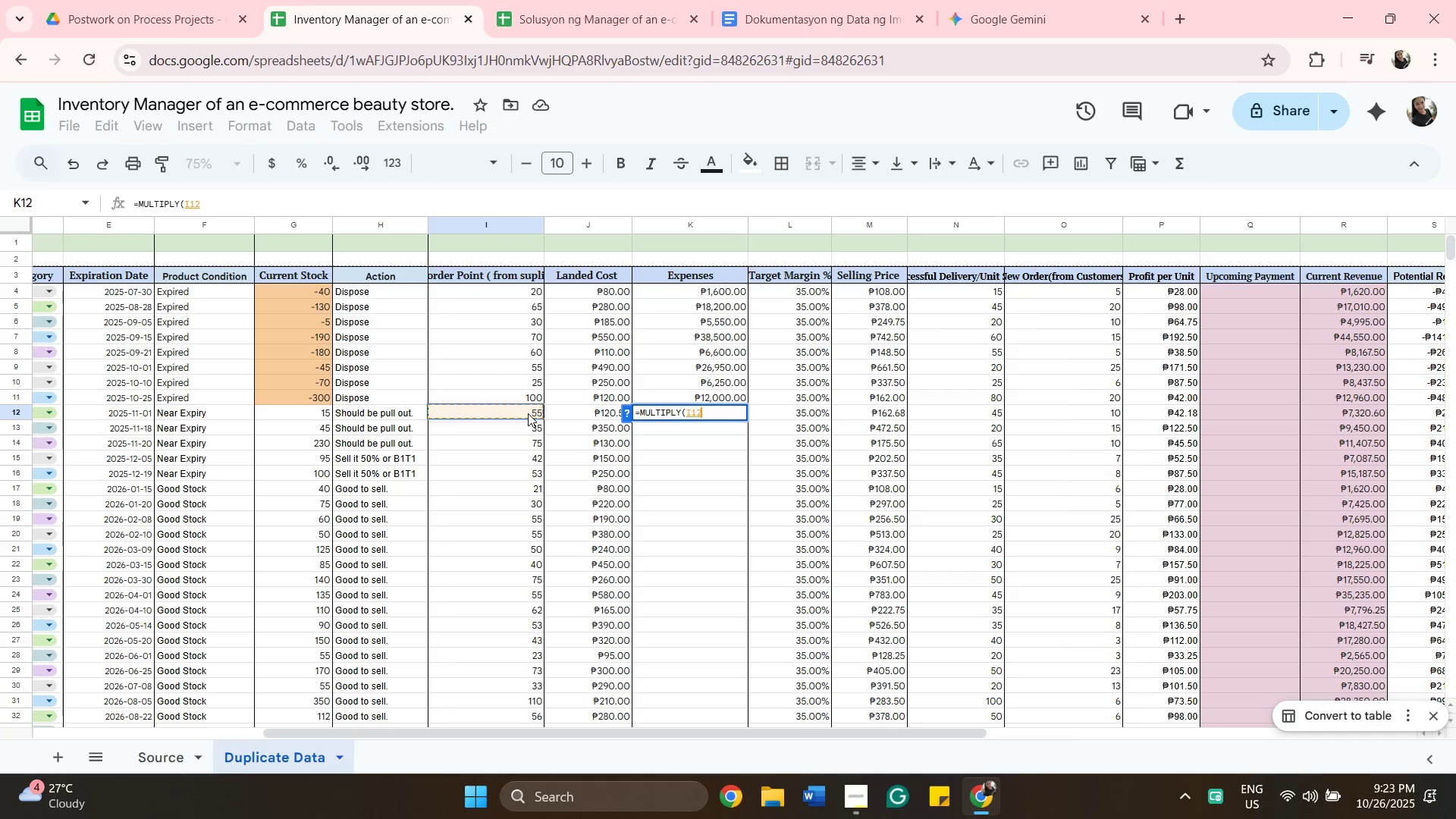 
key(Comma)
 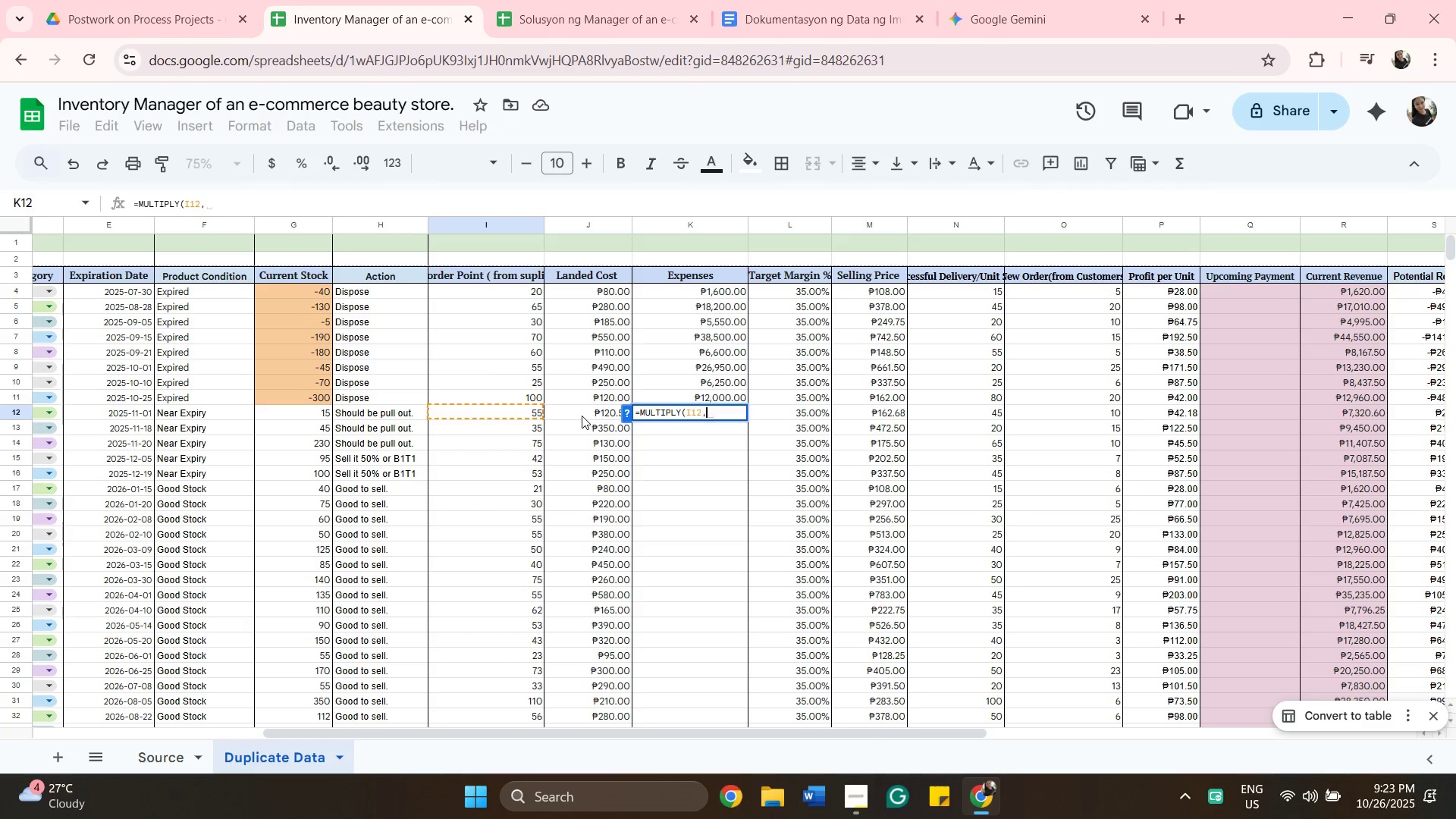 
left_click([582, 416])
 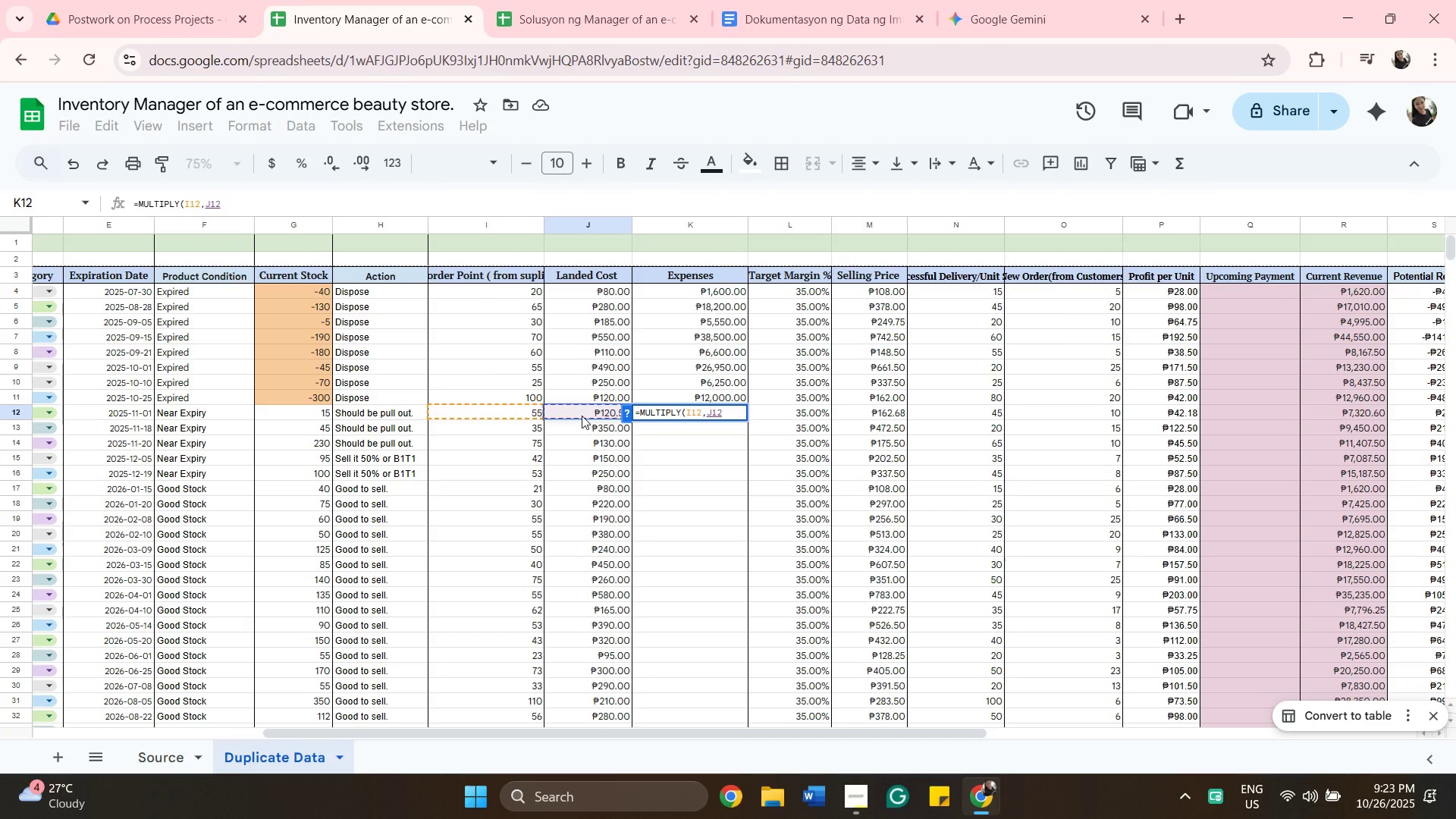 
key(Enter)
 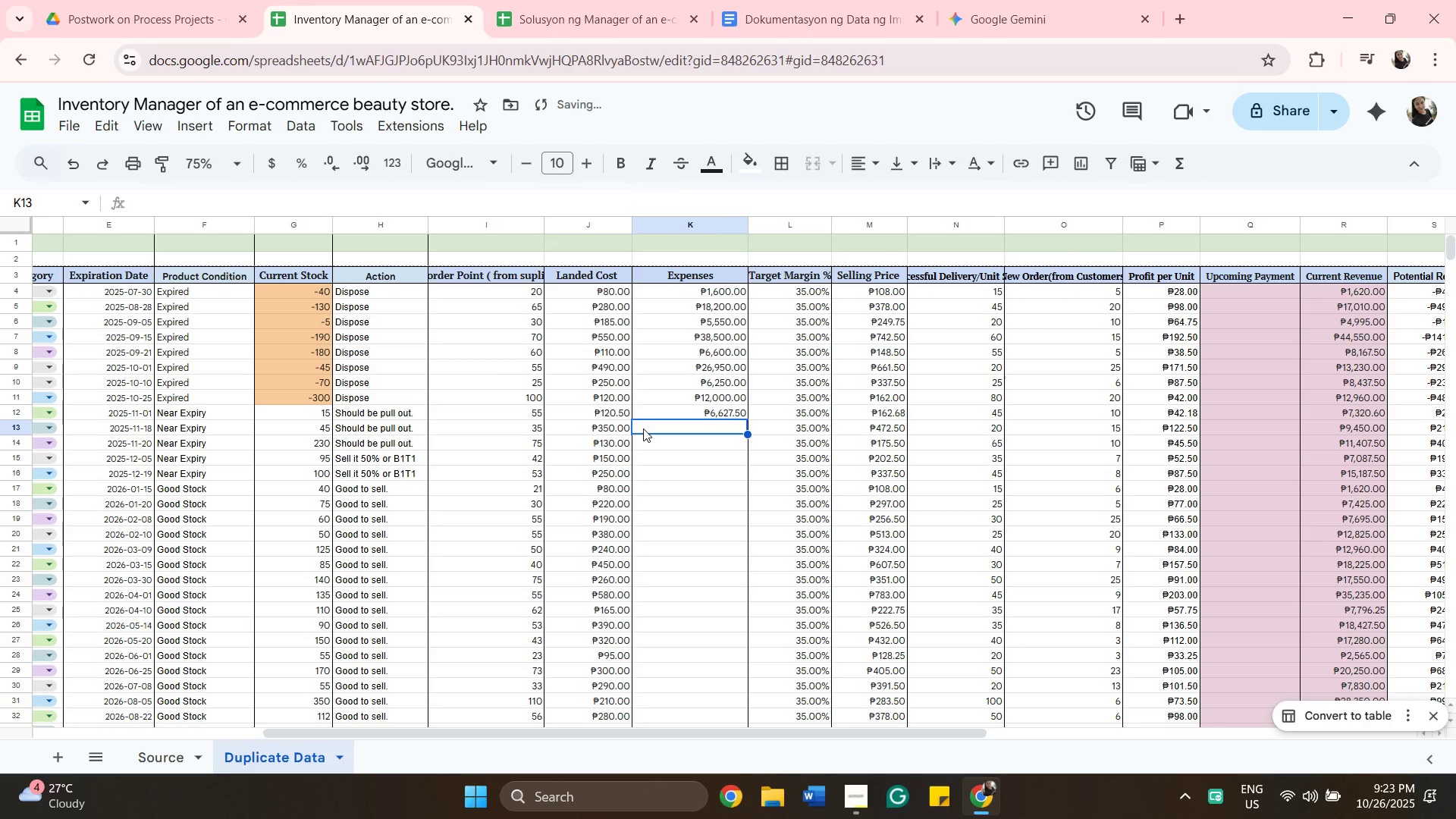 
left_click([643, 428])
 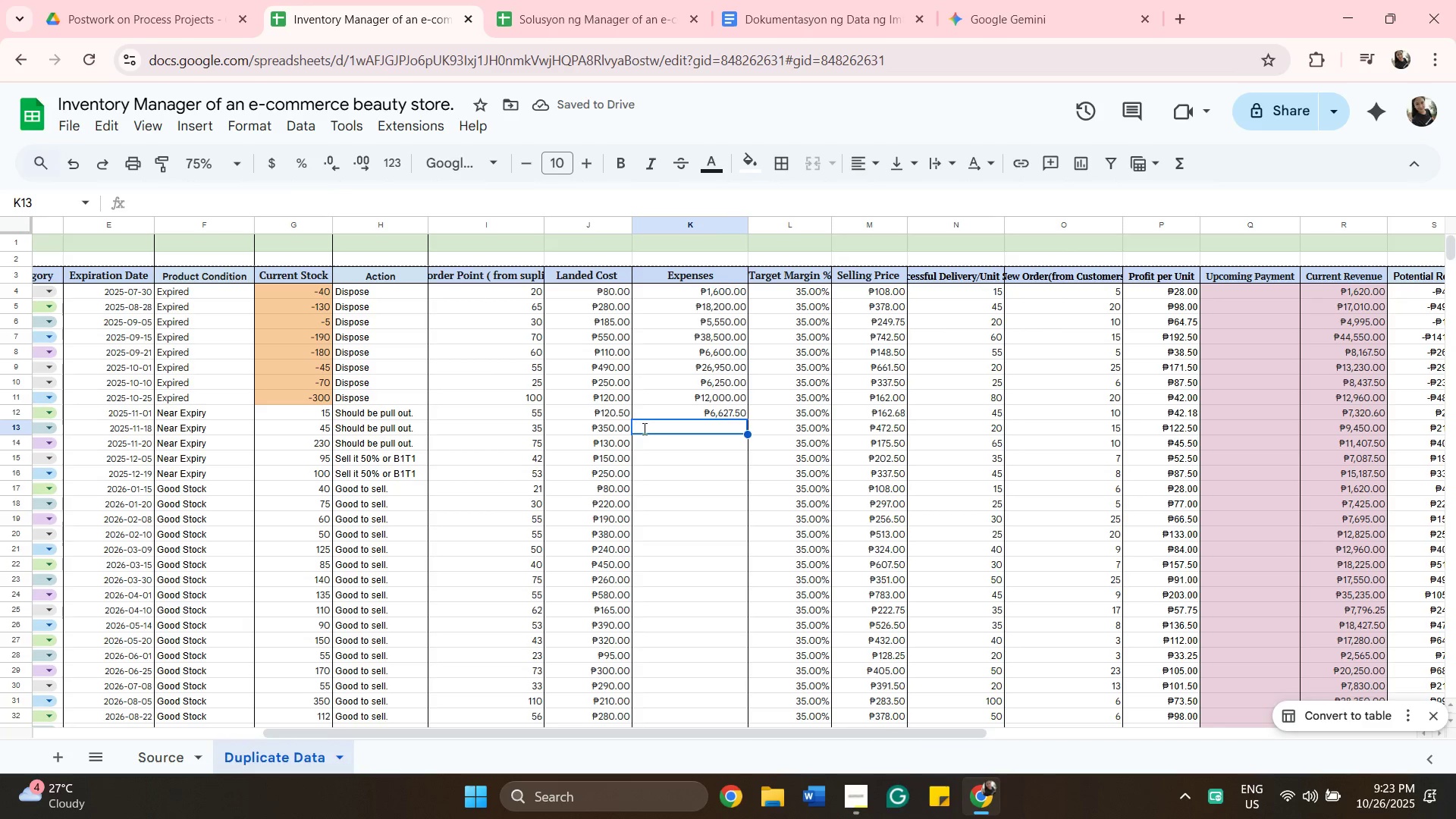 
type(=mu)
 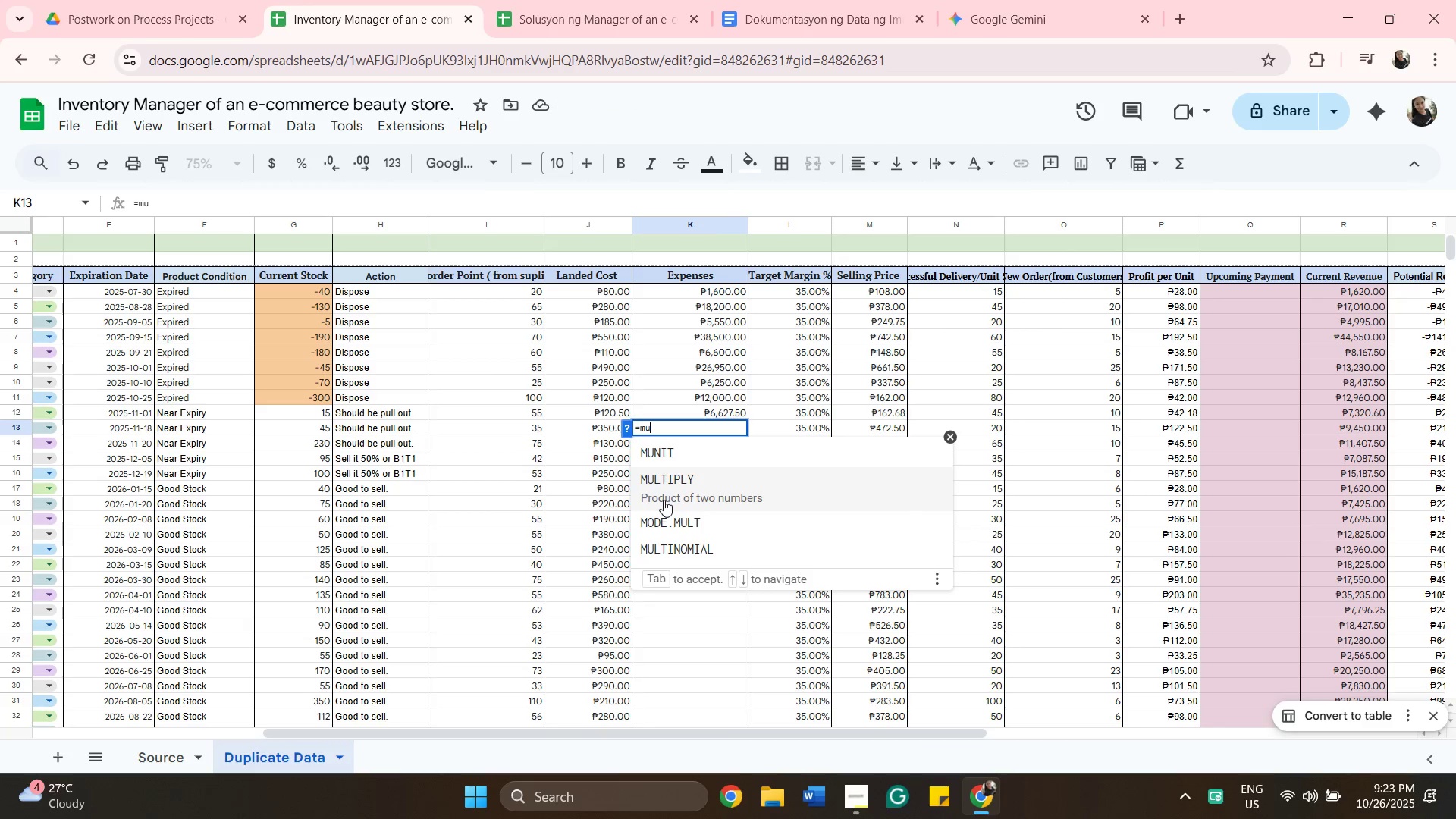 
left_click([664, 500])
 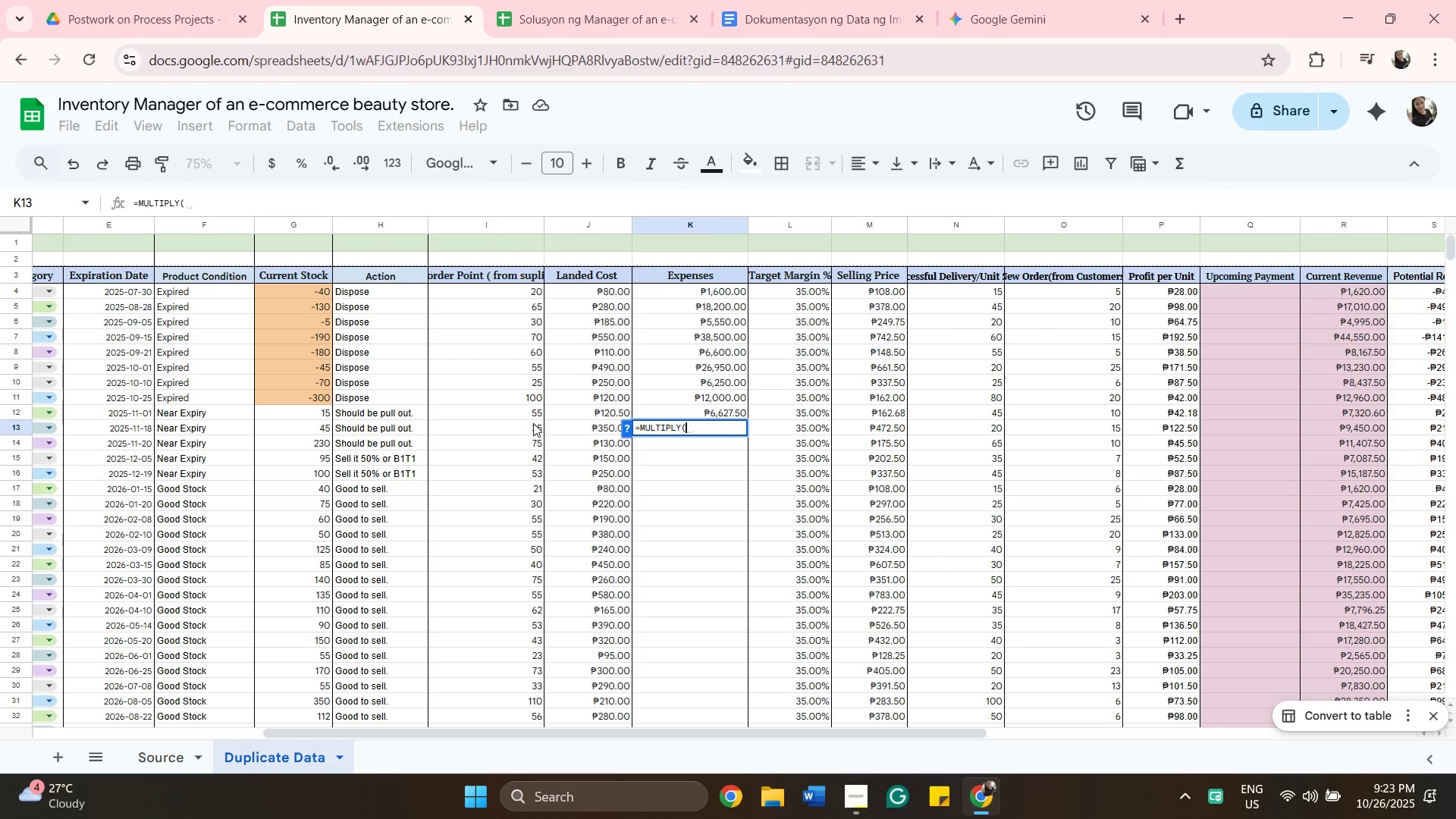 
left_click([533, 423])
 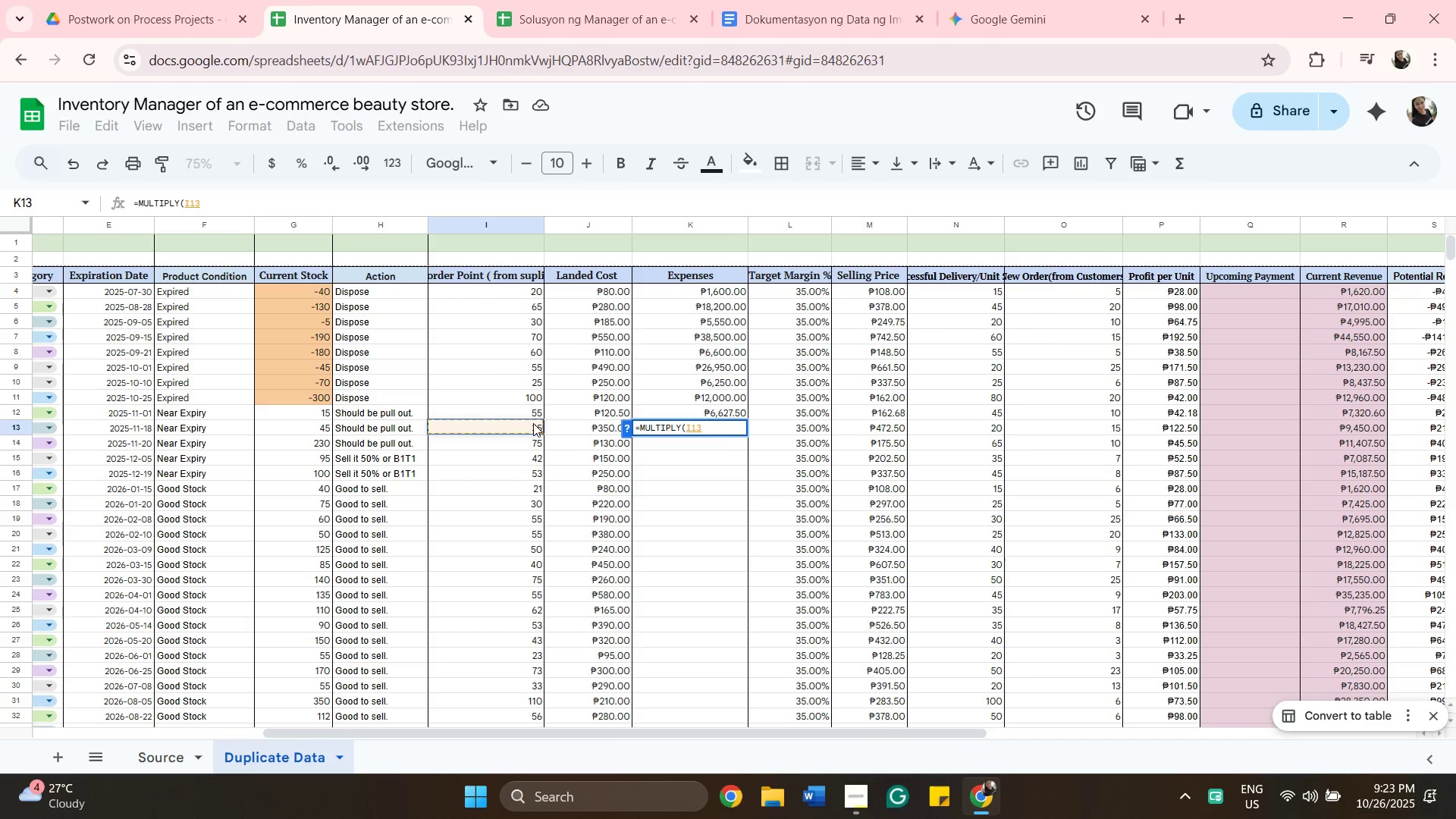 
key(Comma)
 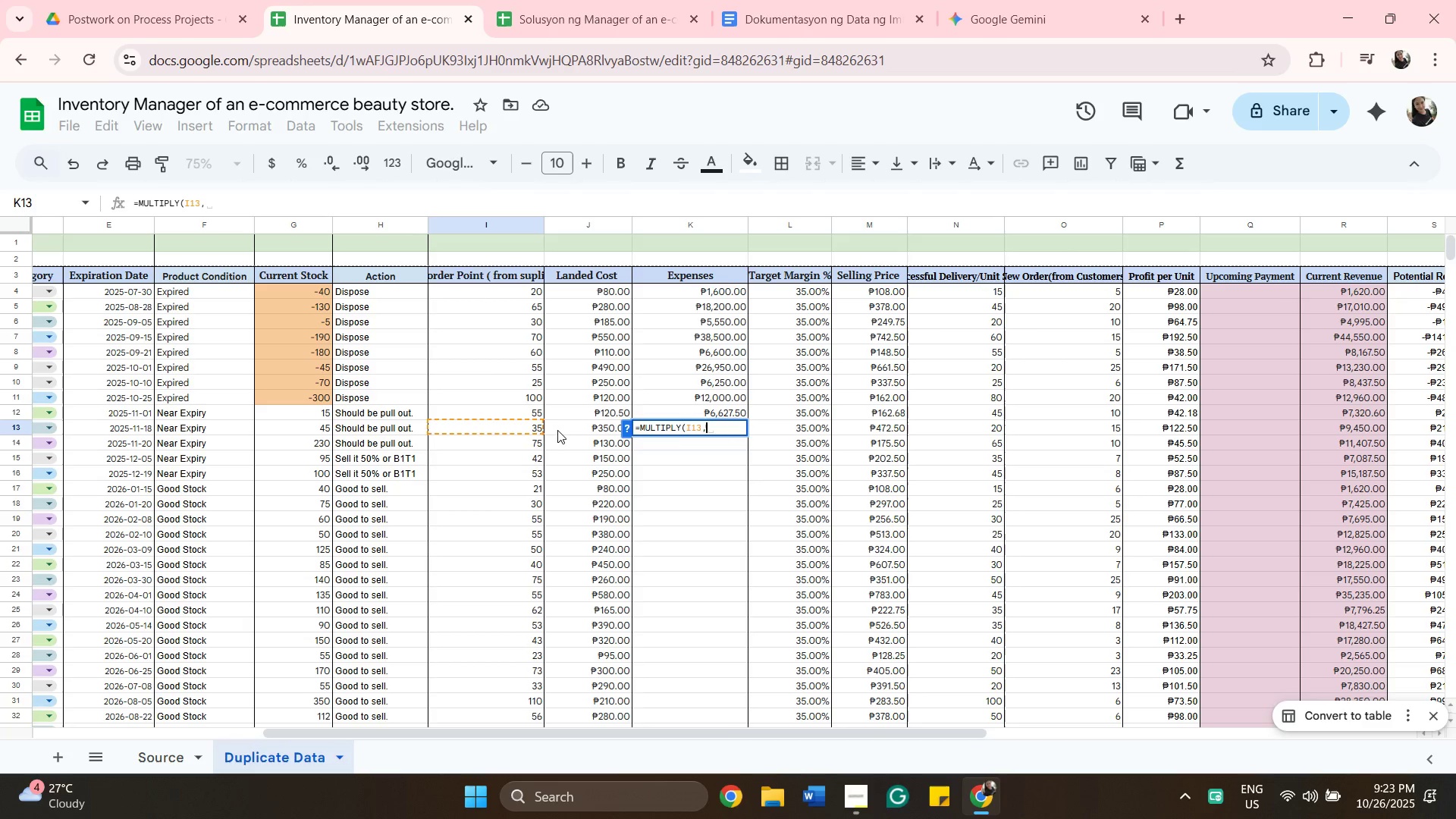 
left_click([557, 430])
 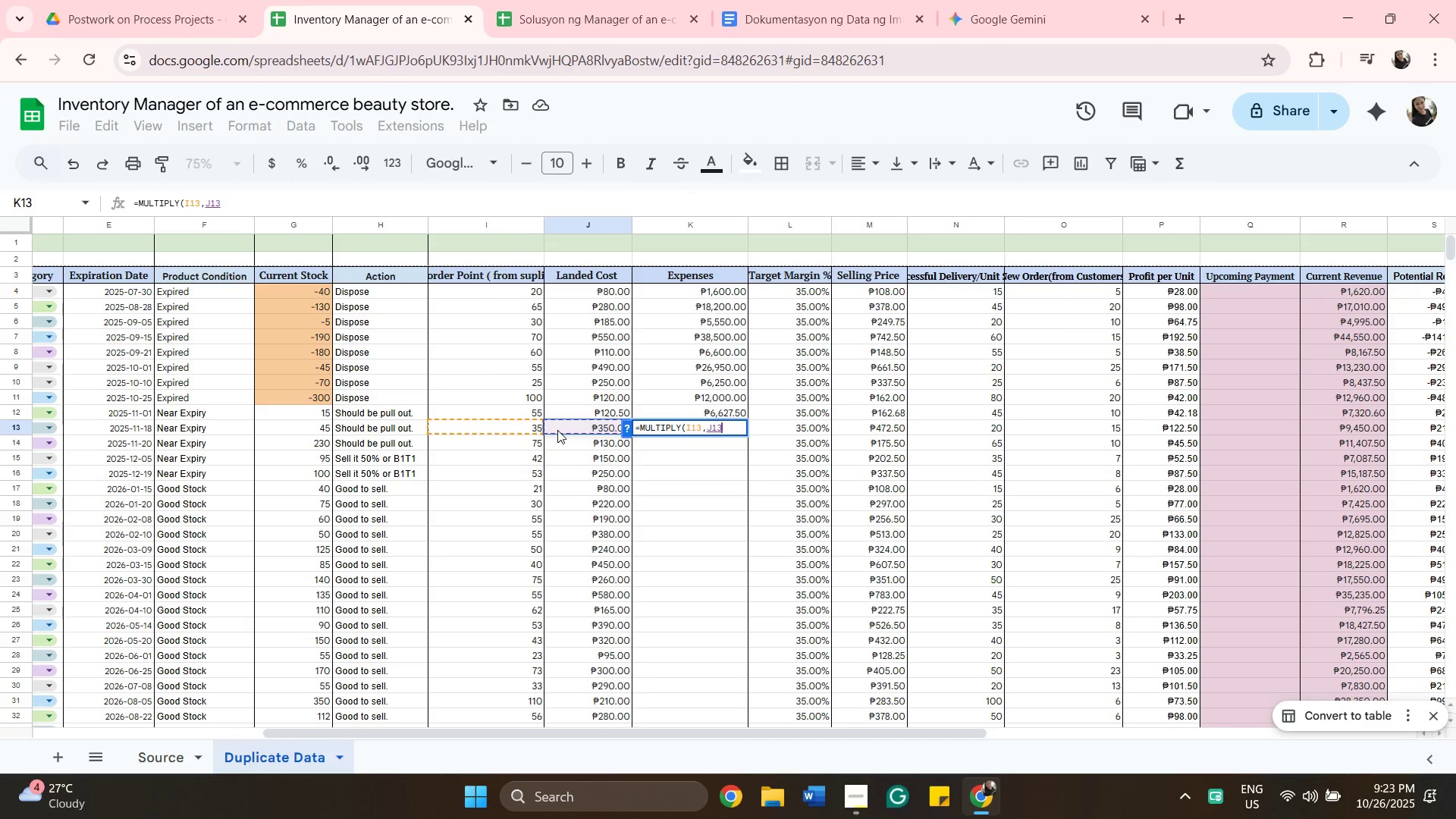 
key(Enter)
 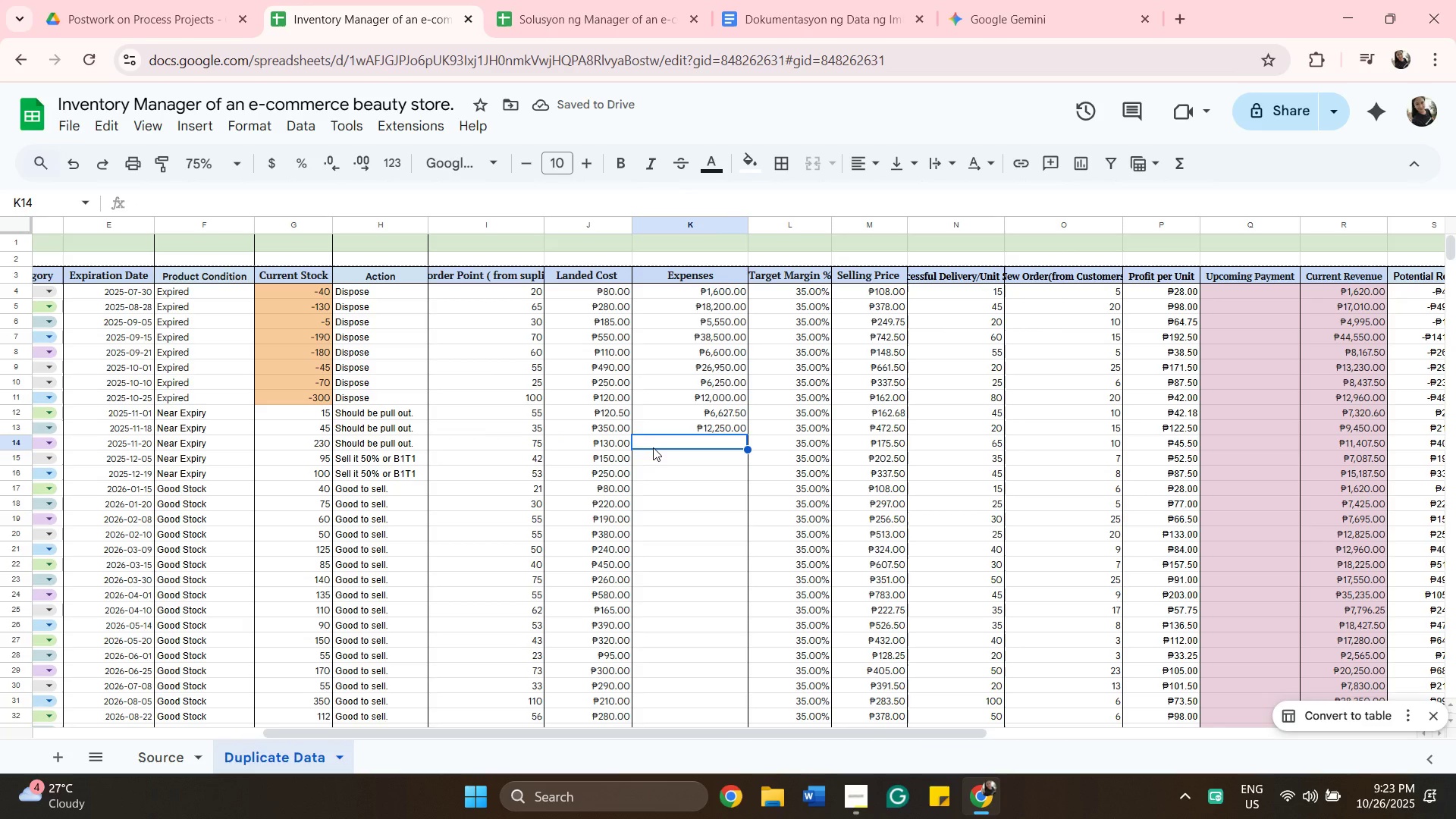 
wait(5.05)
 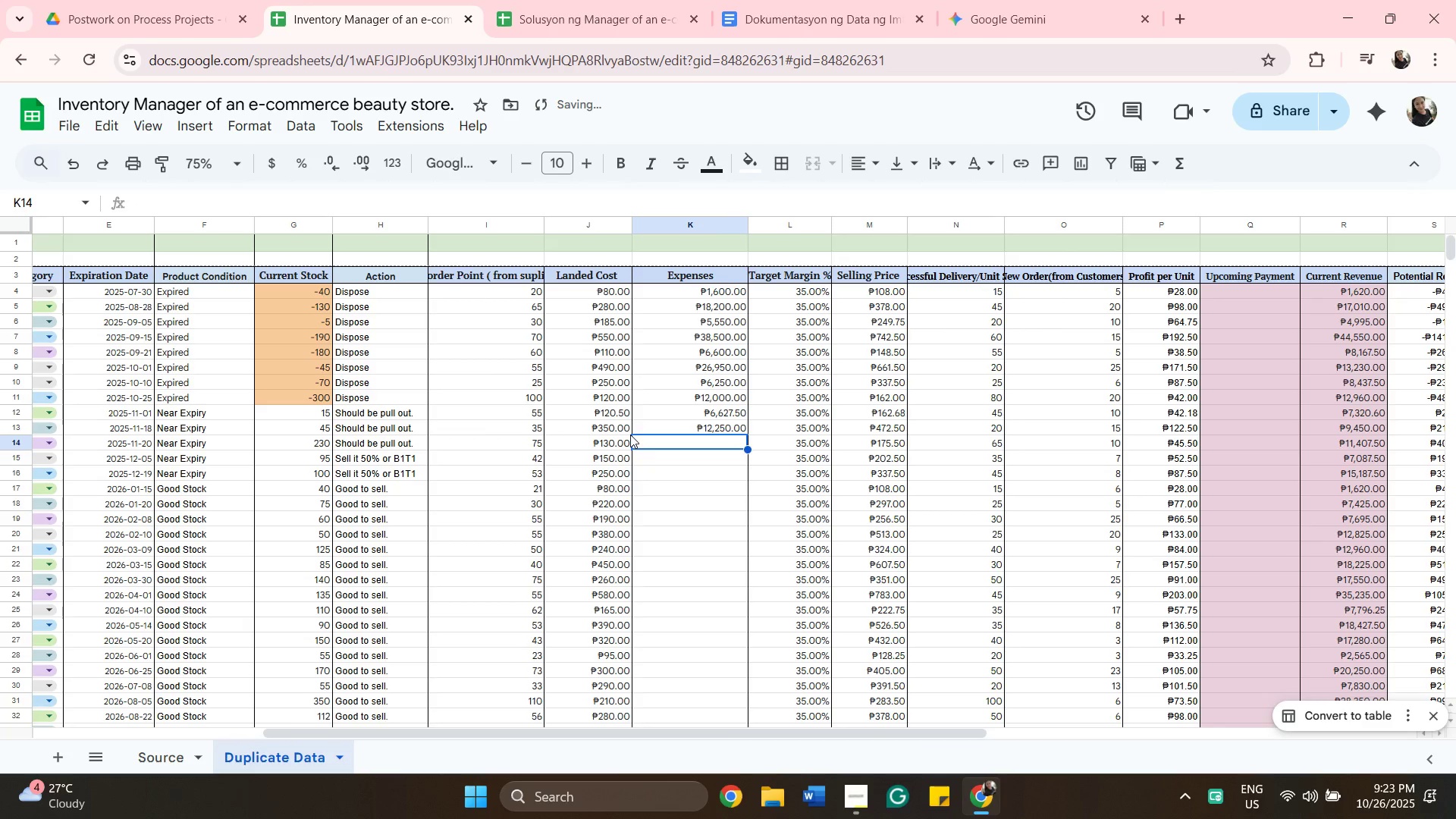 
type(=mu)
 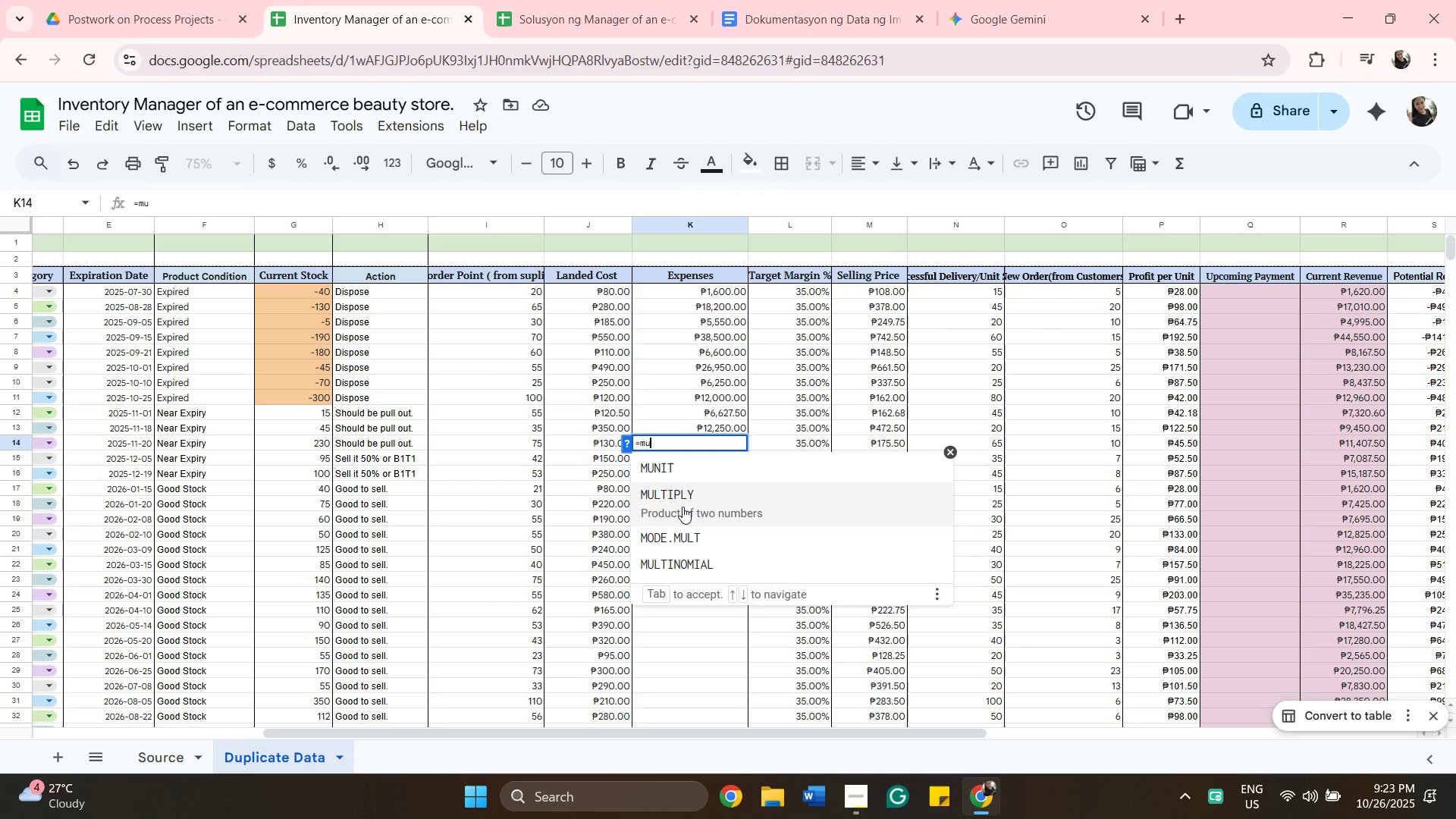 
left_click([682, 507])
 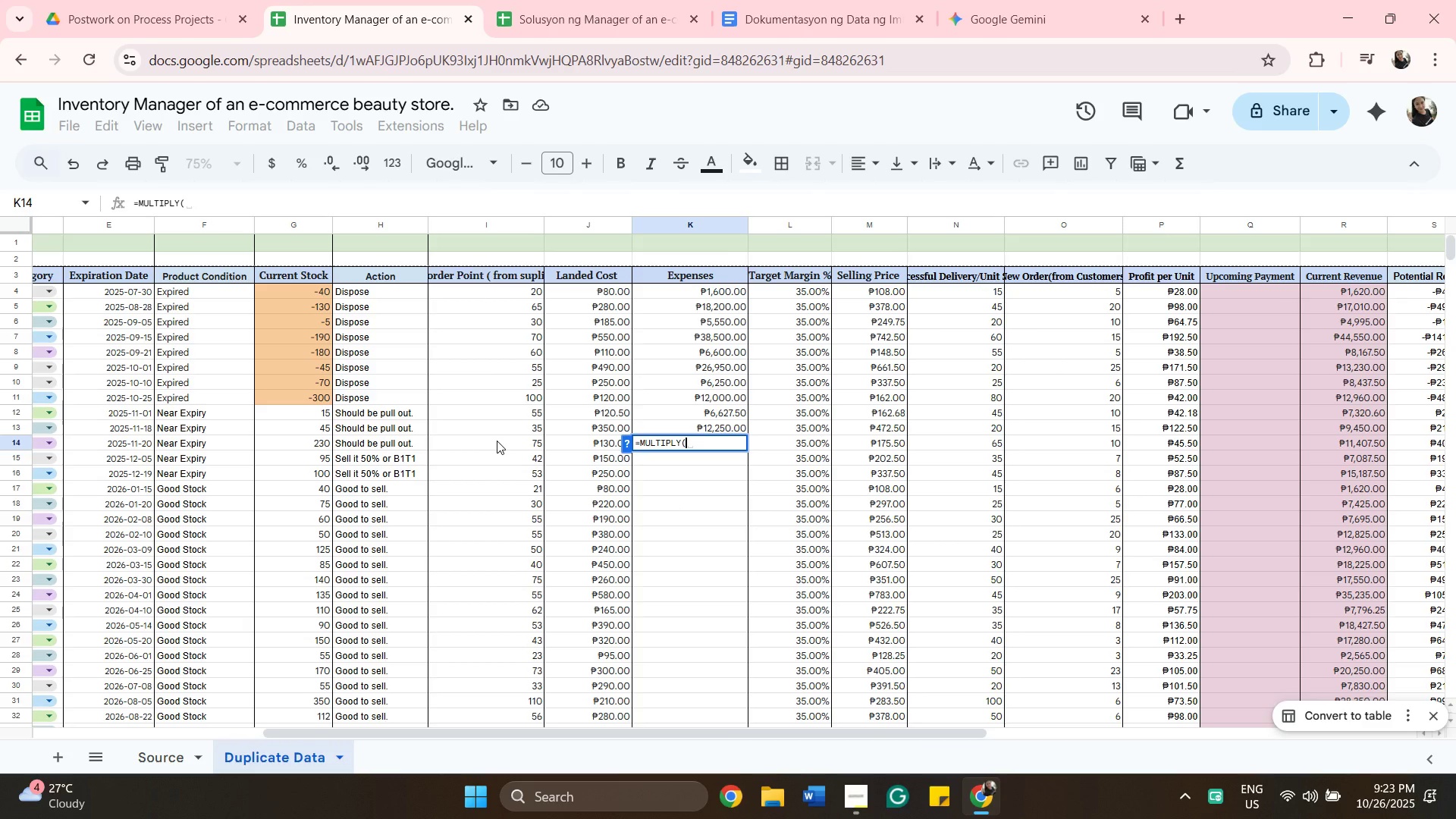 
left_click([497, 441])
 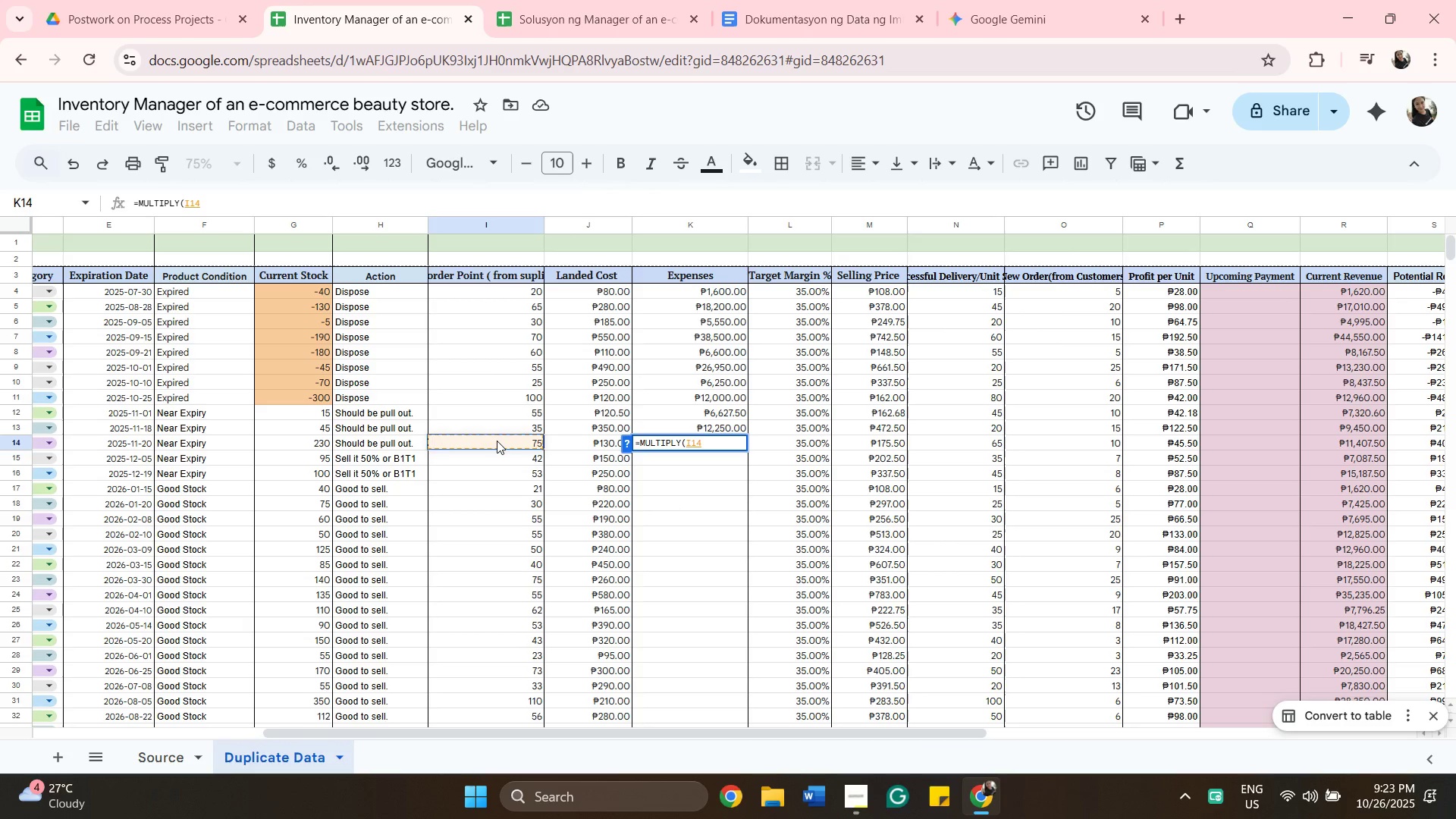 
key(Comma)
 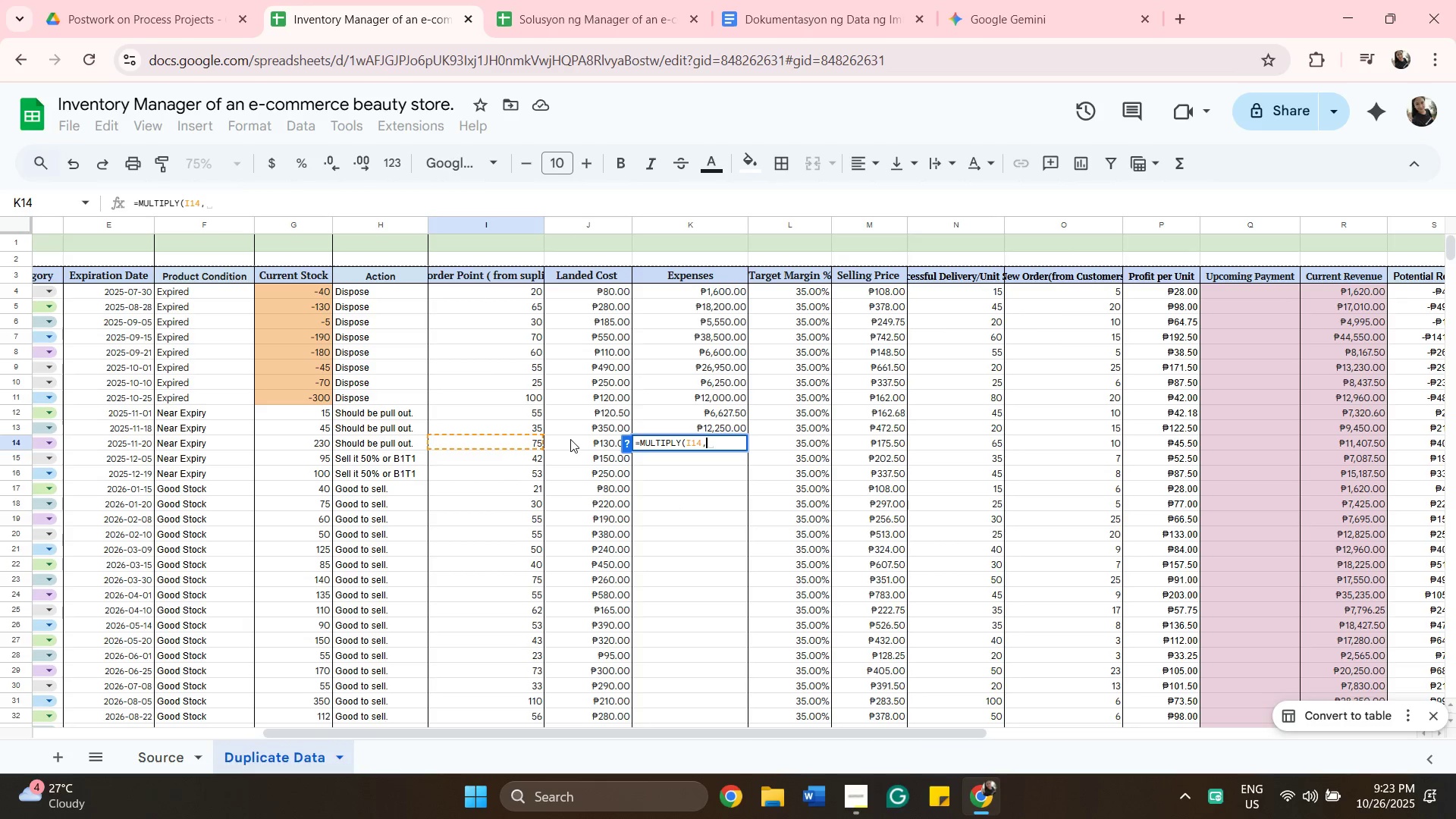 
left_click([570, 439])
 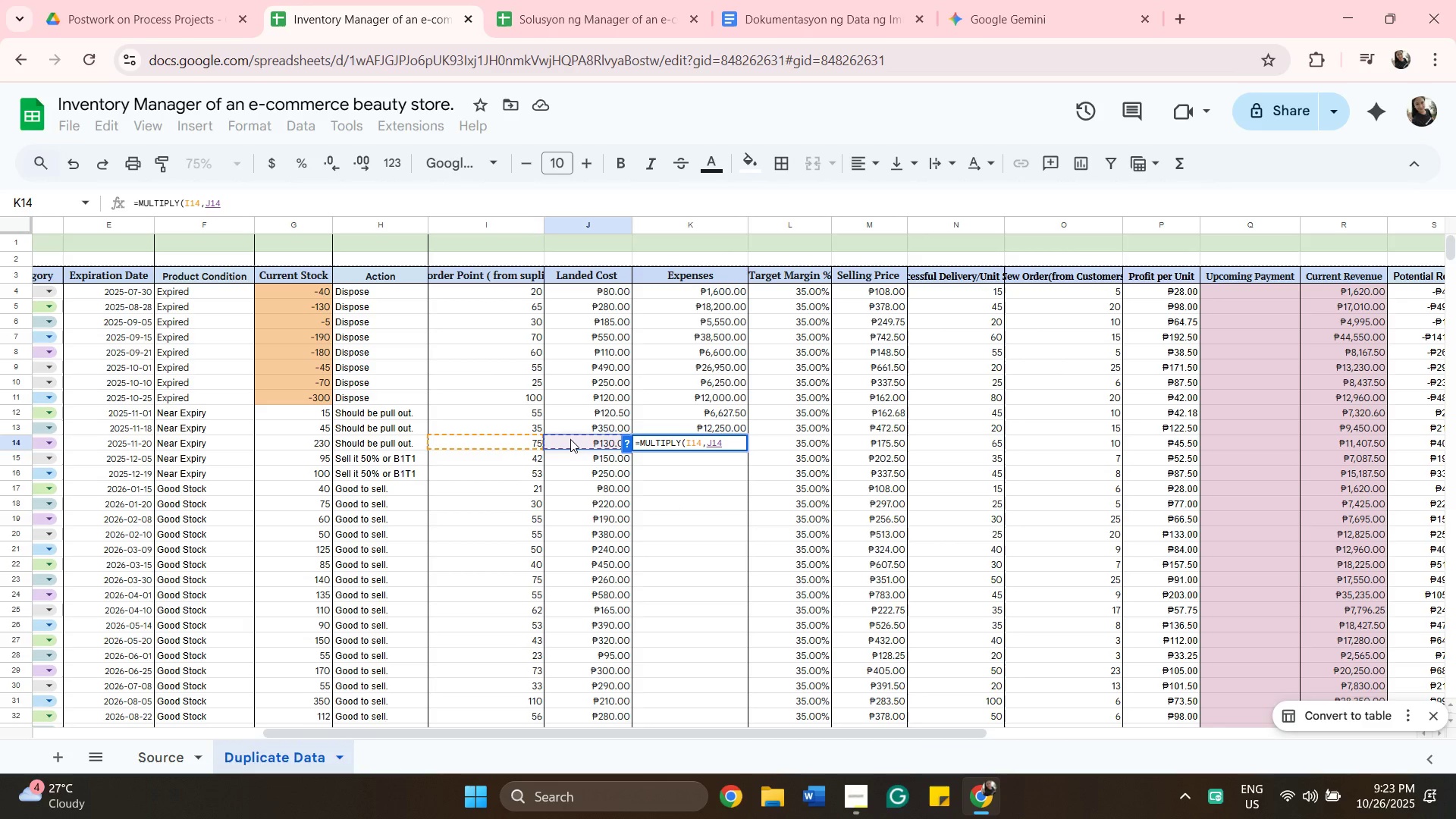 
key(Enter)
 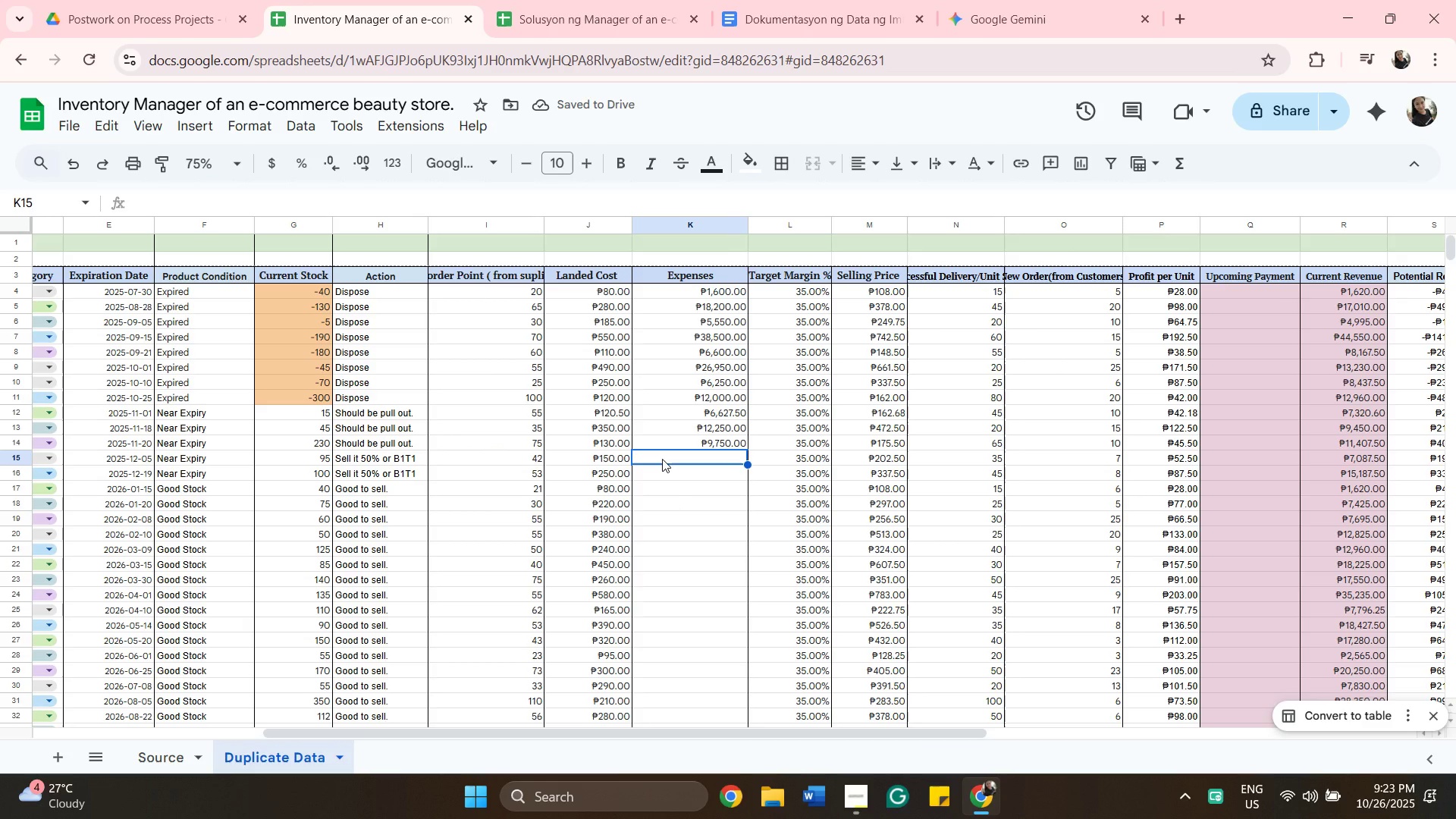 
double_click([662, 459])
 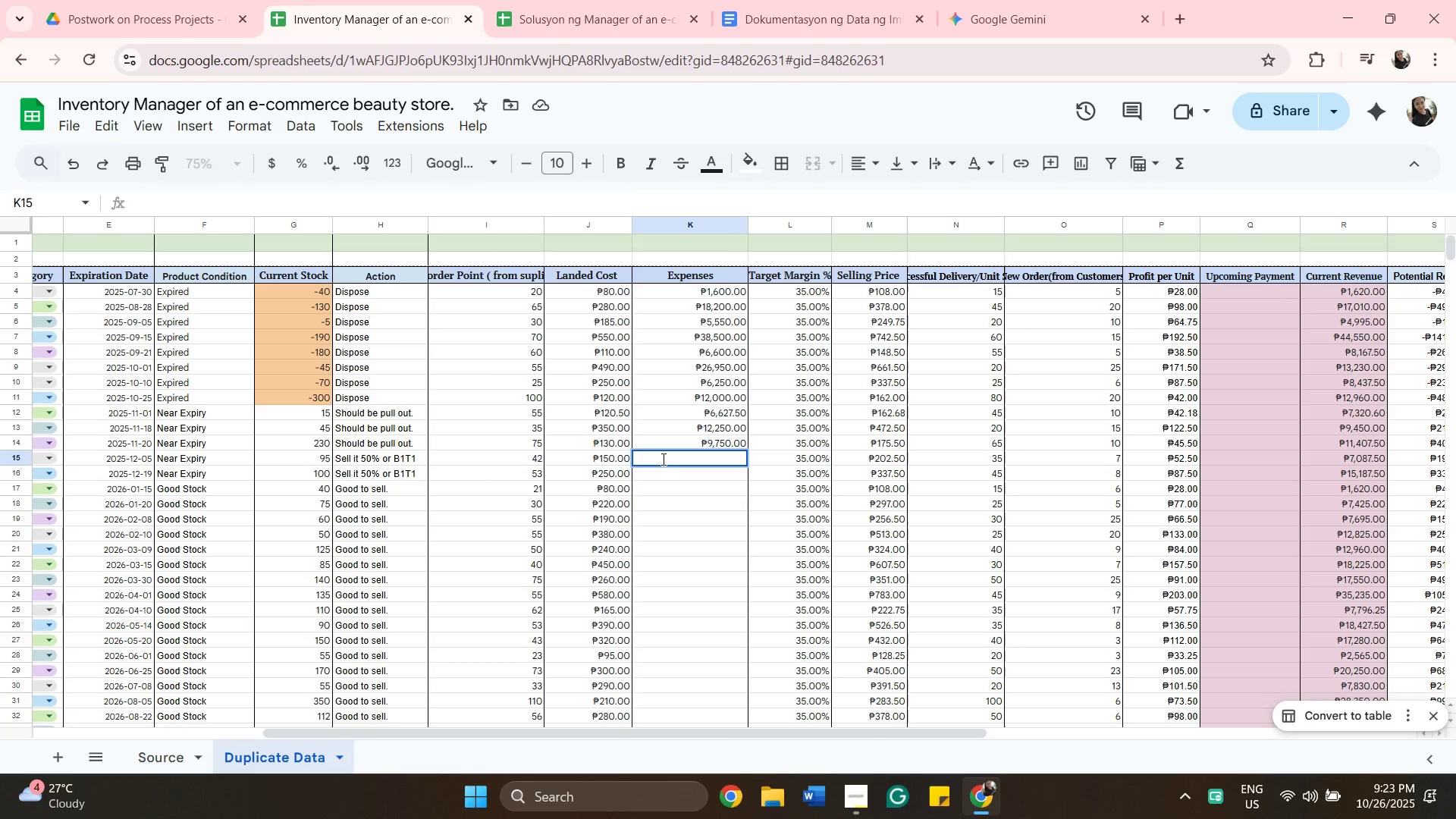 
wait(8.56)
 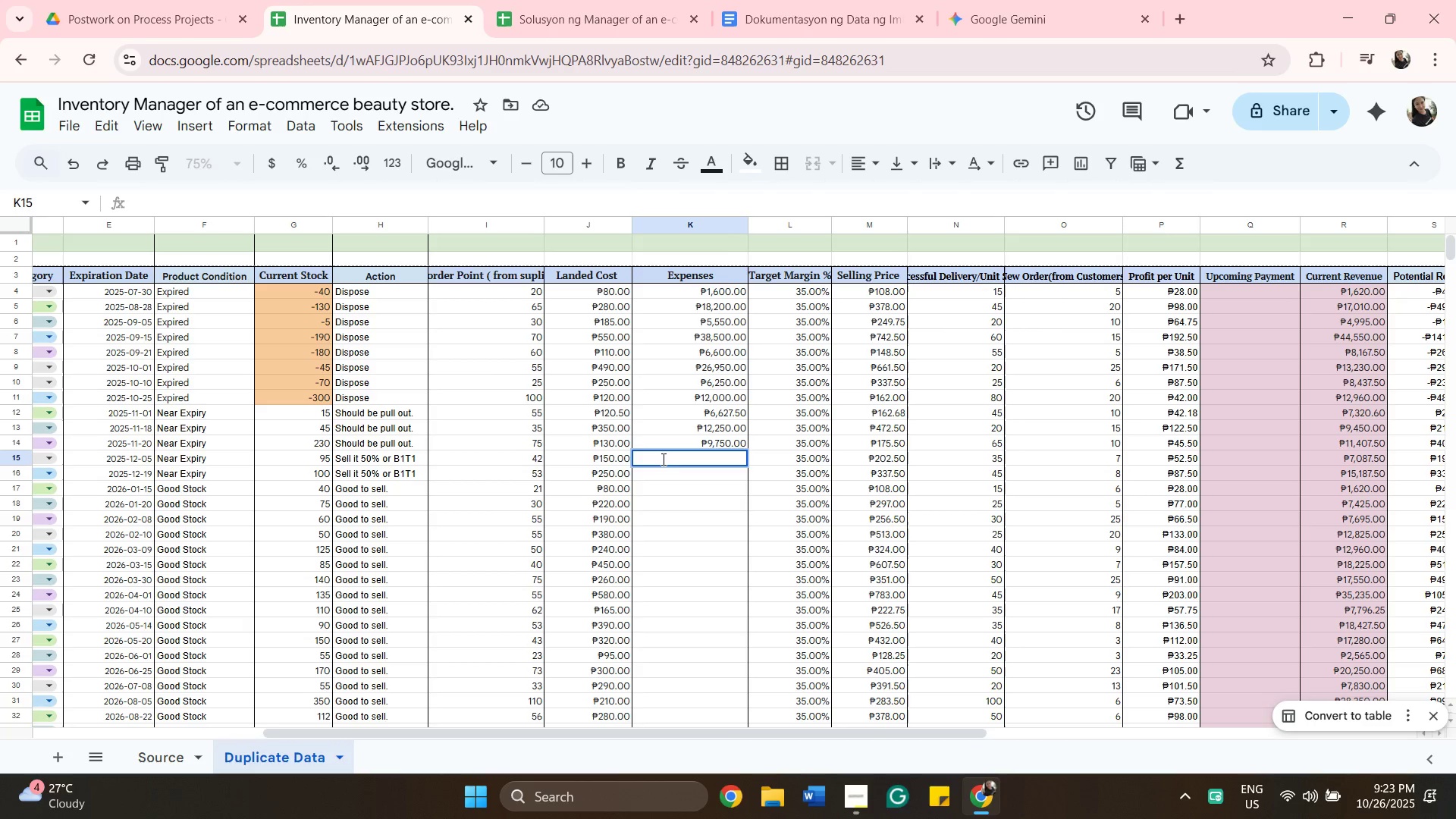 
type(=u)
key(Backspace)
type(mu)
 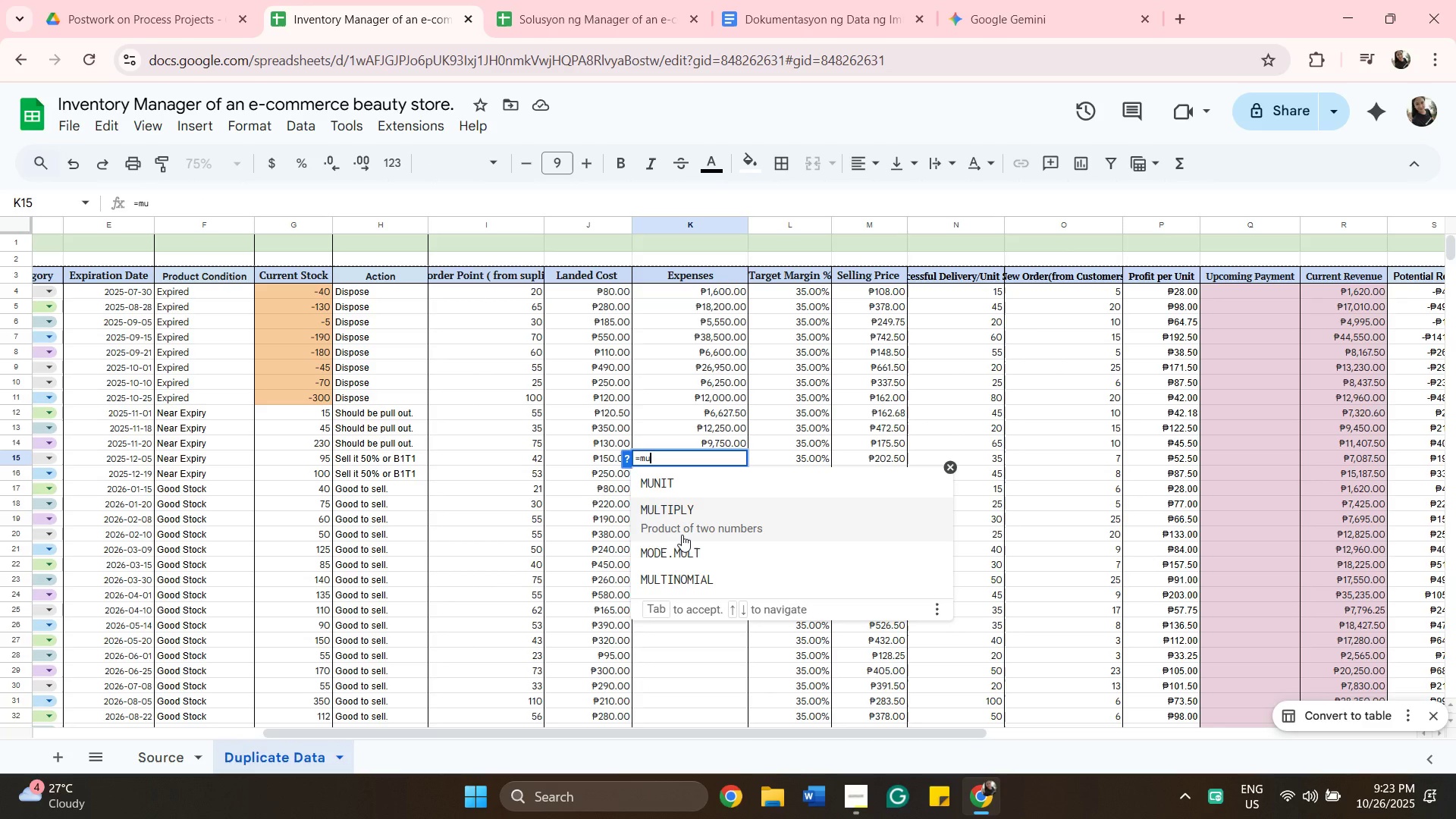 
left_click([682, 535])
 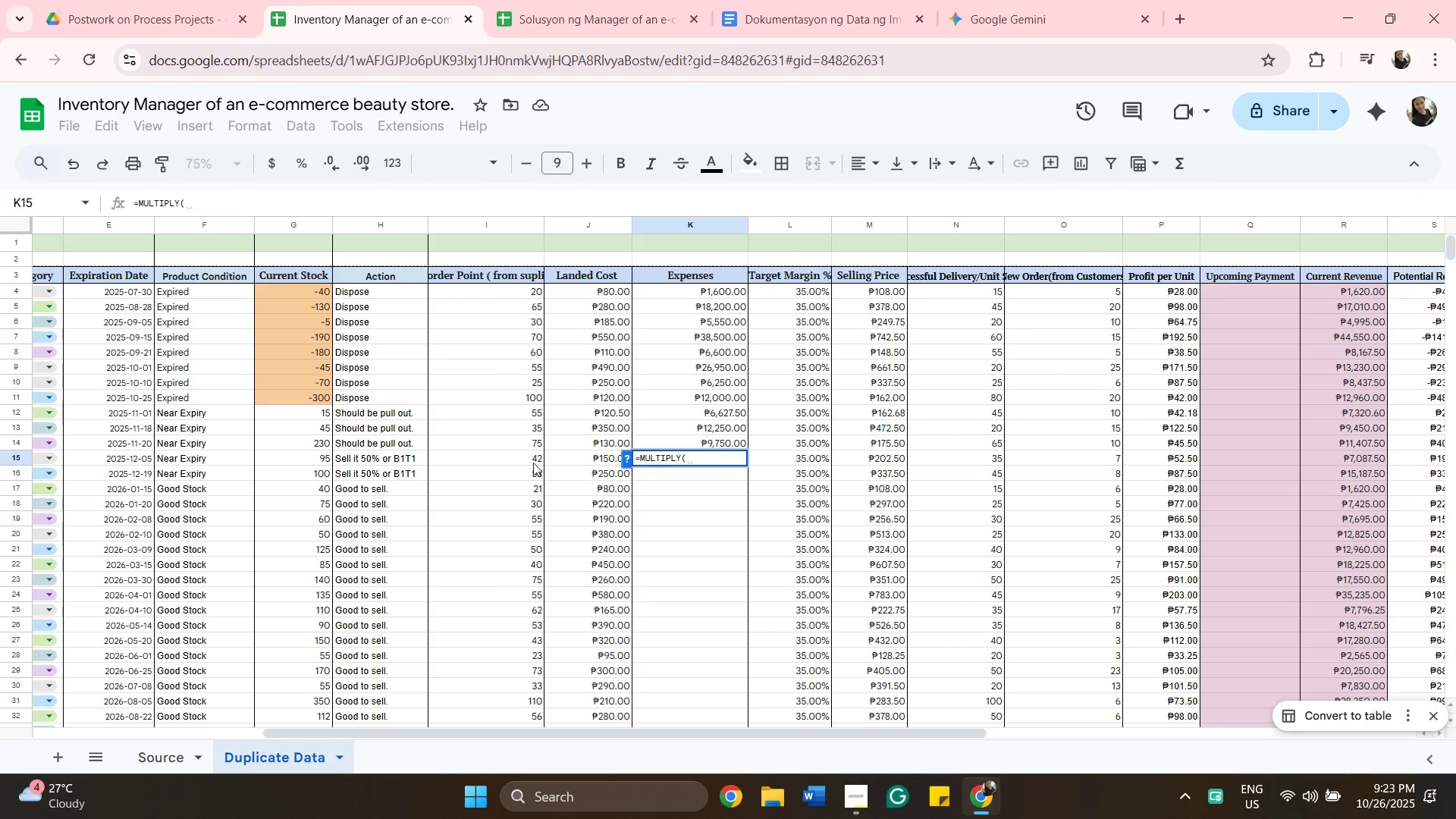 
left_click([532, 463])
 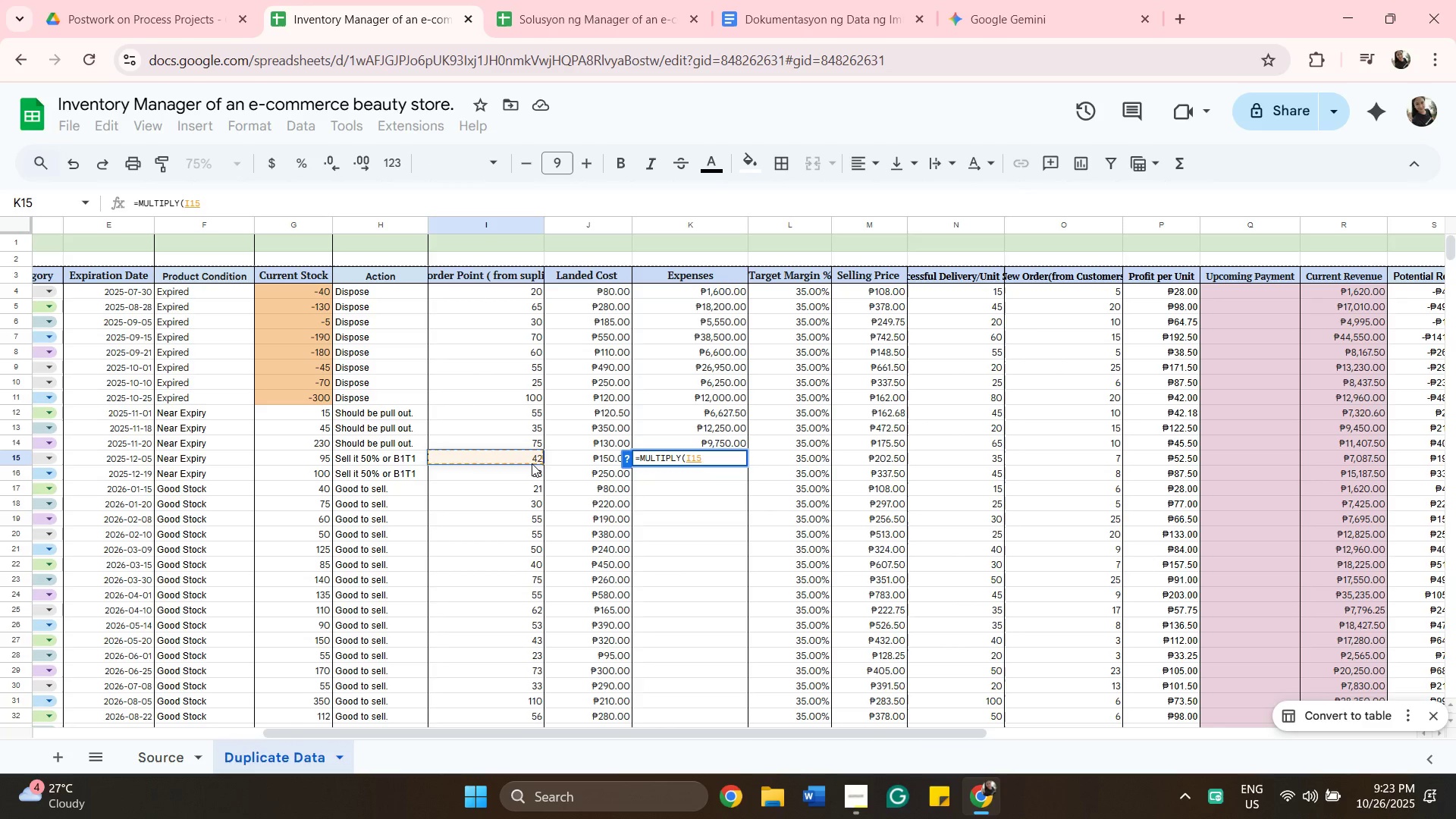 
key(Comma)
 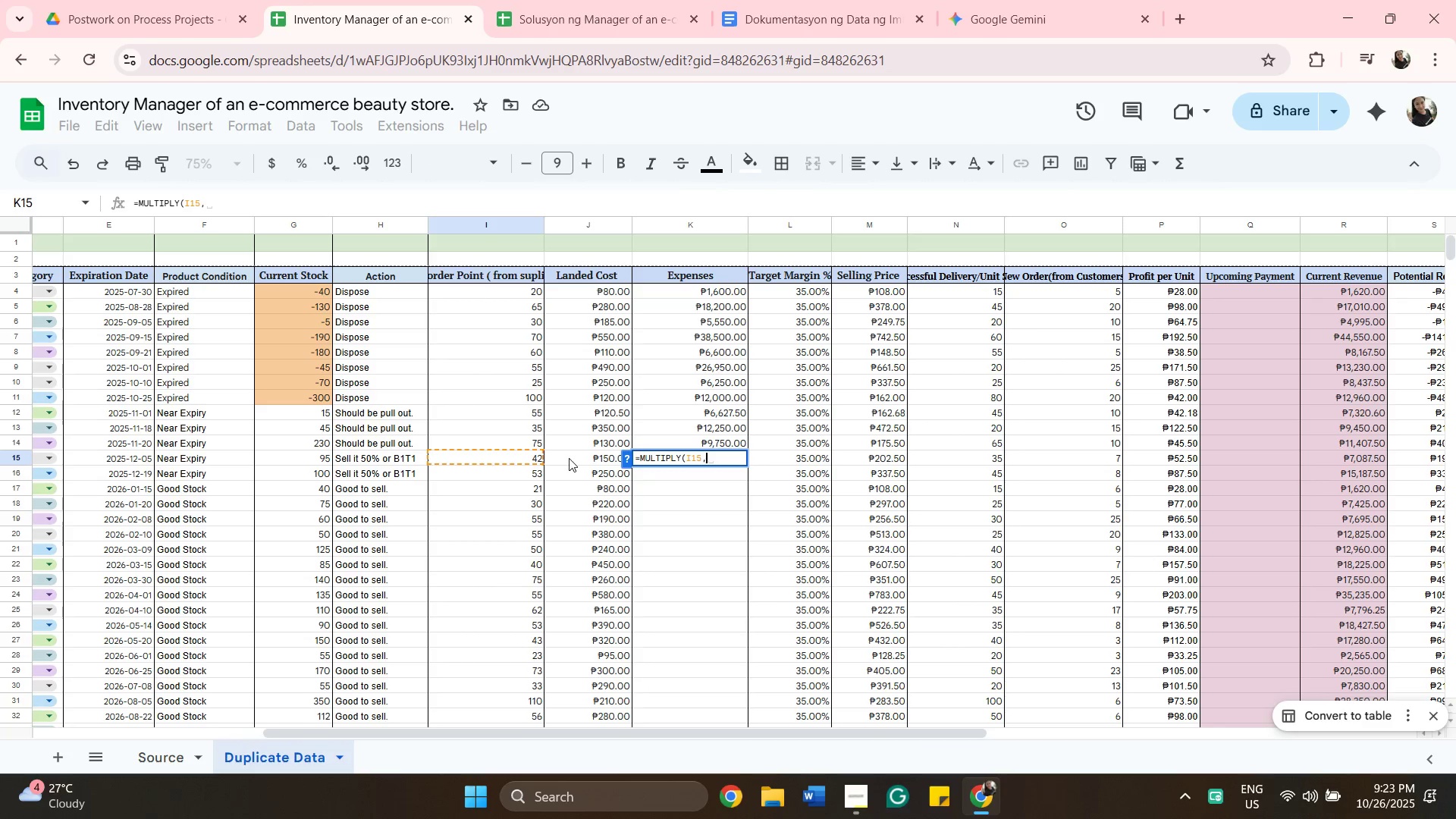 
left_click([570, 458])
 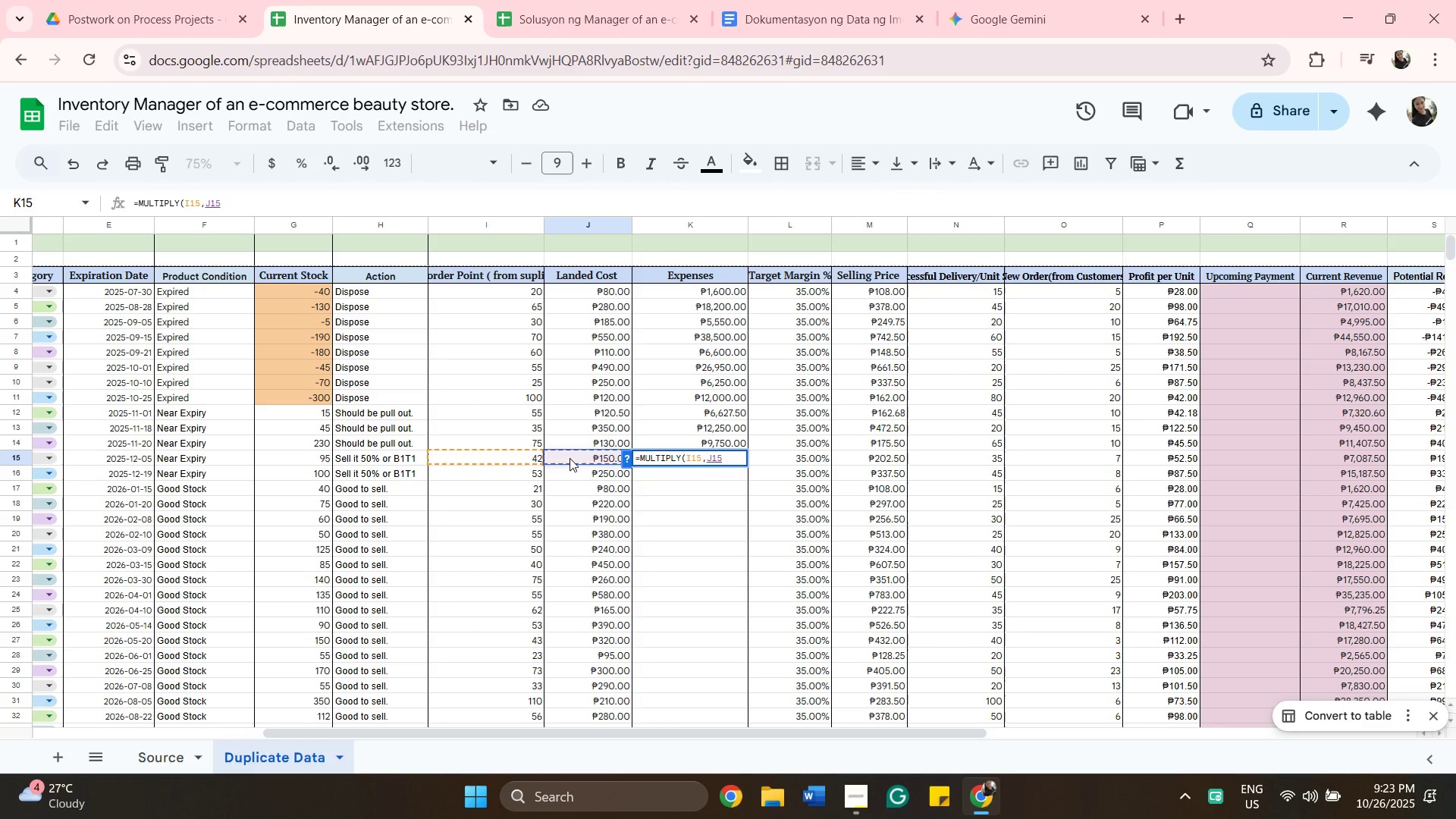 
key(Enter)
 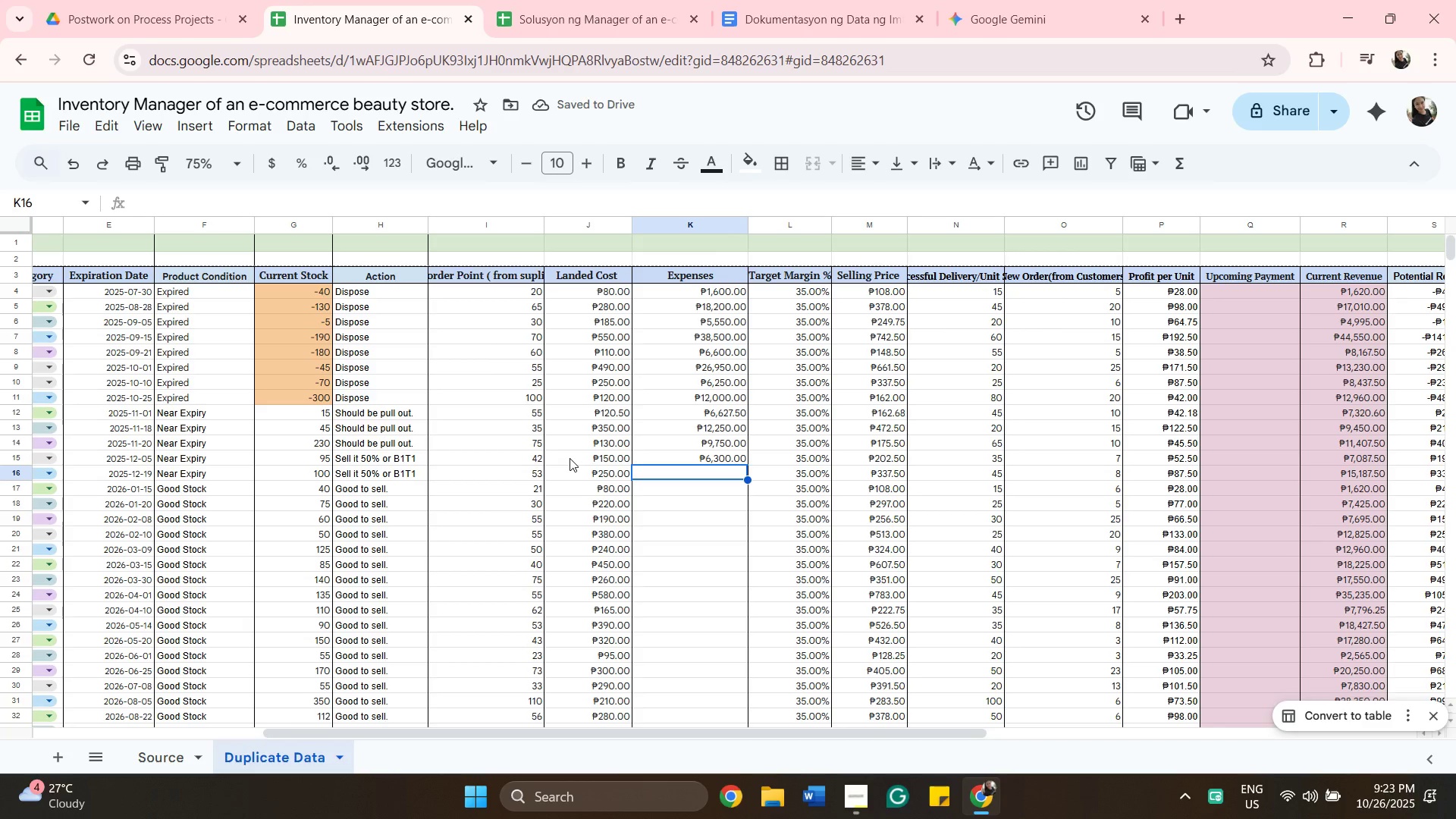 
wait(5.2)
 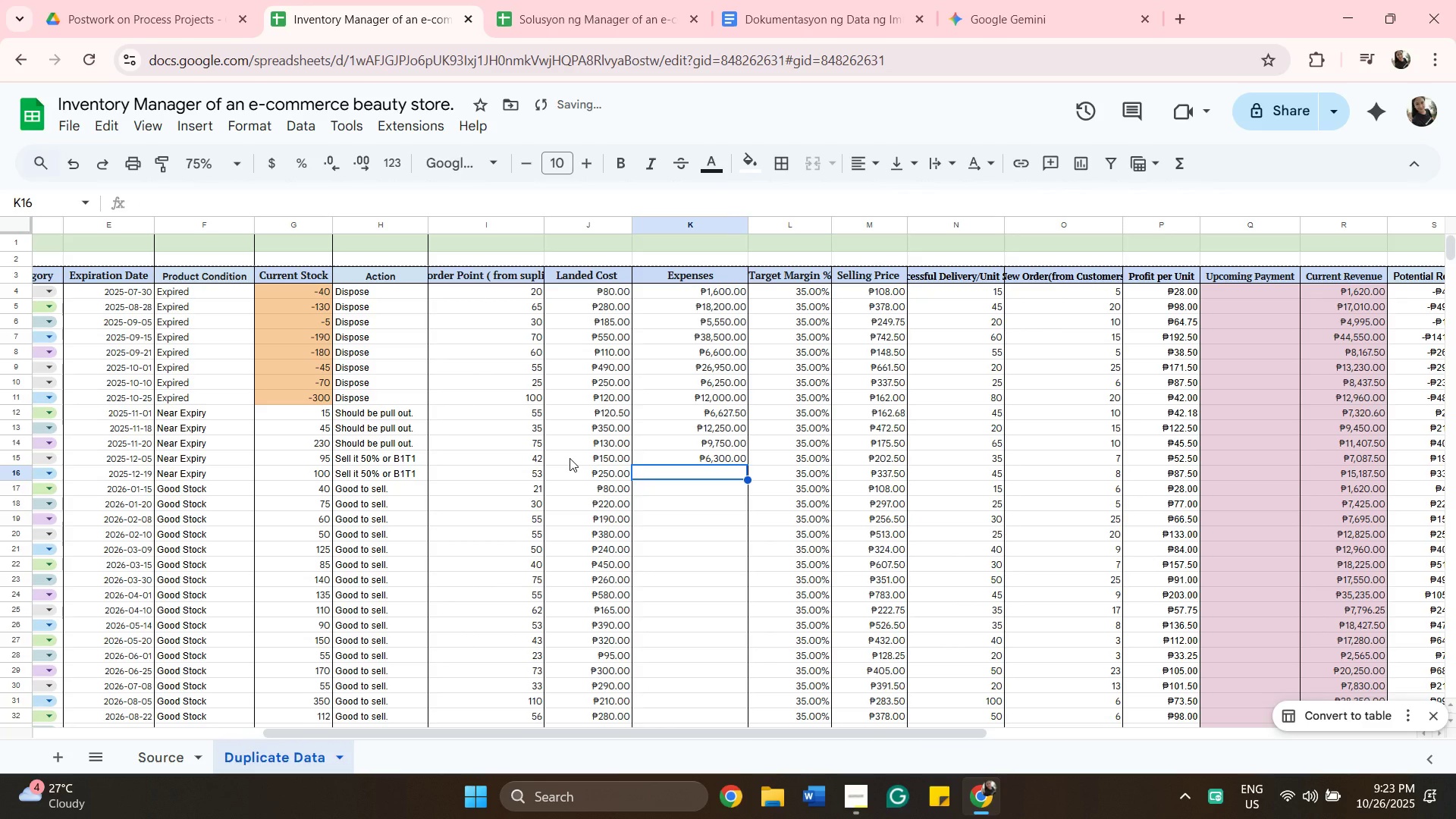 
type(=mul)
 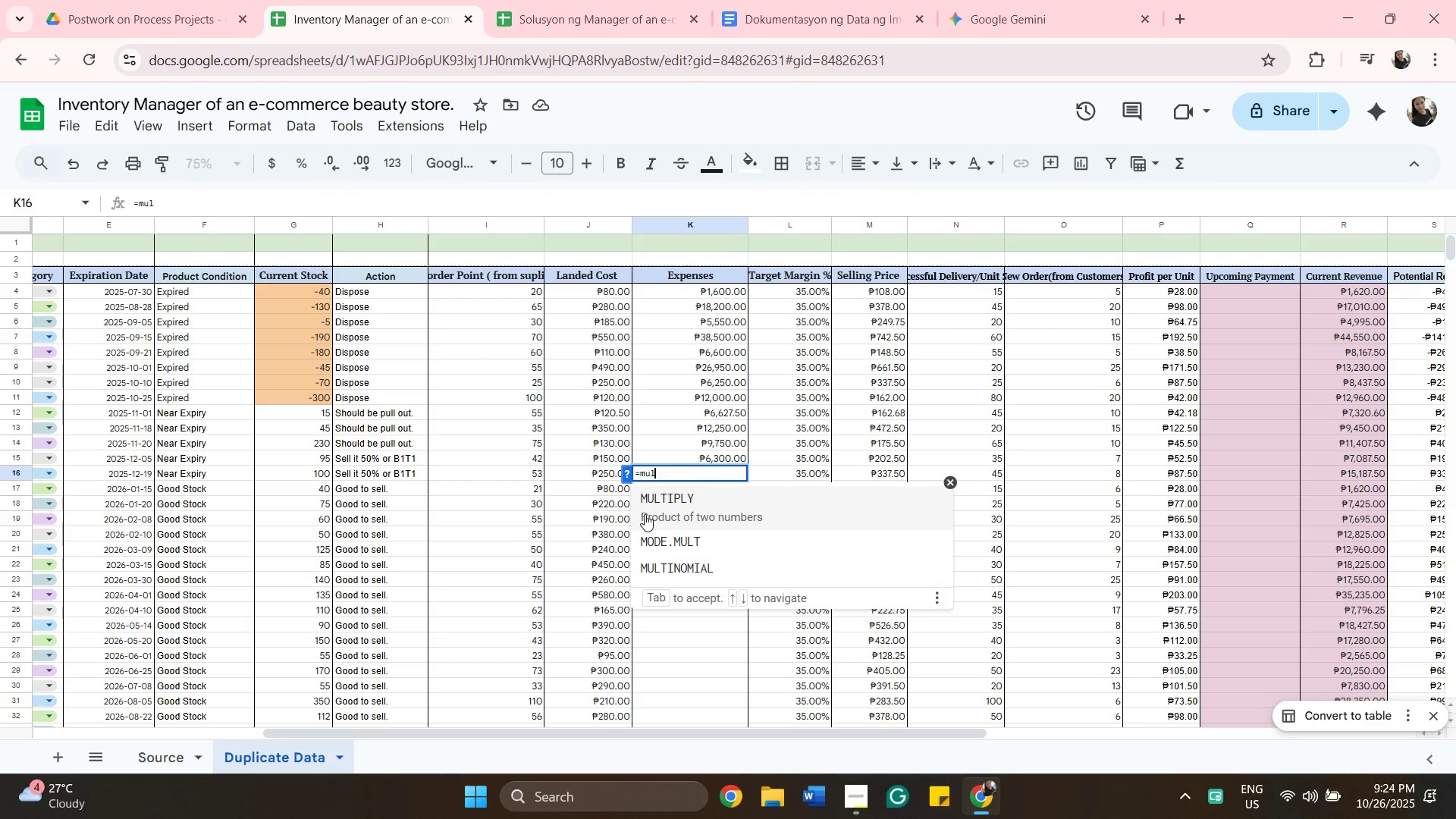 
left_click([645, 514])
 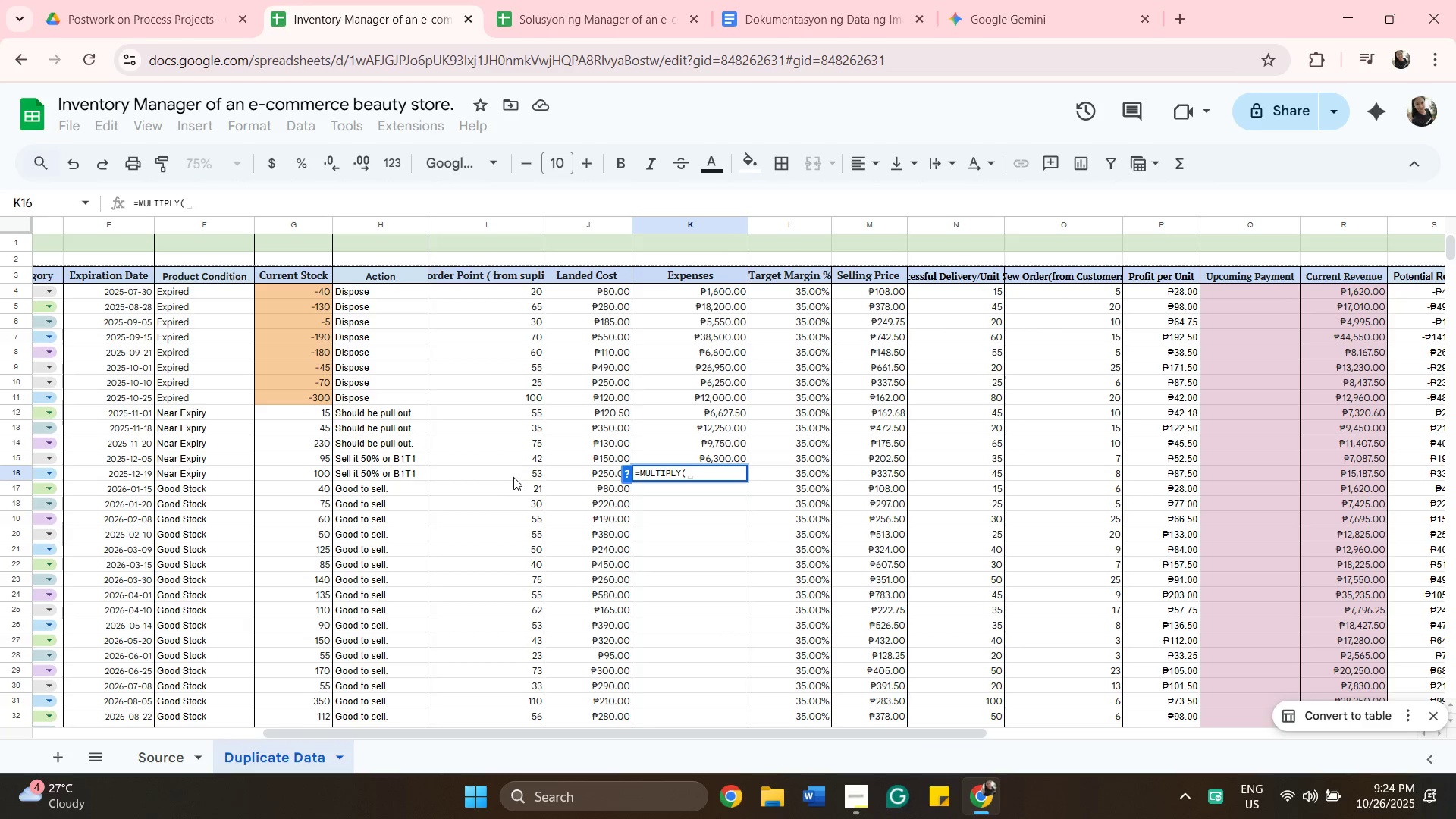 
left_click([511, 475])
 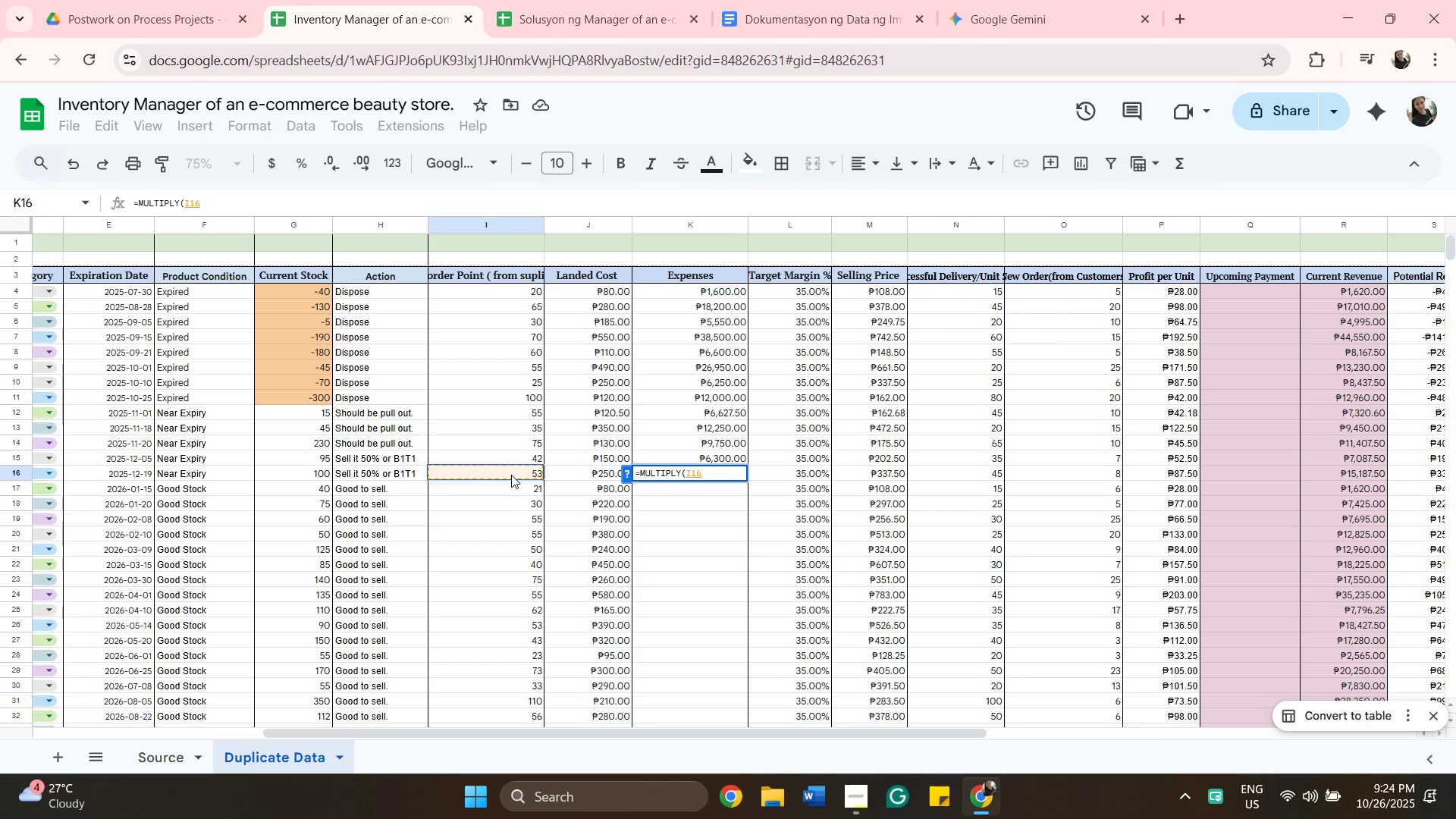 
key(Comma)
 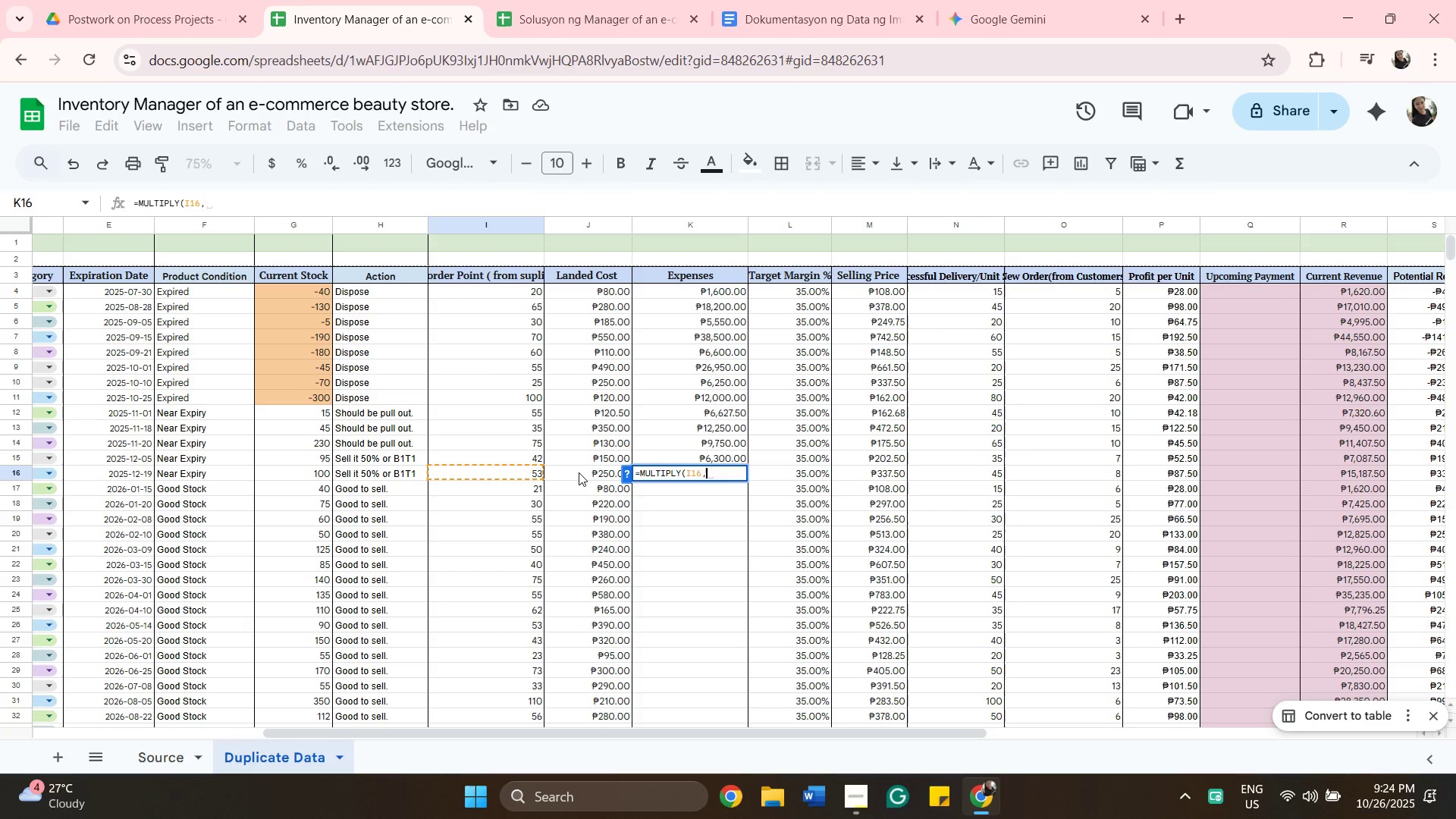 
left_click([579, 472])
 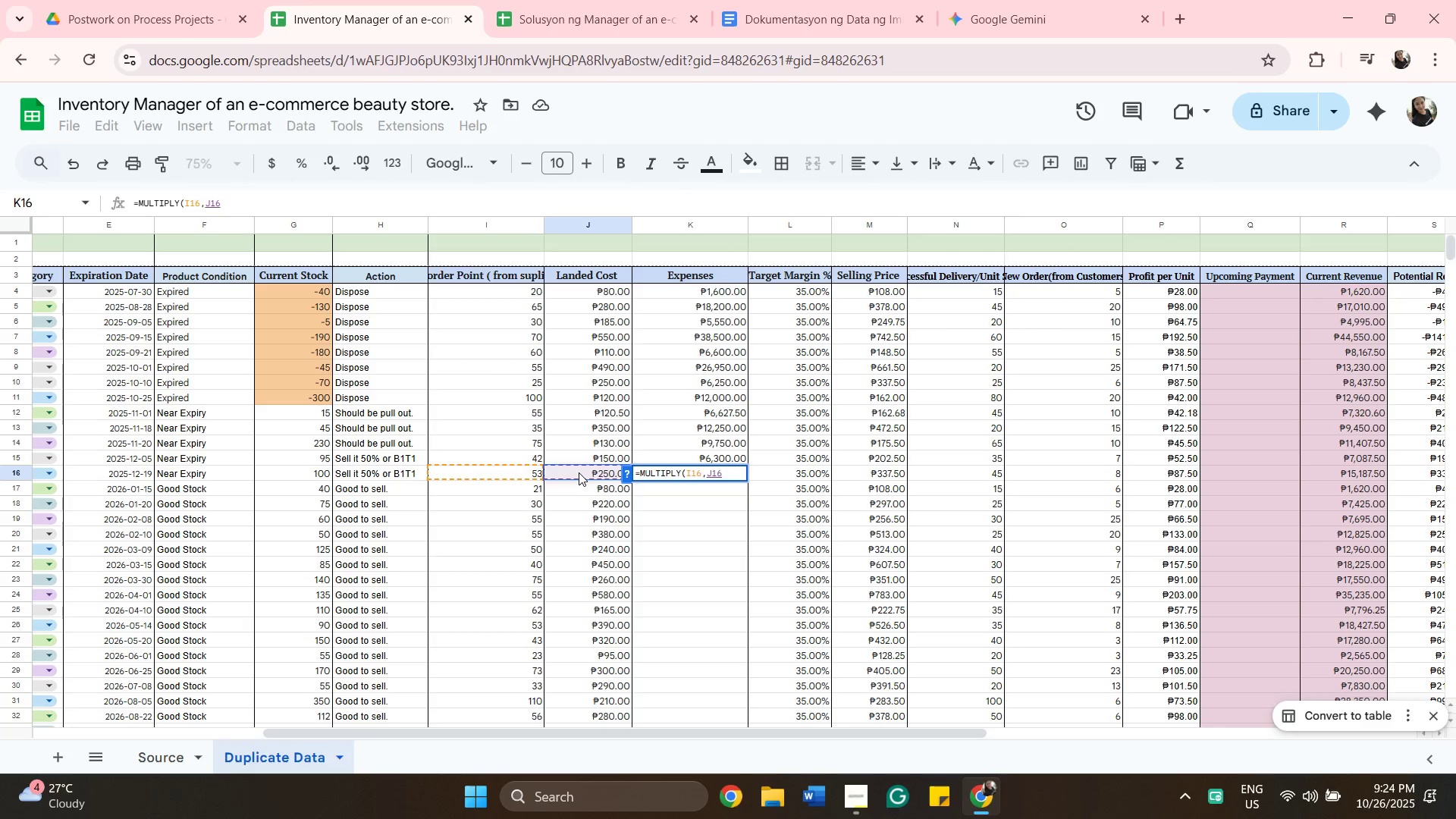 
key(Enter)
 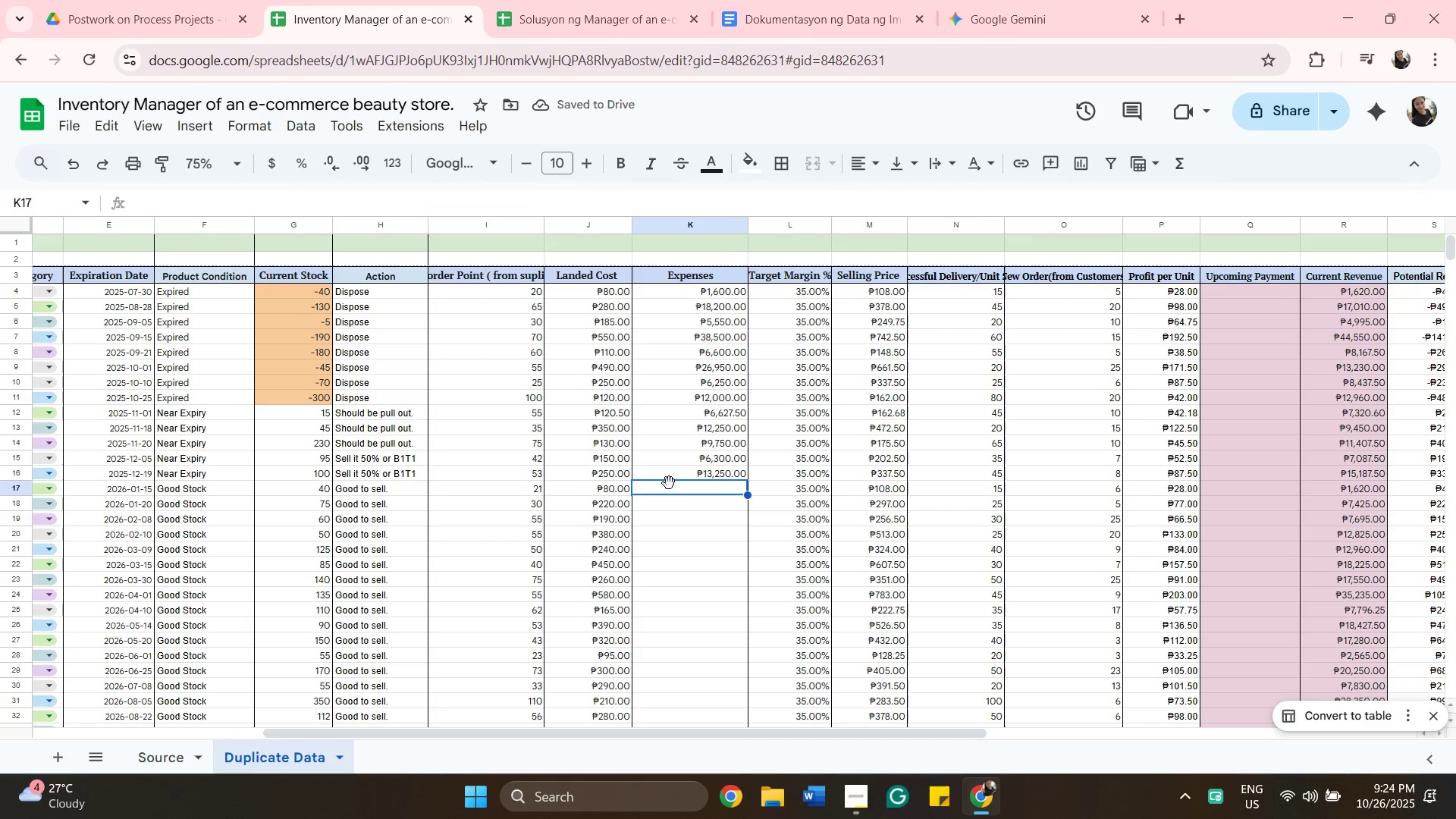 
wait(6.23)
 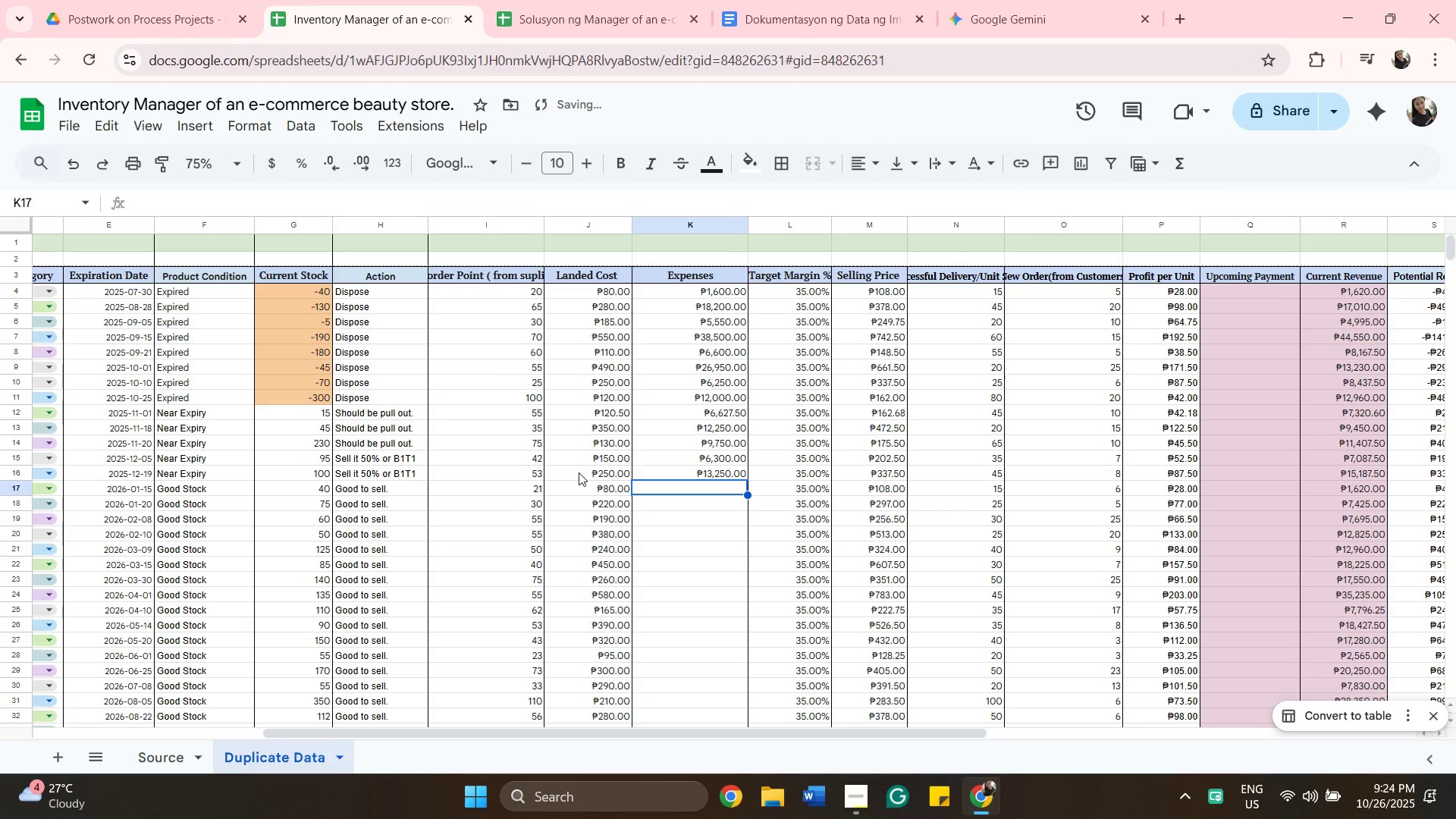 
type(=mu)
 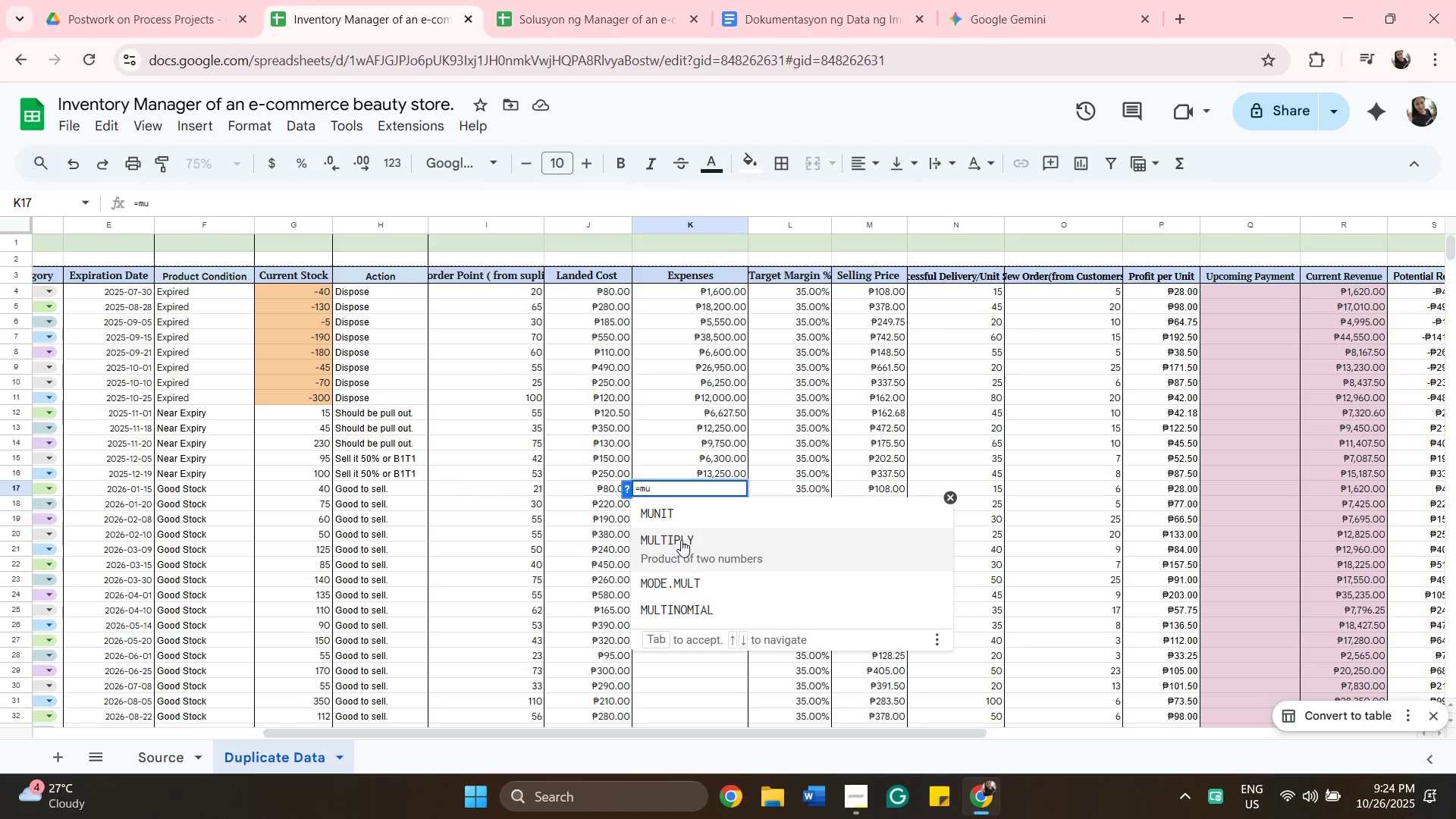 
left_click([681, 541])
 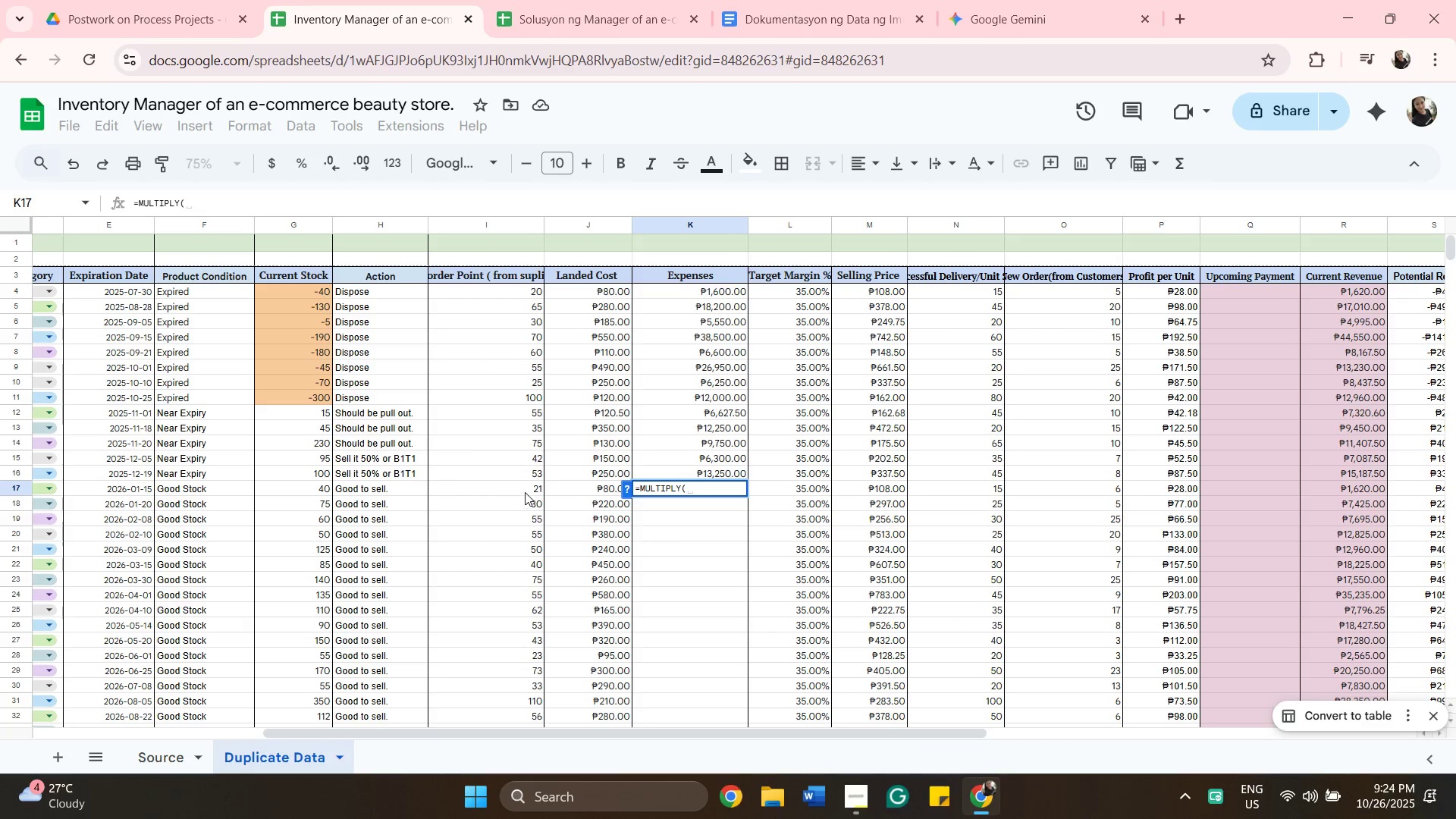 
left_click([525, 490])
 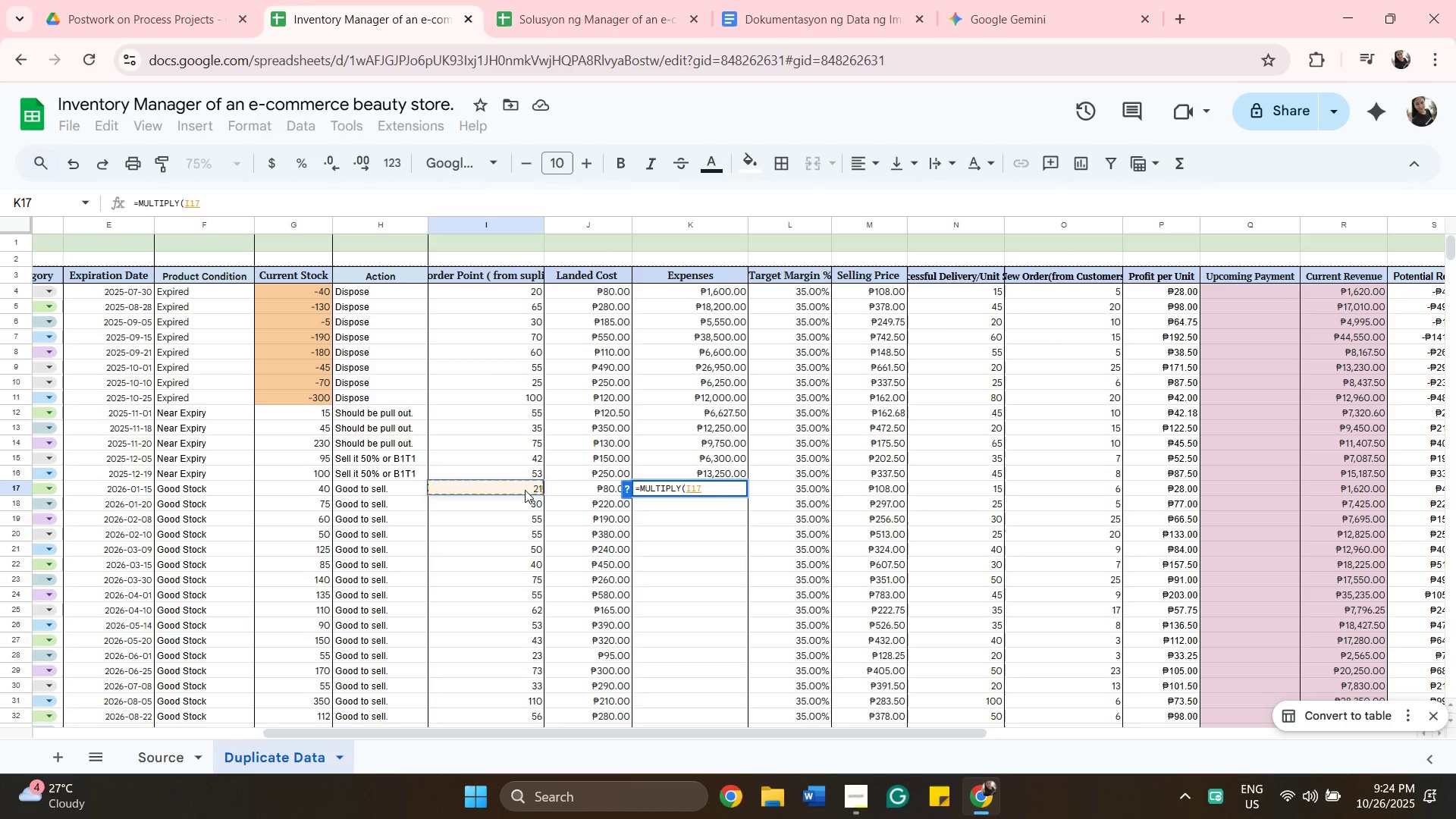 
wait(24.5)
 